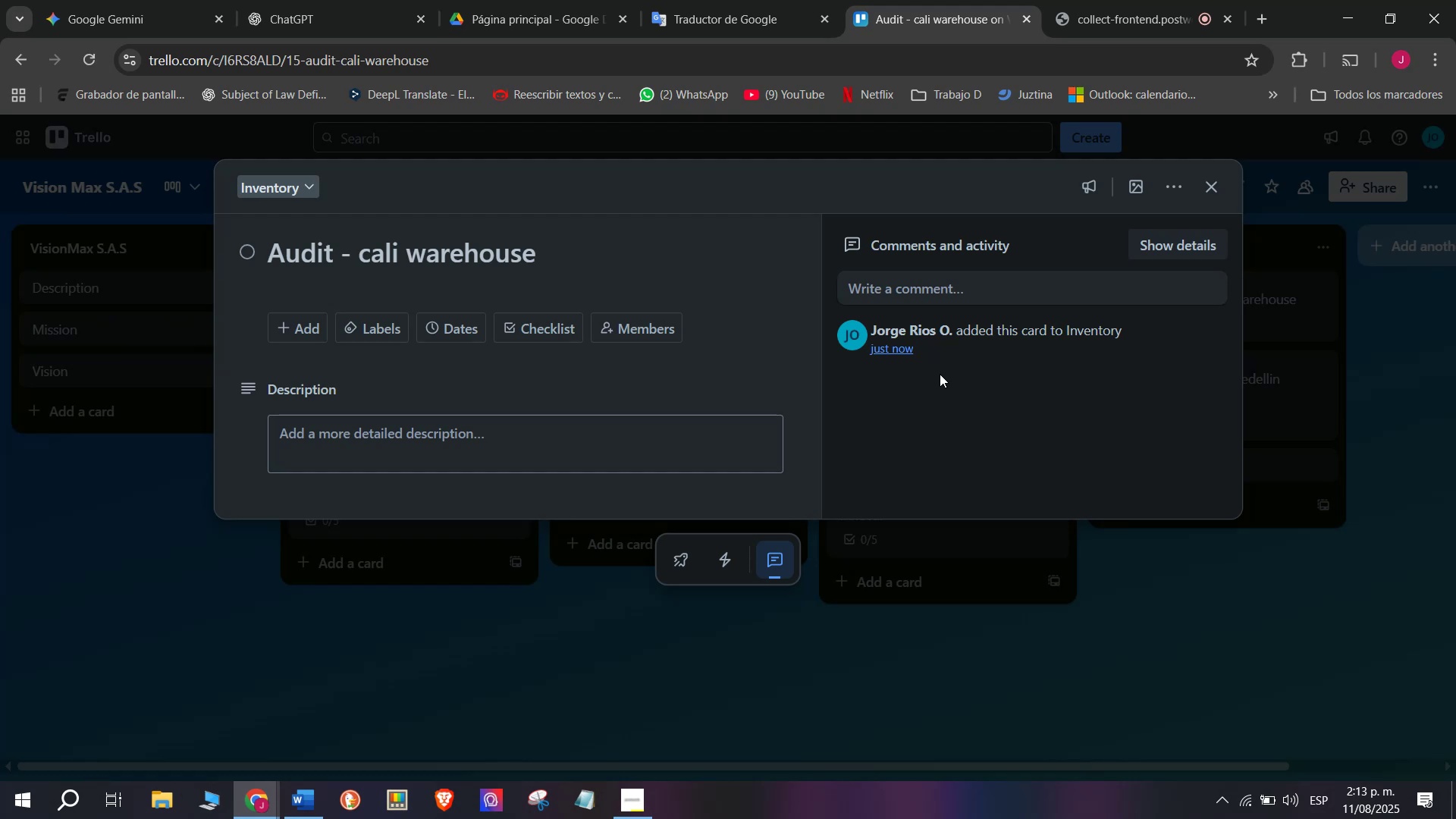 
left_click([545, 333])
 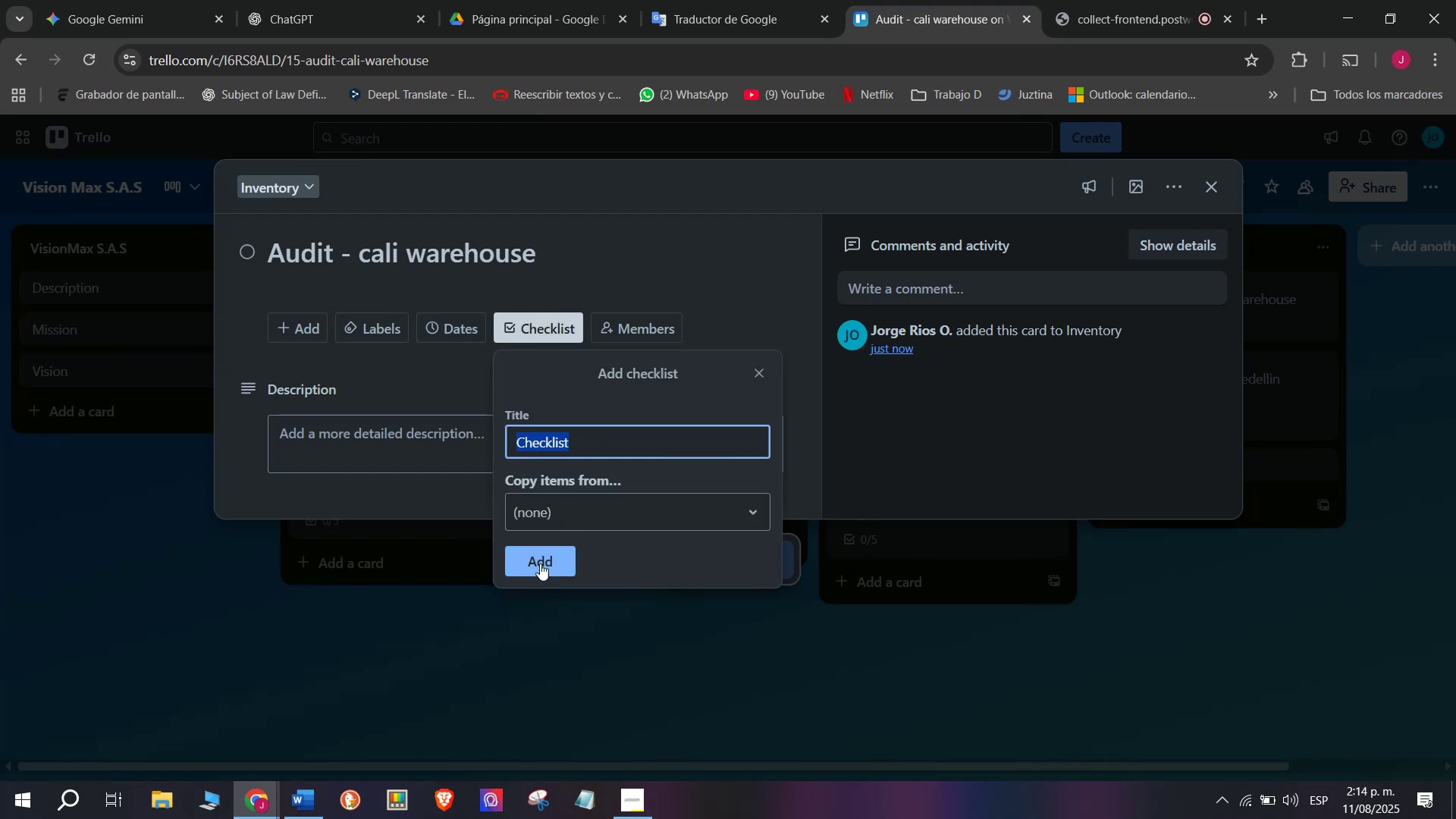 
left_click([540, 570])
 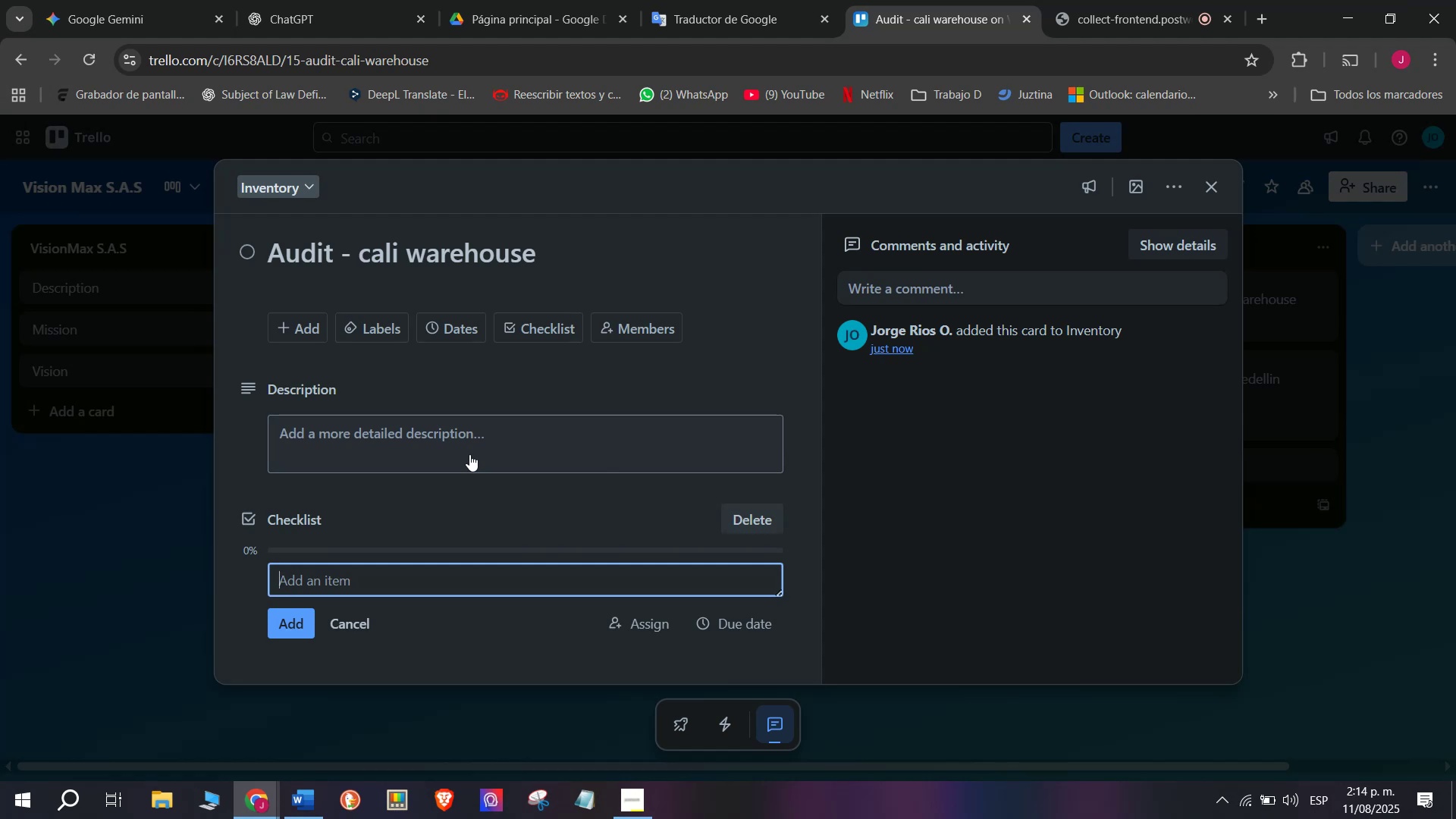 
wait(18.72)
 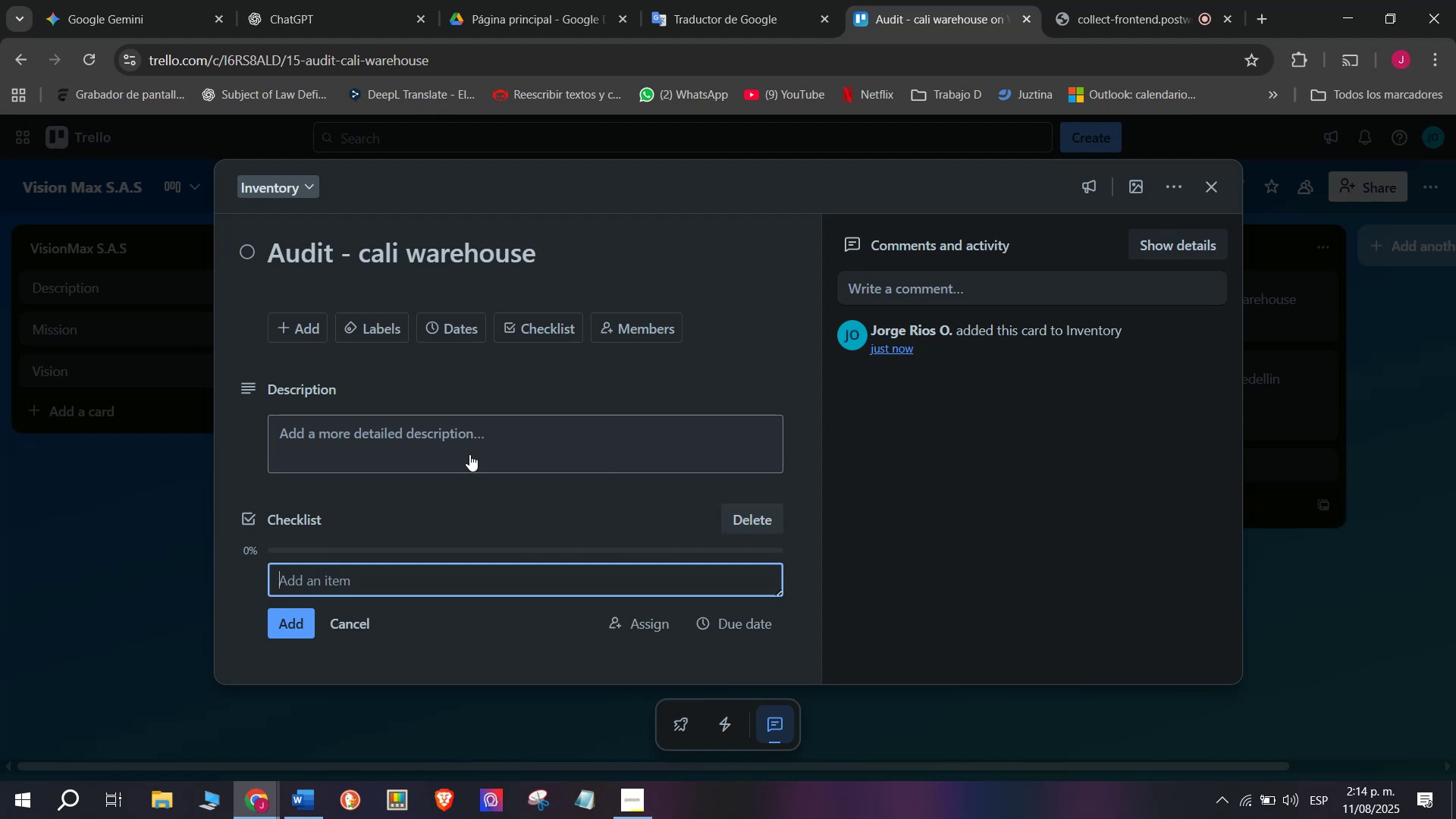 
mouse_move([132, 802])
 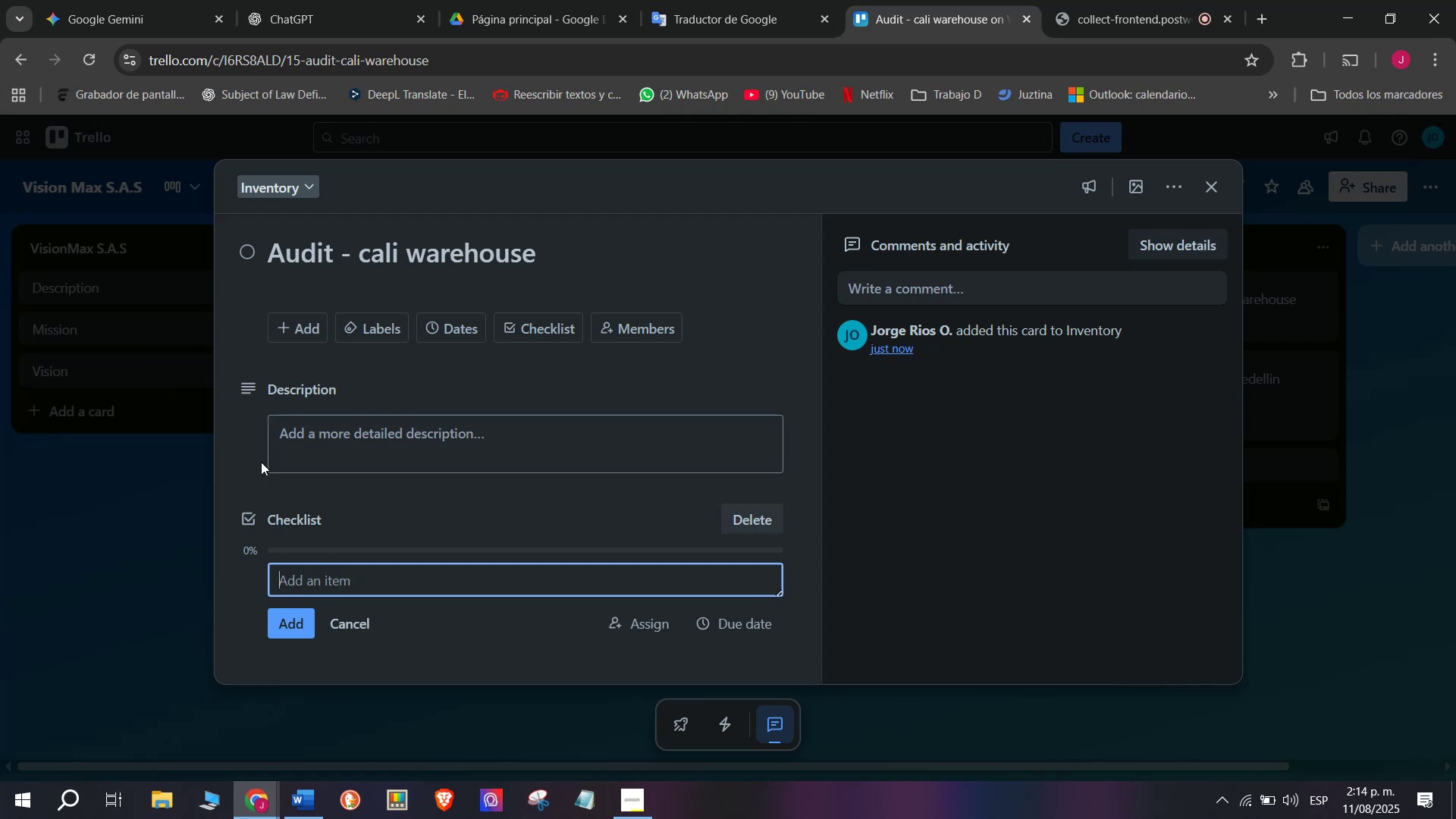 
wait(10.28)
 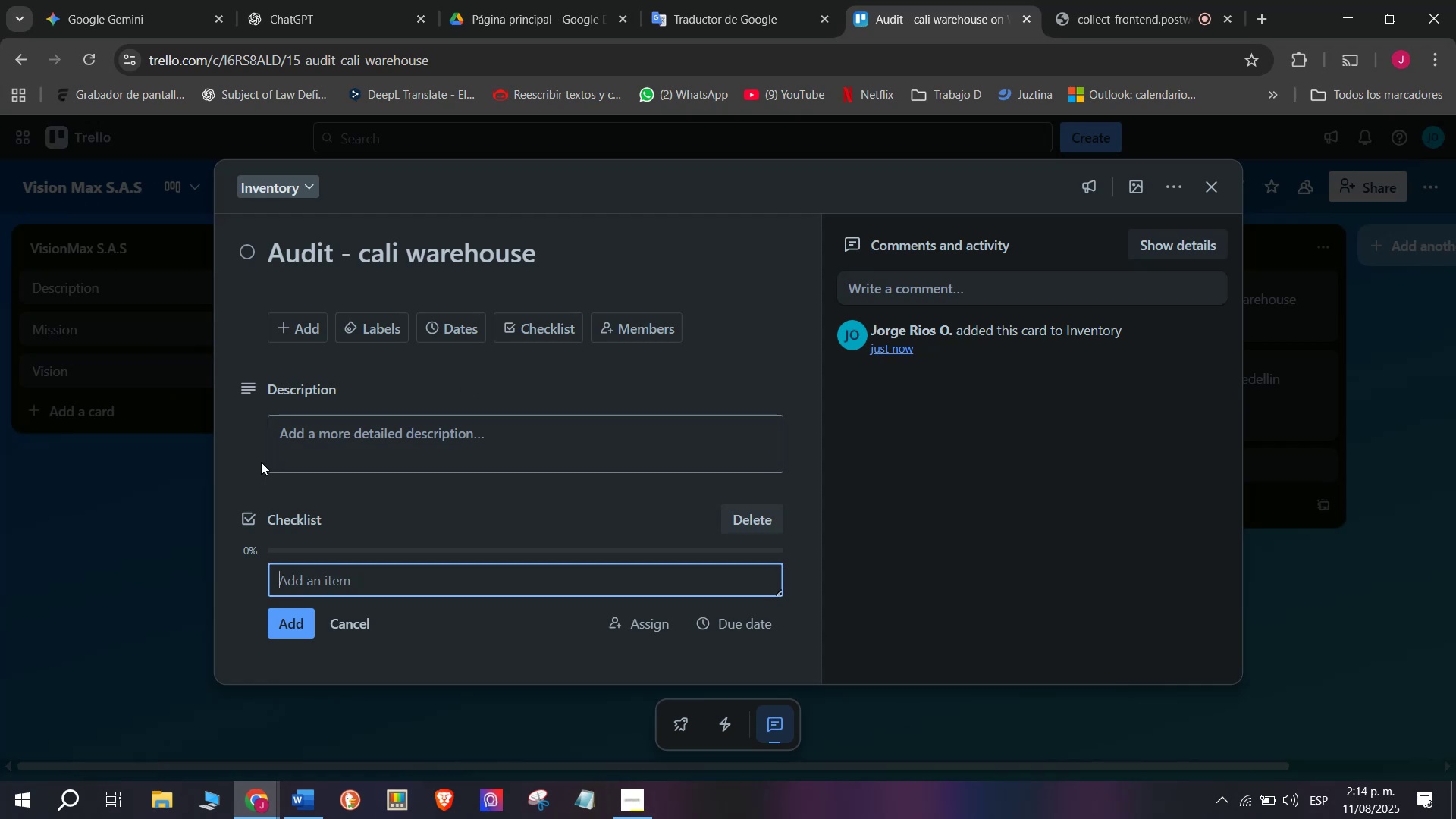 
type(schedu)
 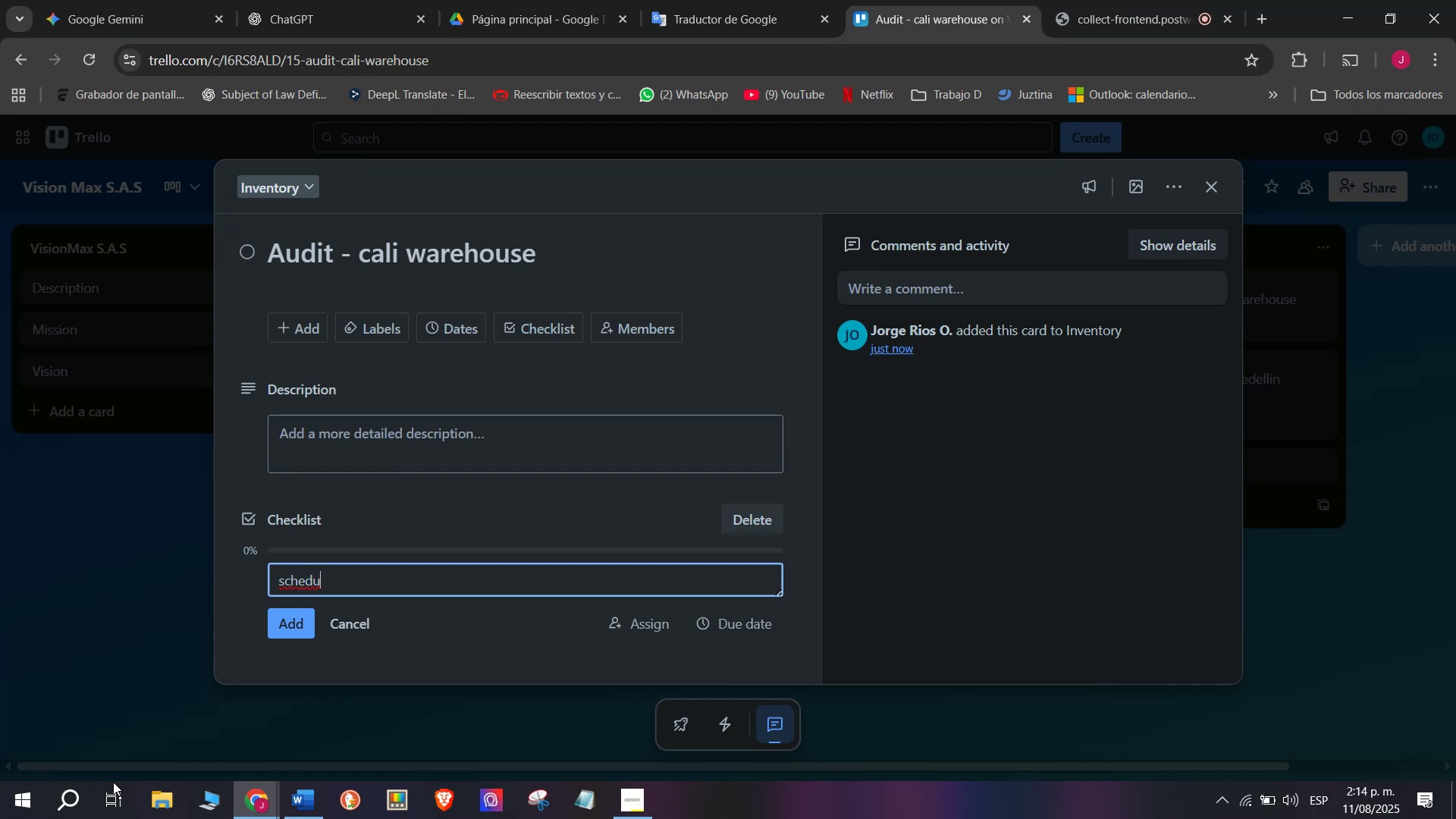 
type(le )
 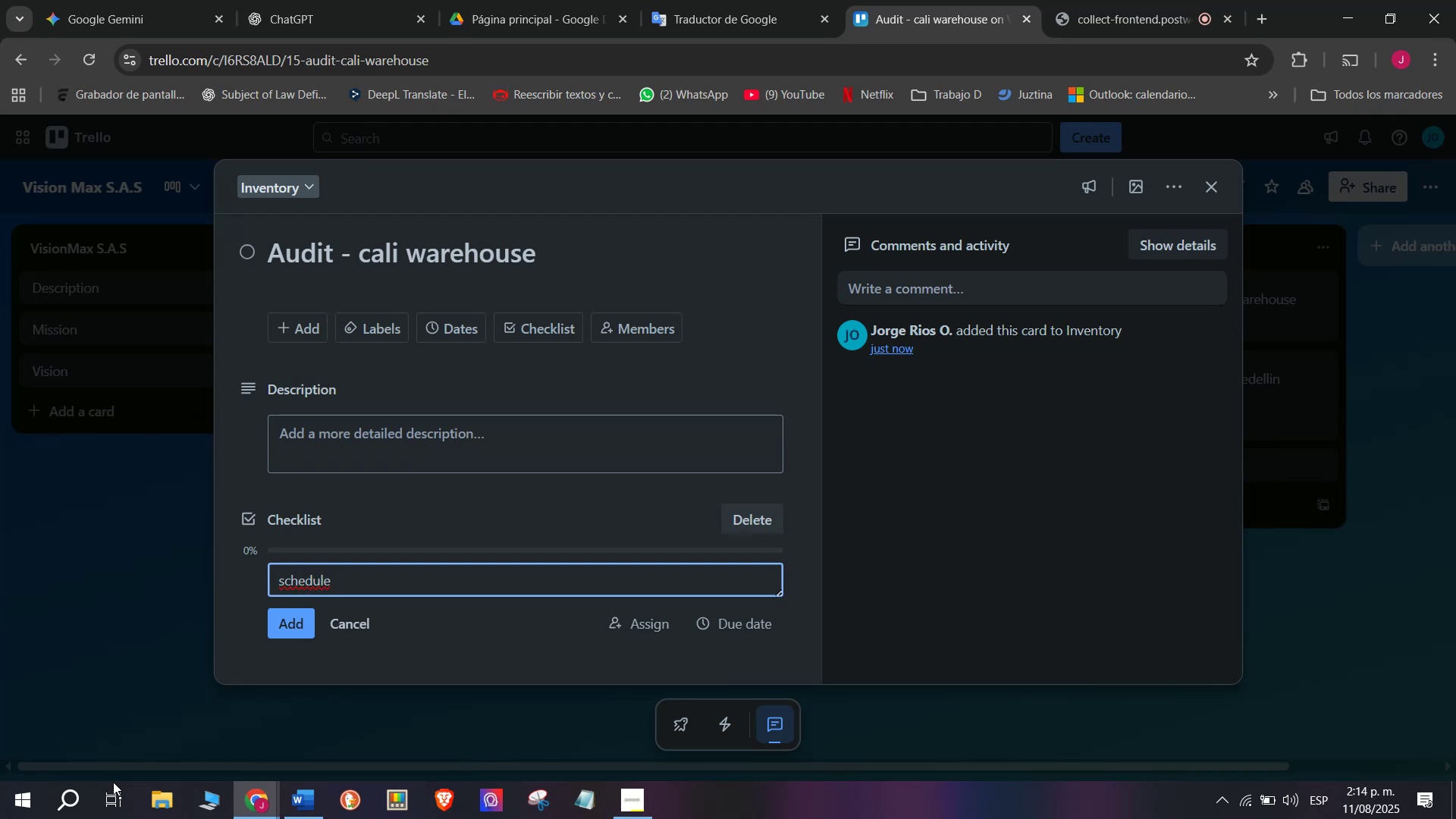 
type(audit)
 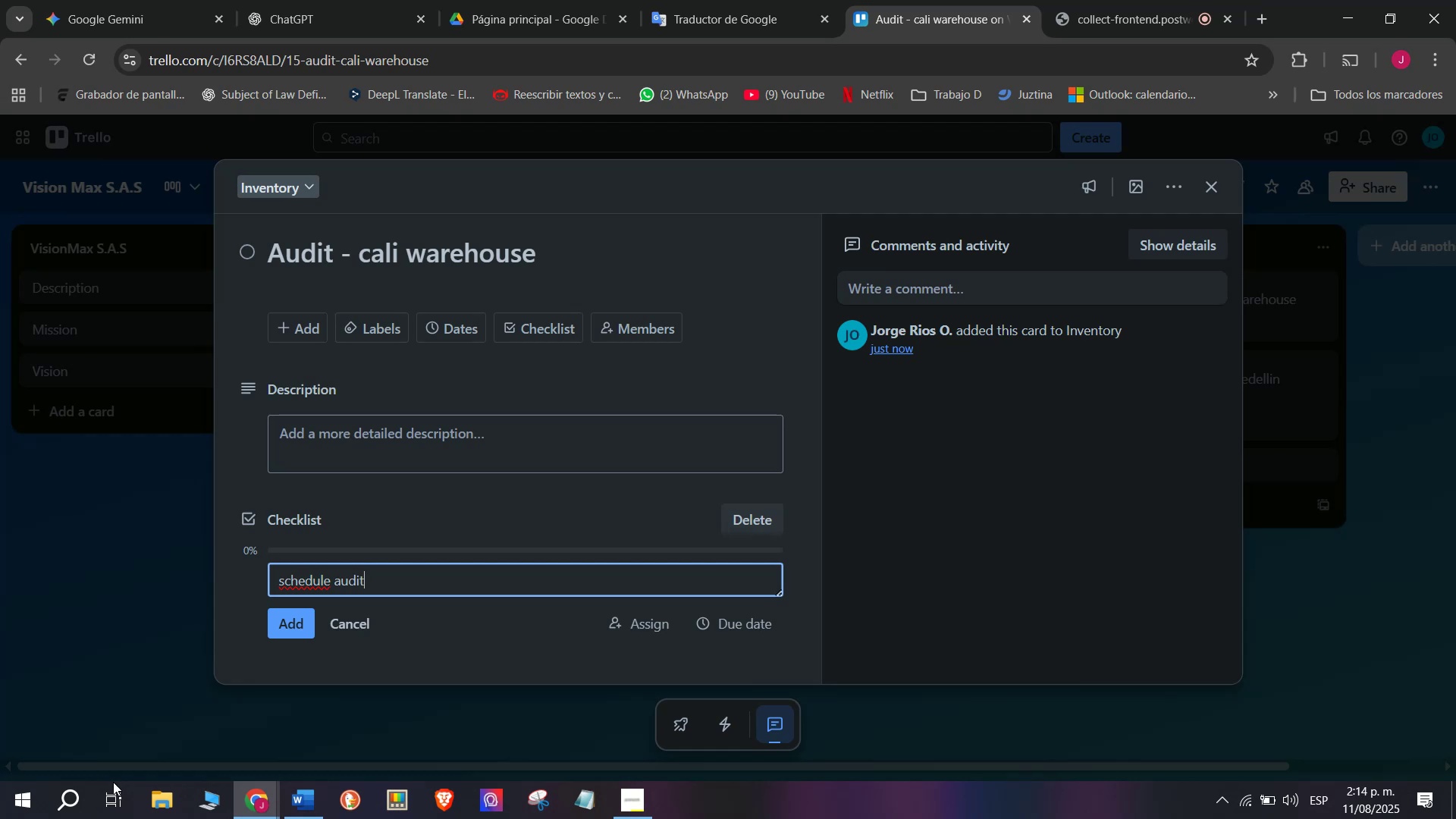 
key(Enter)
 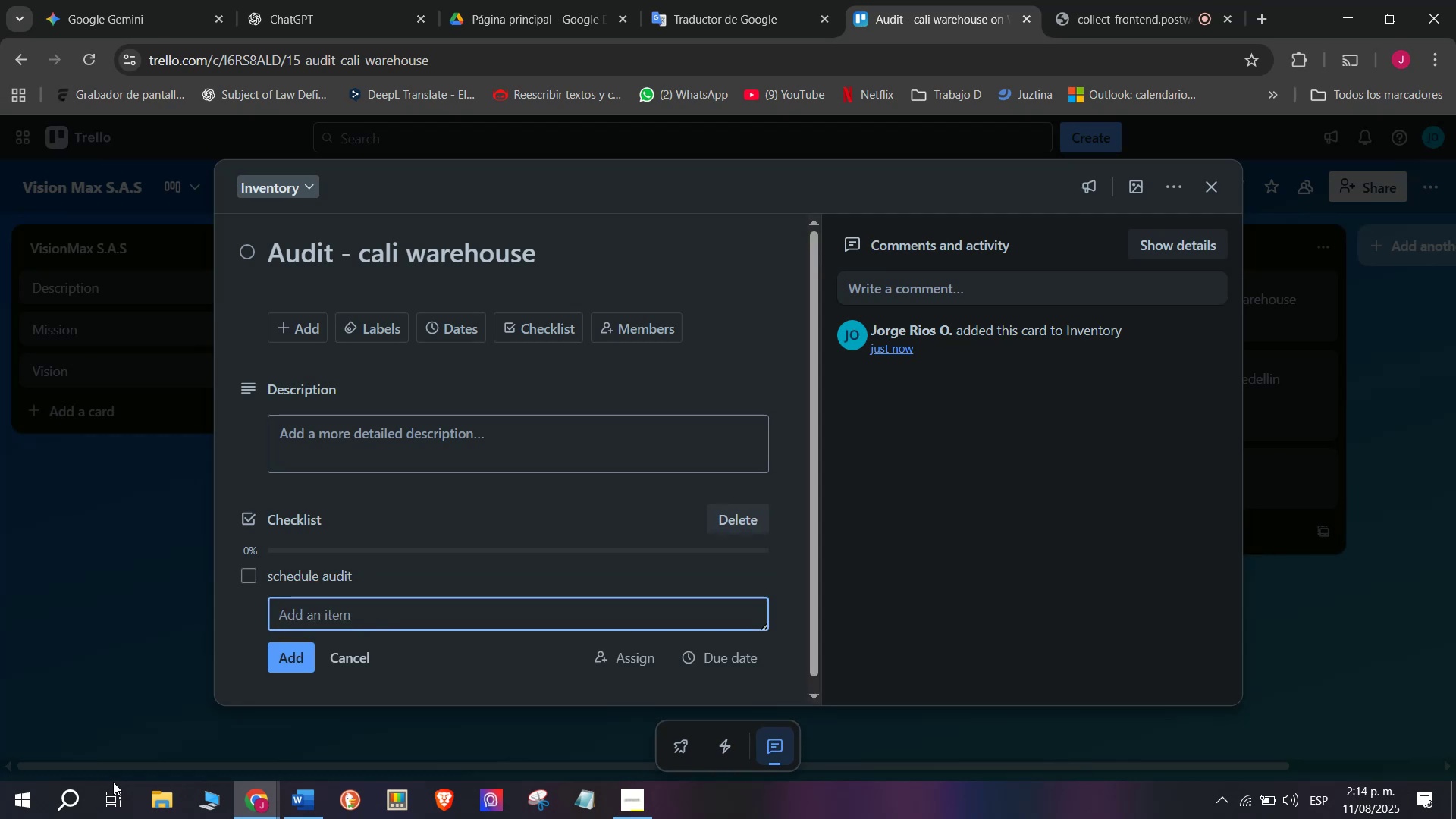 
type(Assign audit team)
 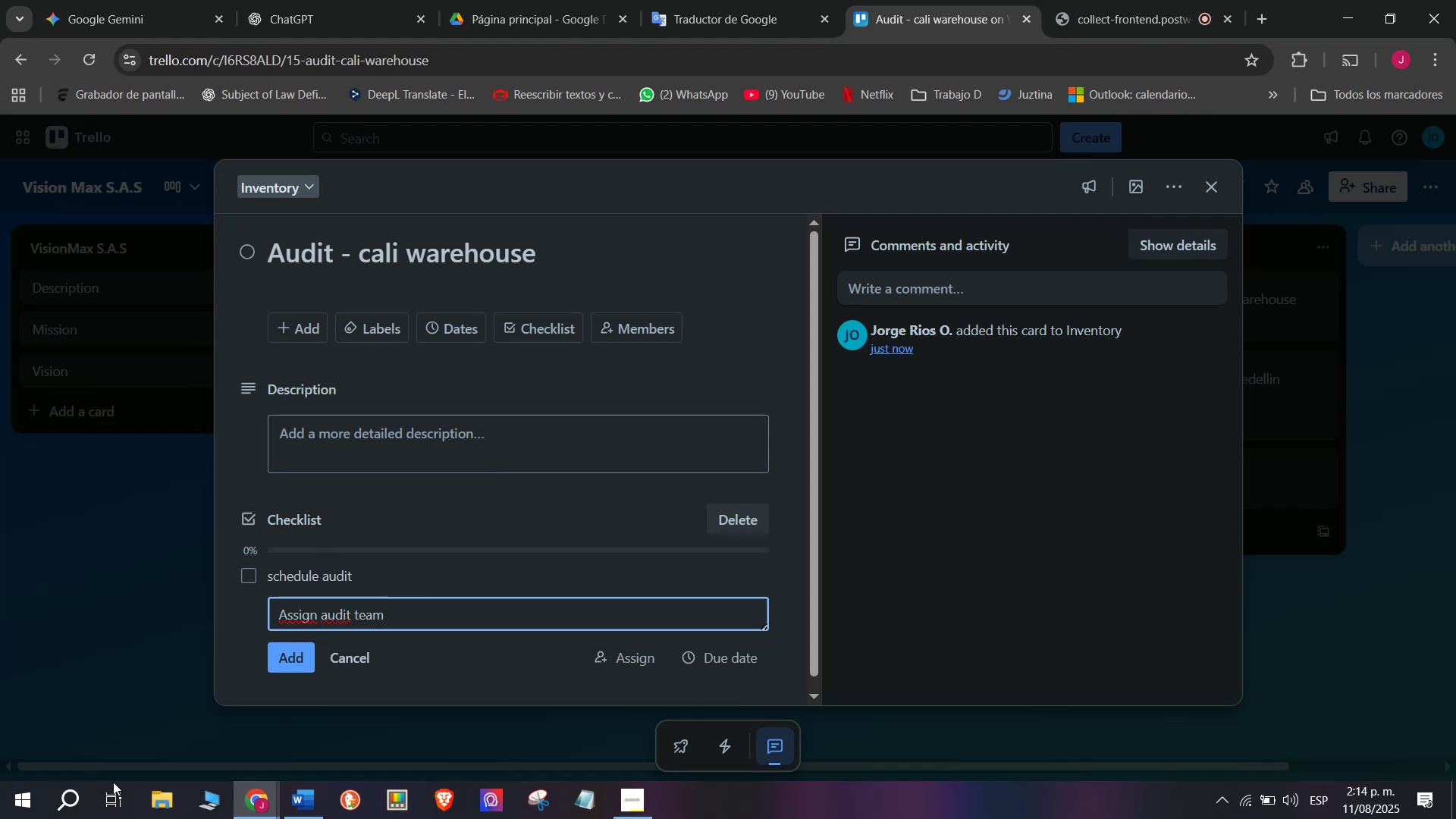 
key(Enter)
 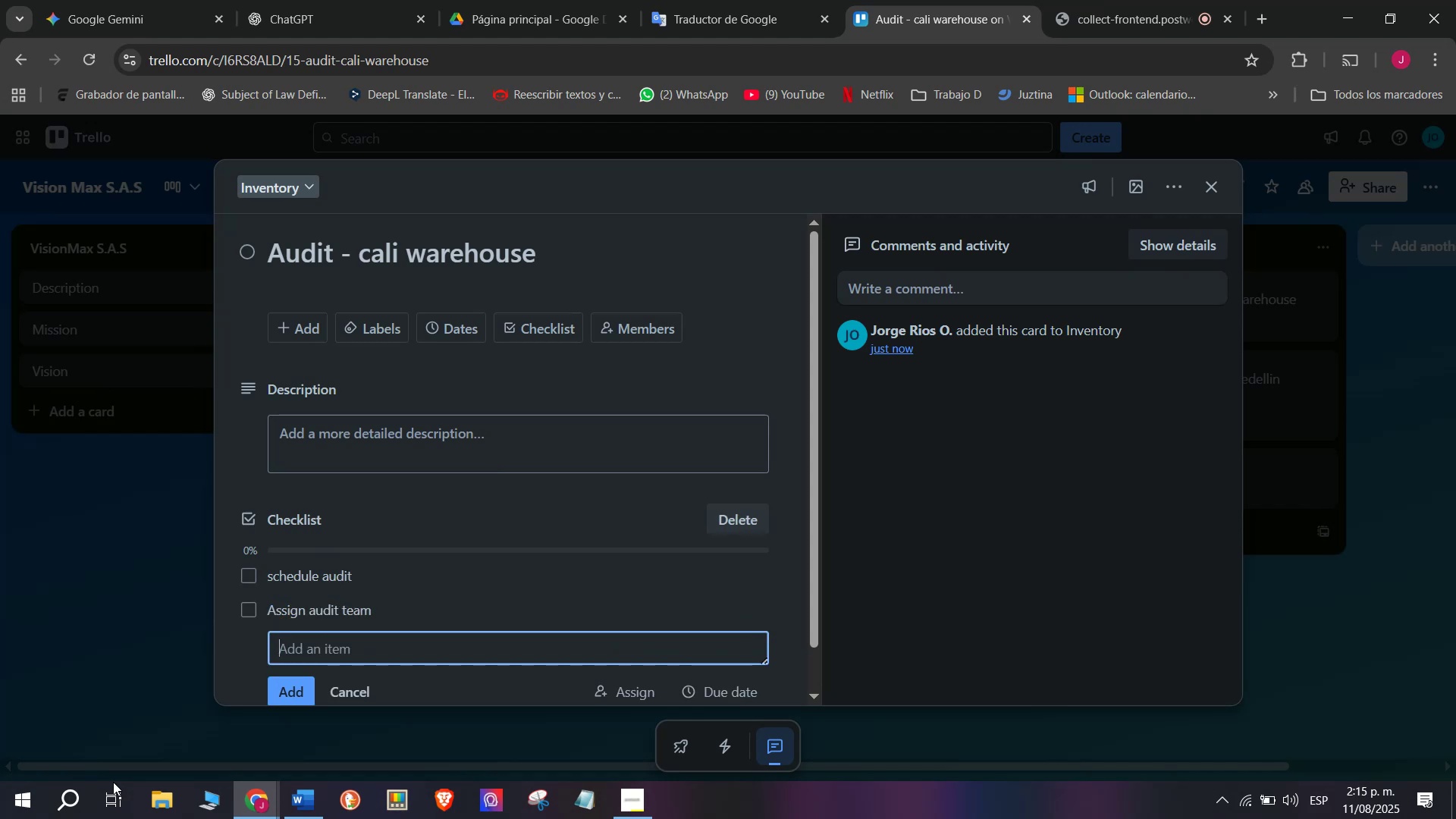 
type(Review stock physically)
 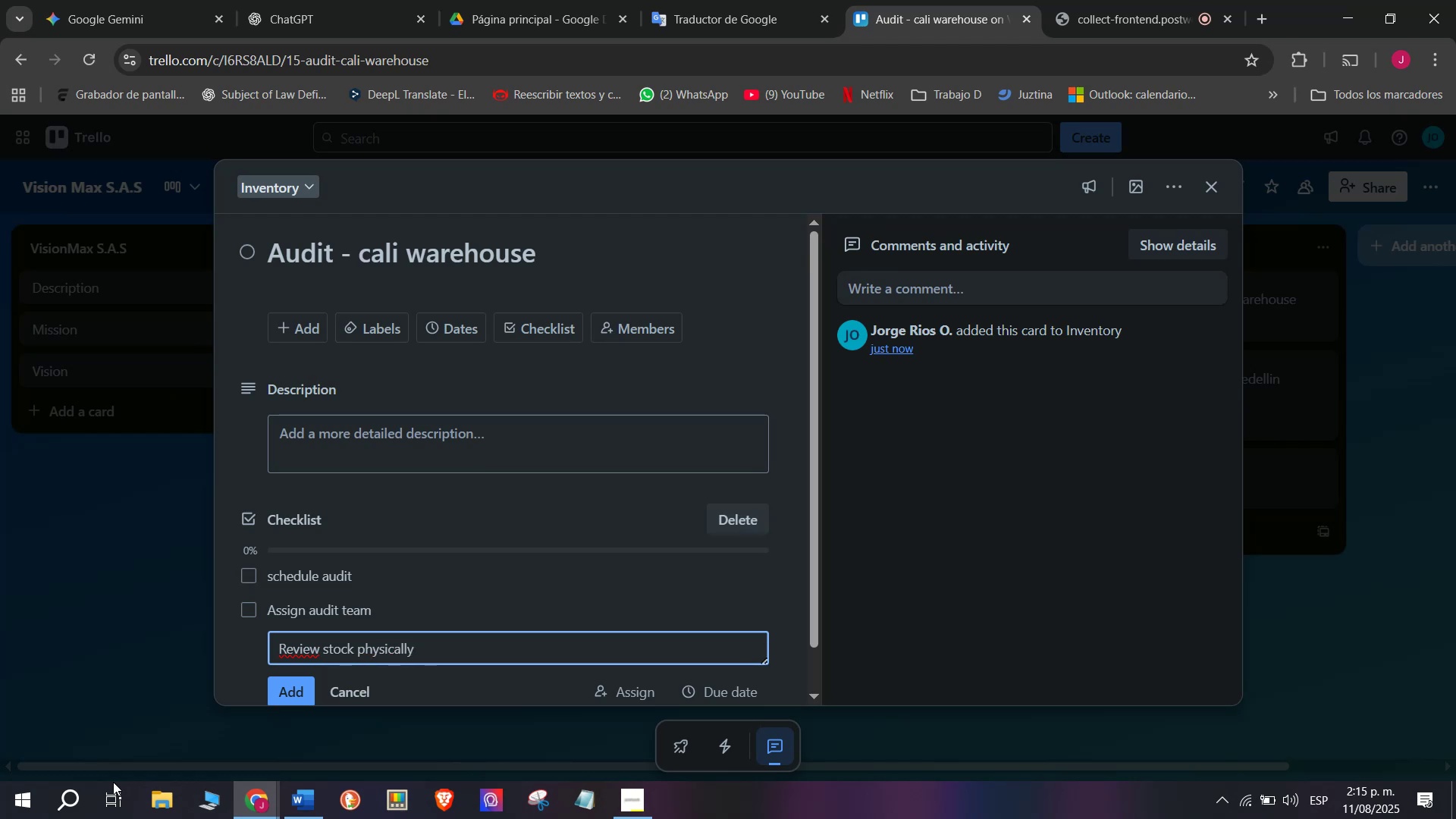 
key(Enter)
 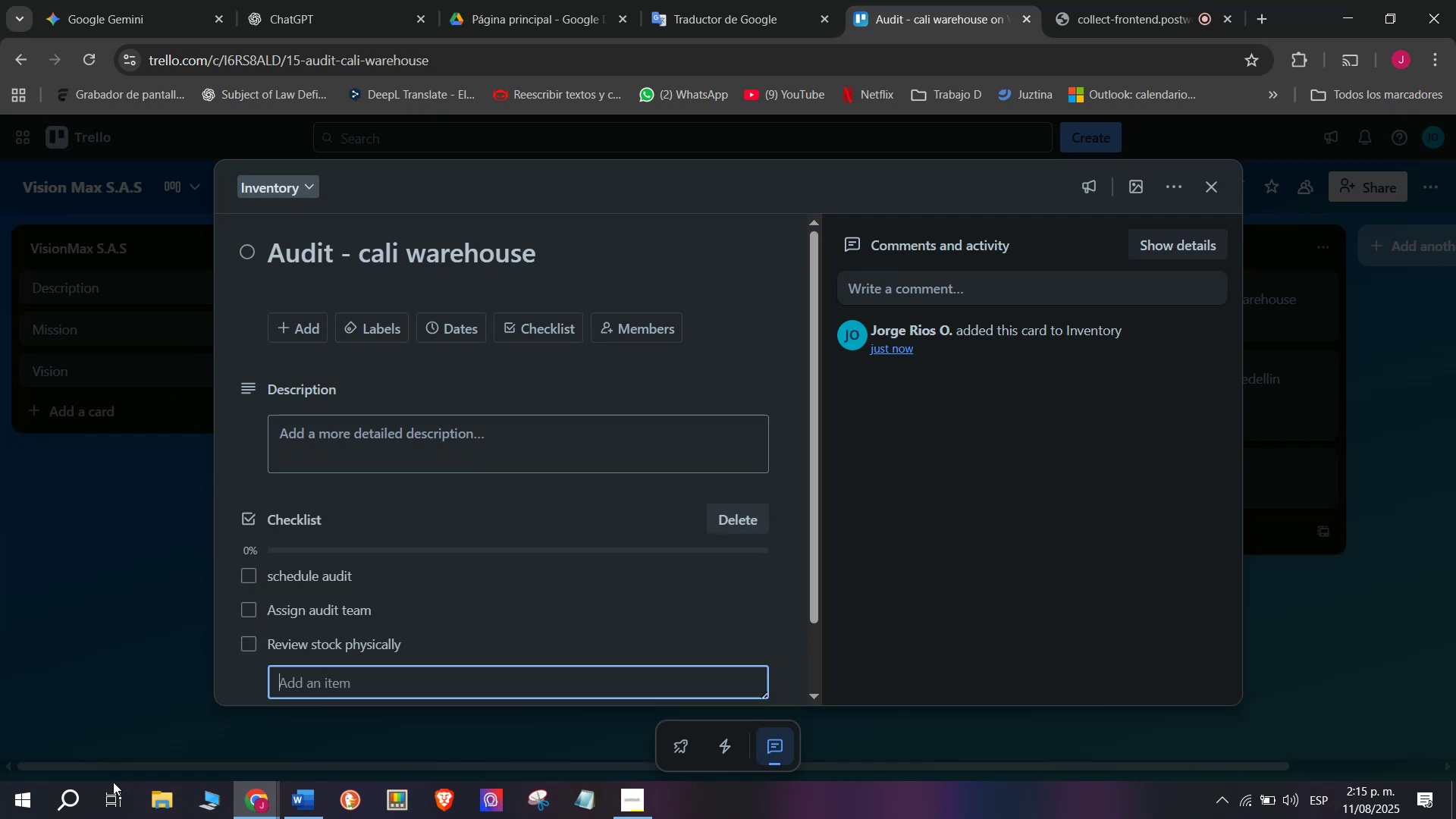 
type(Compare with system)
 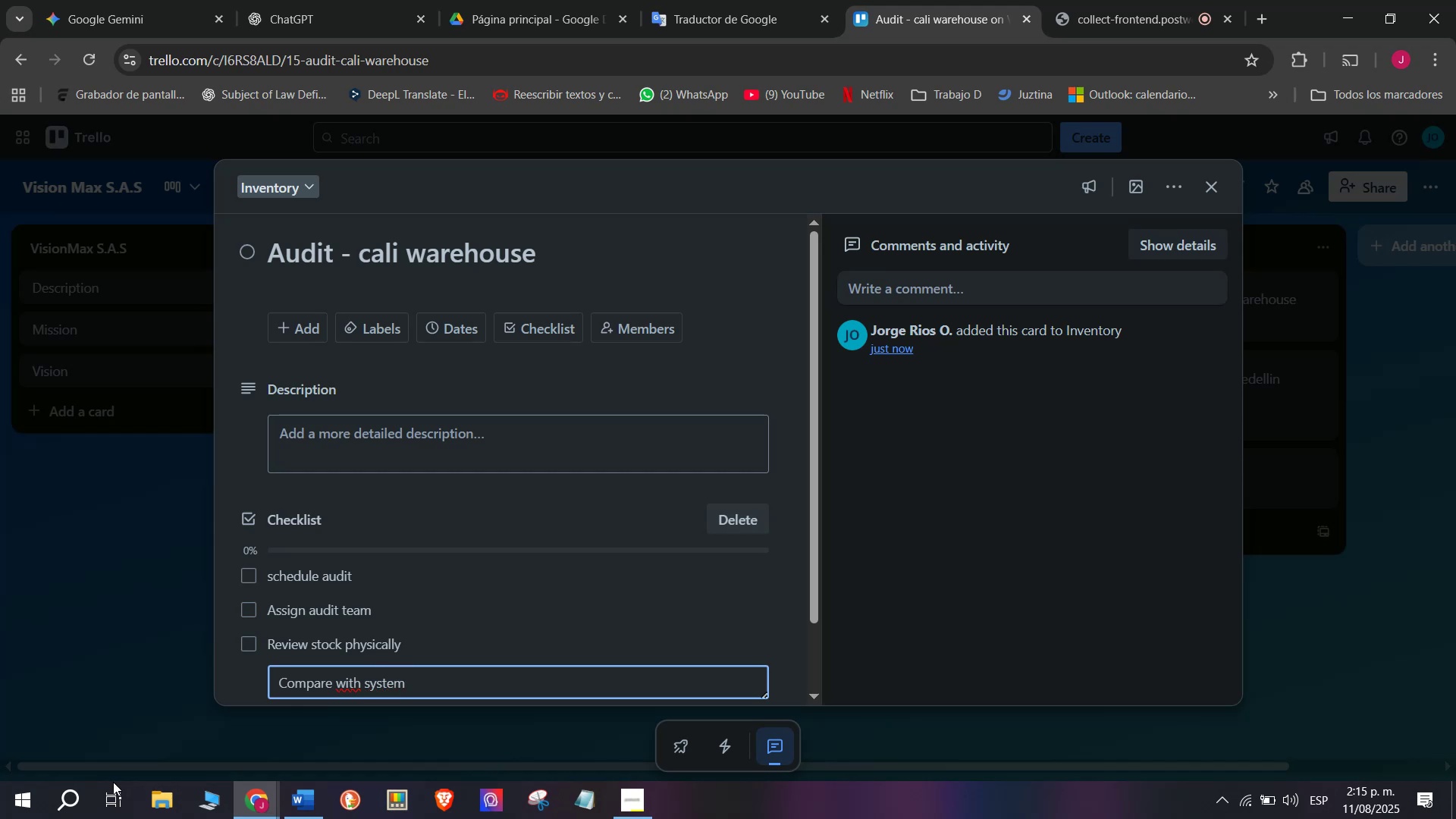 
key(Enter)
 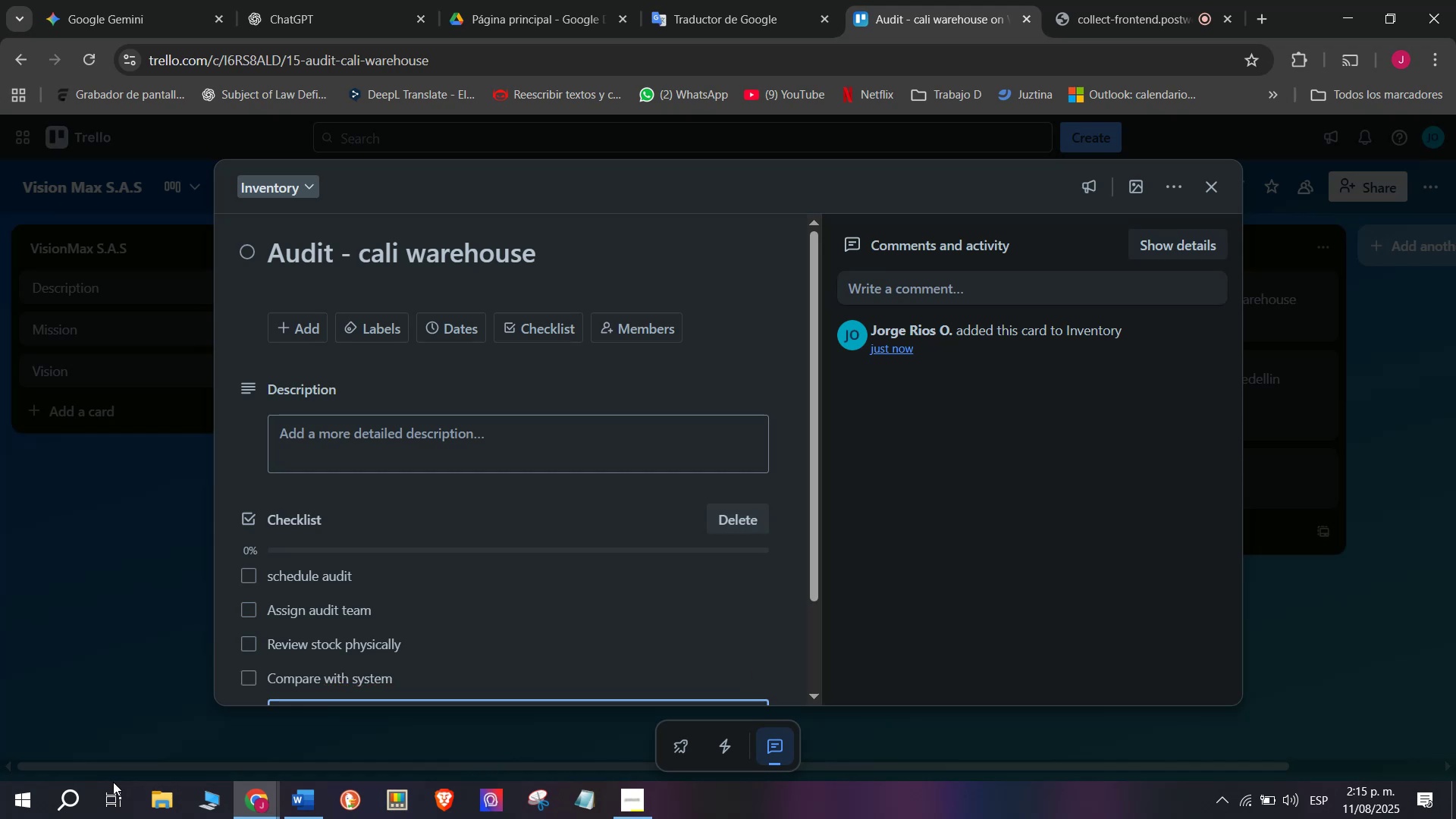 
scroll: coordinate [317, 620], scroll_direction: down, amount: 5.0
 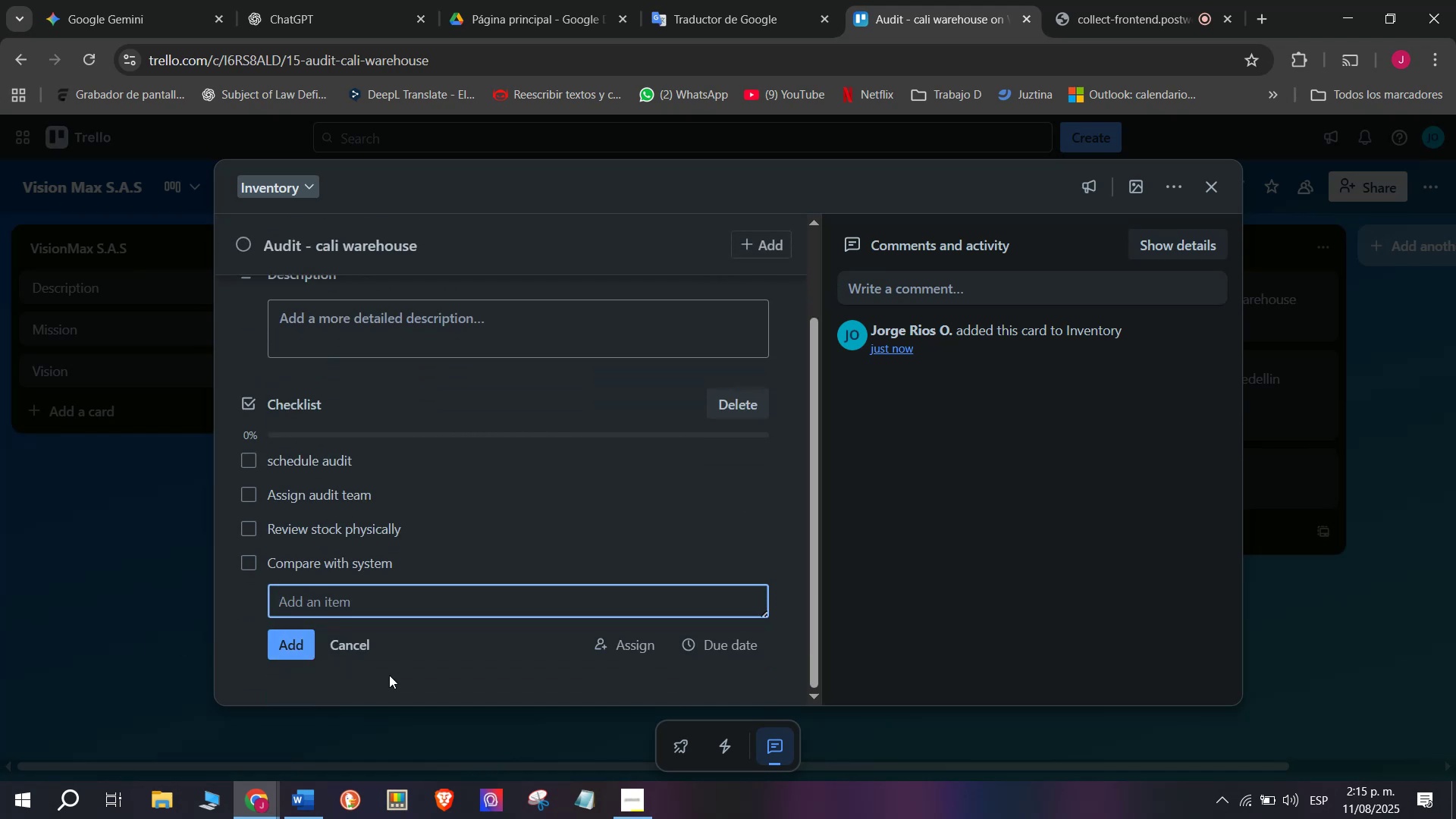 
type(Report discrepancvie)
key(Backspace)
key(Backspace)
key(Backspace)
type(ie)
 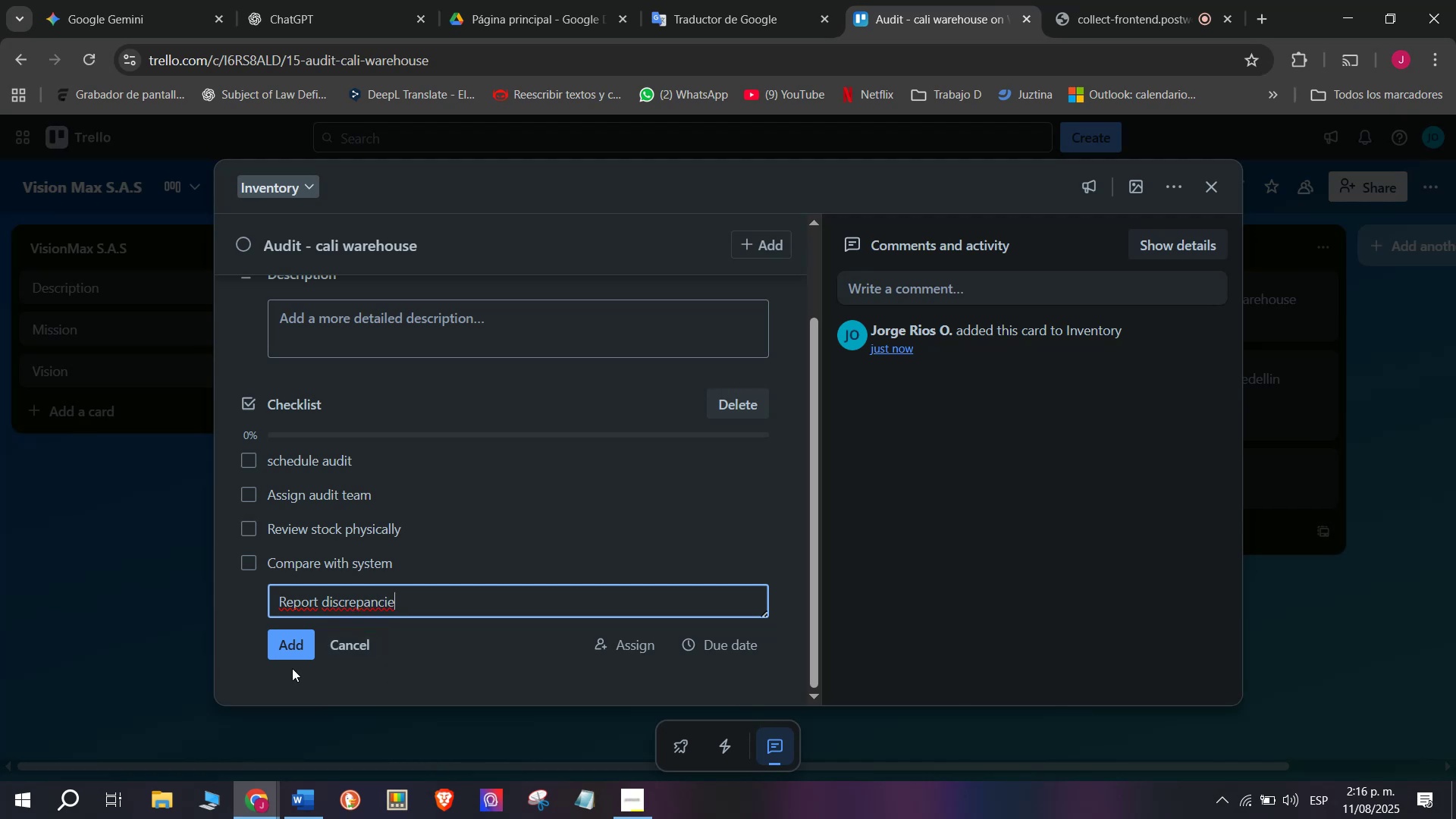 
key(S)
 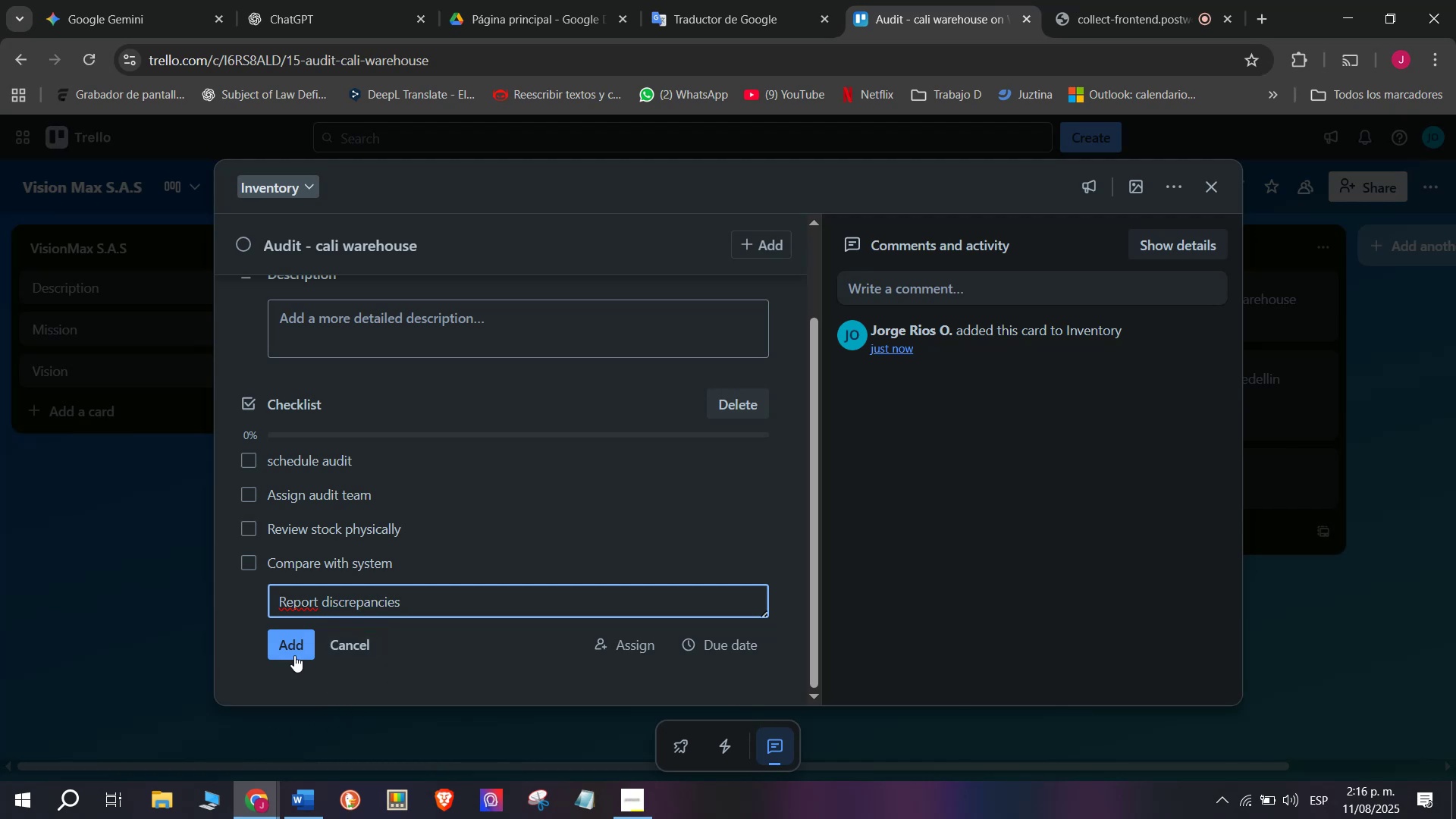 
left_click([286, 649])
 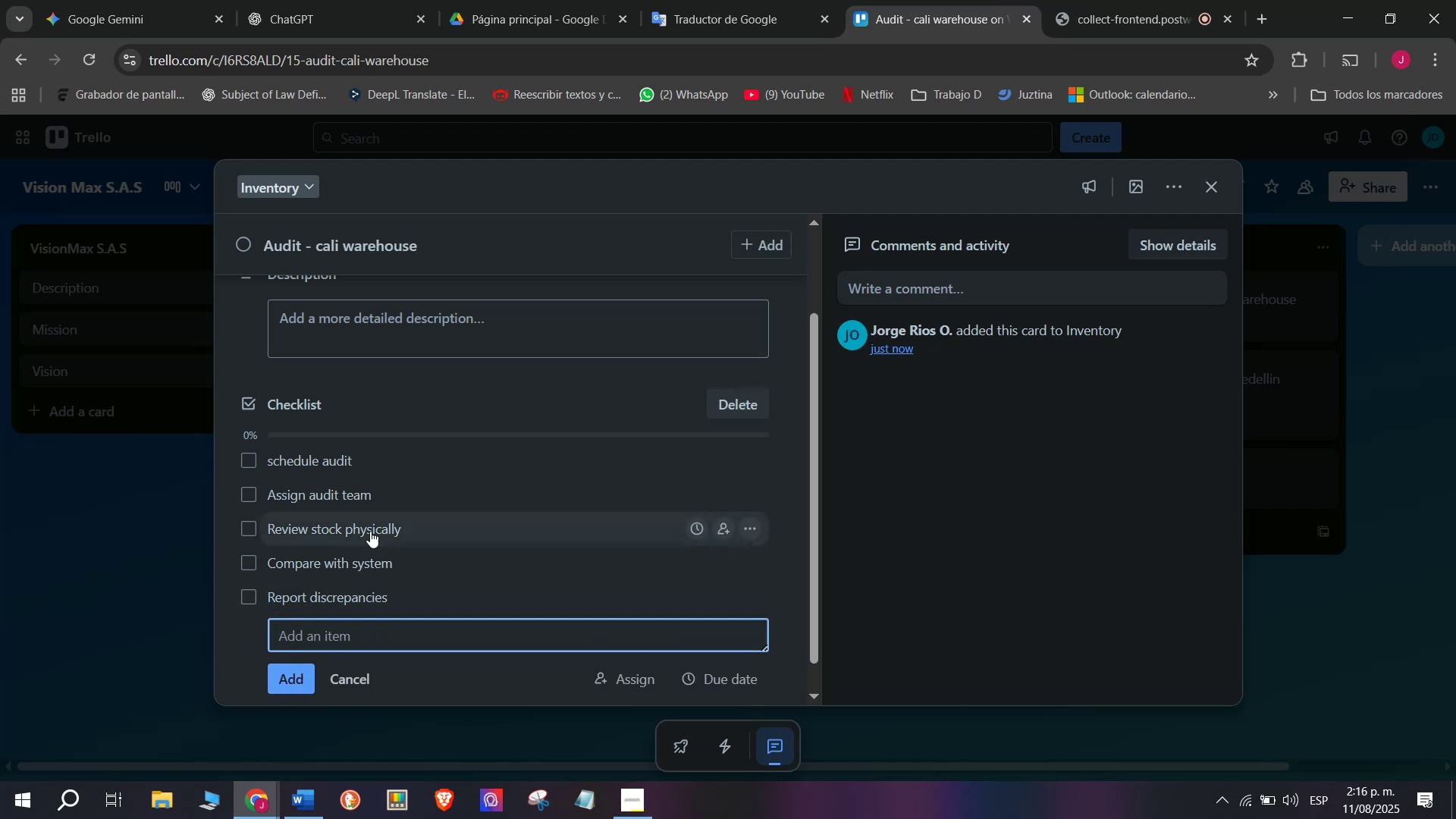 
scroll: coordinate [740, 665], scroll_direction: up, amount: 3.0
 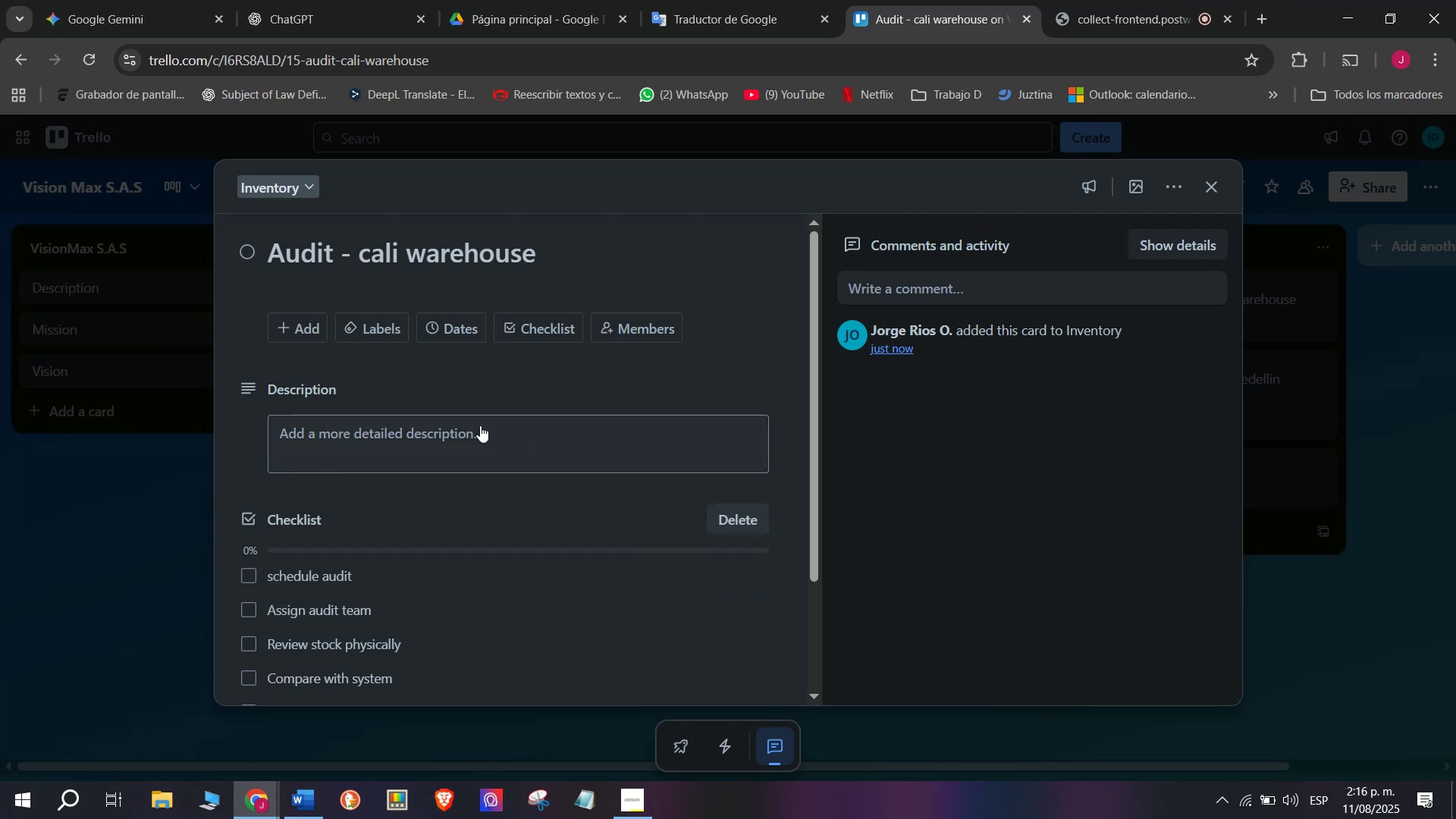 
scroll: coordinate [545, 484], scroll_direction: down, amount: 12.0
 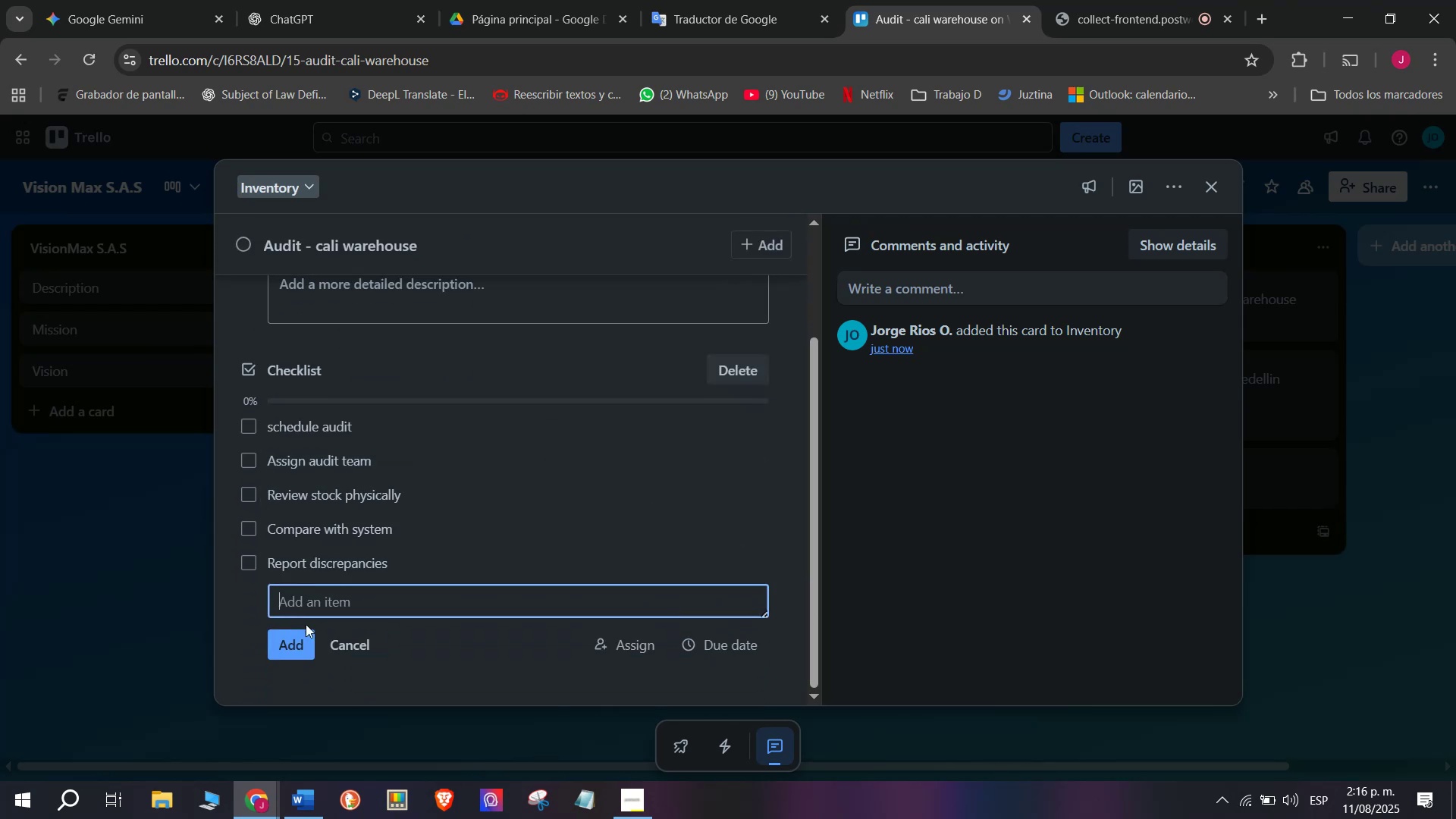 
scroll: coordinate [405, 570], scroll_direction: up, amount: 4.0
 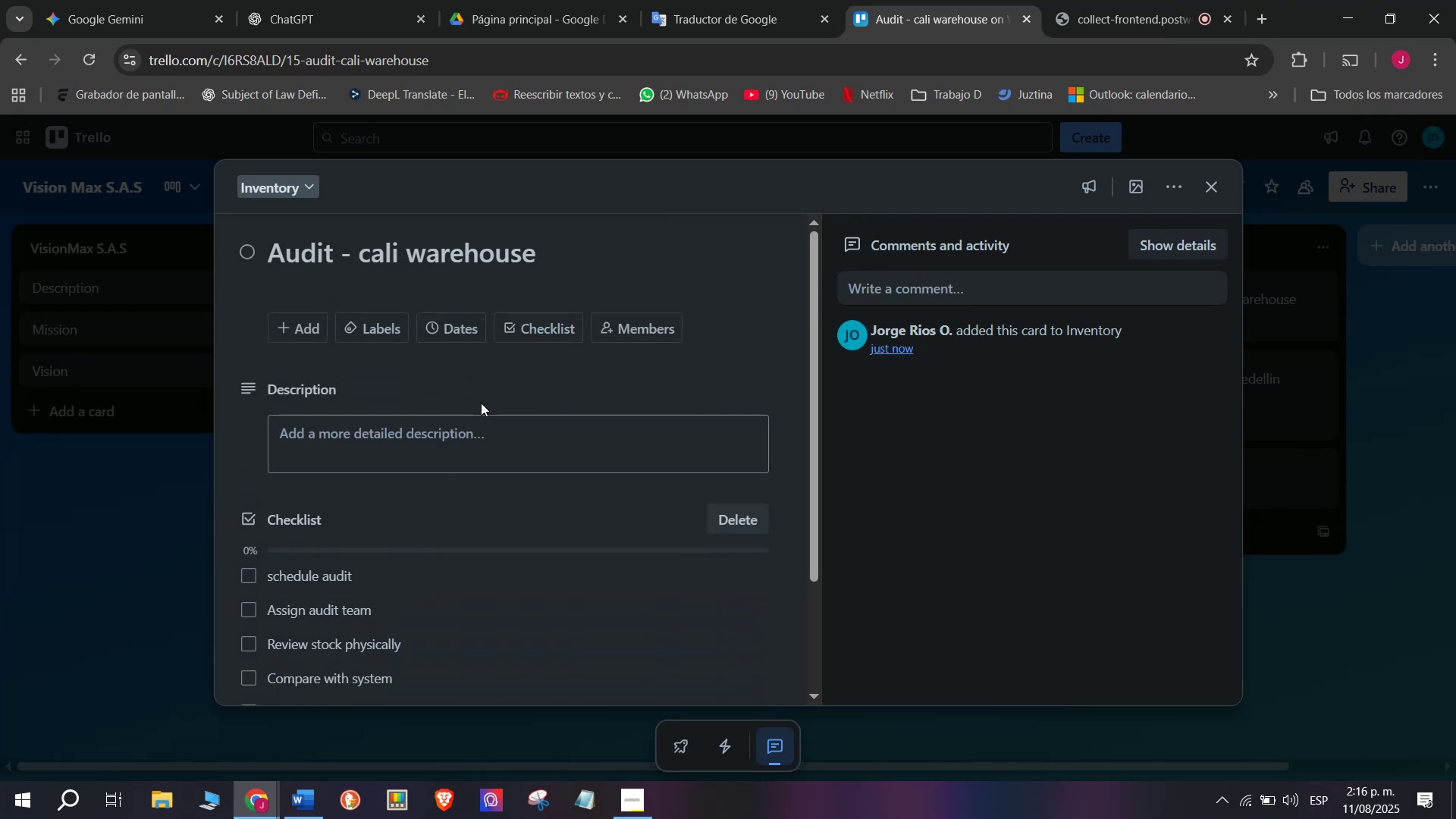 
left_click([388, 318])
 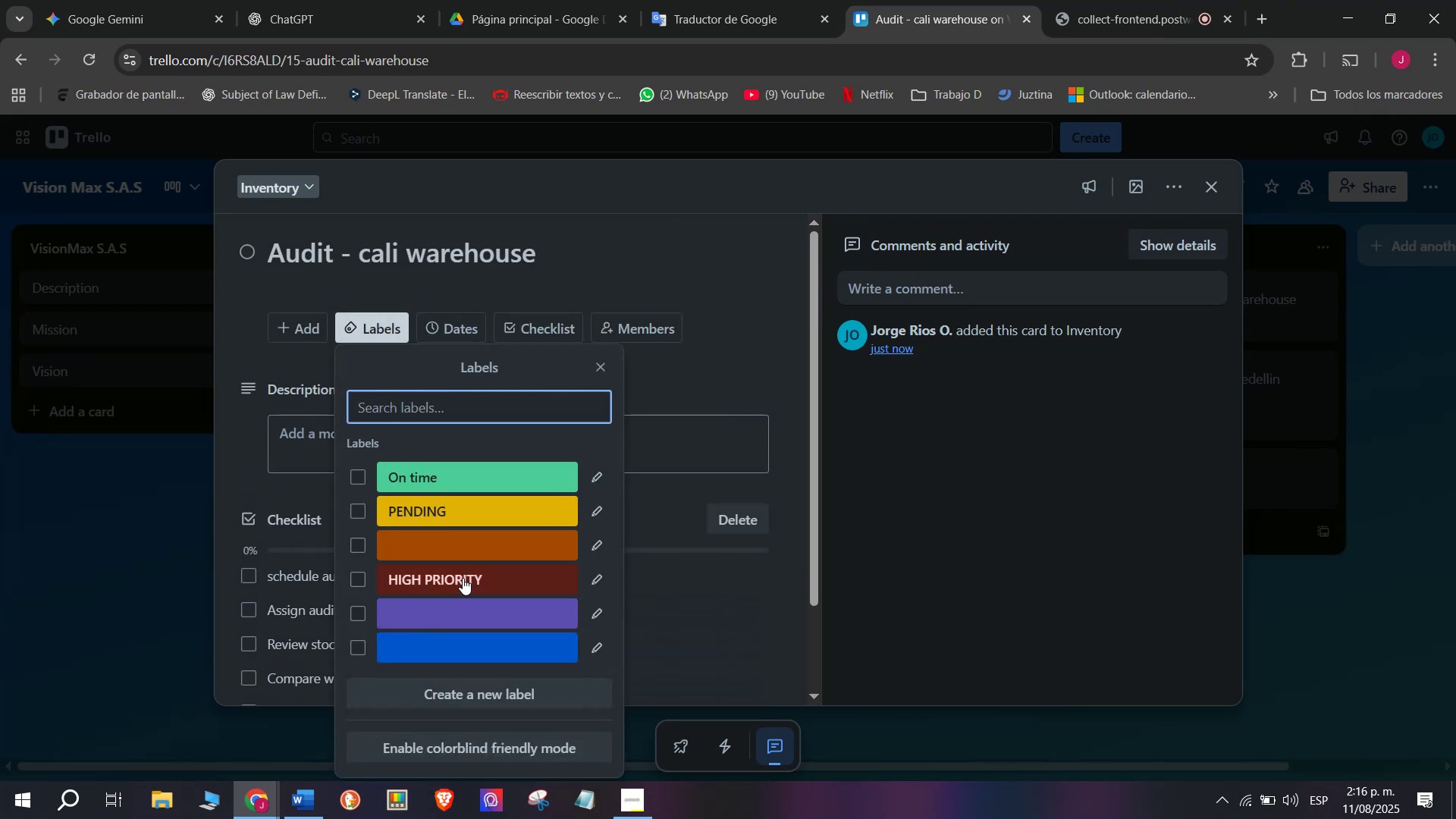 
left_click([464, 577])
 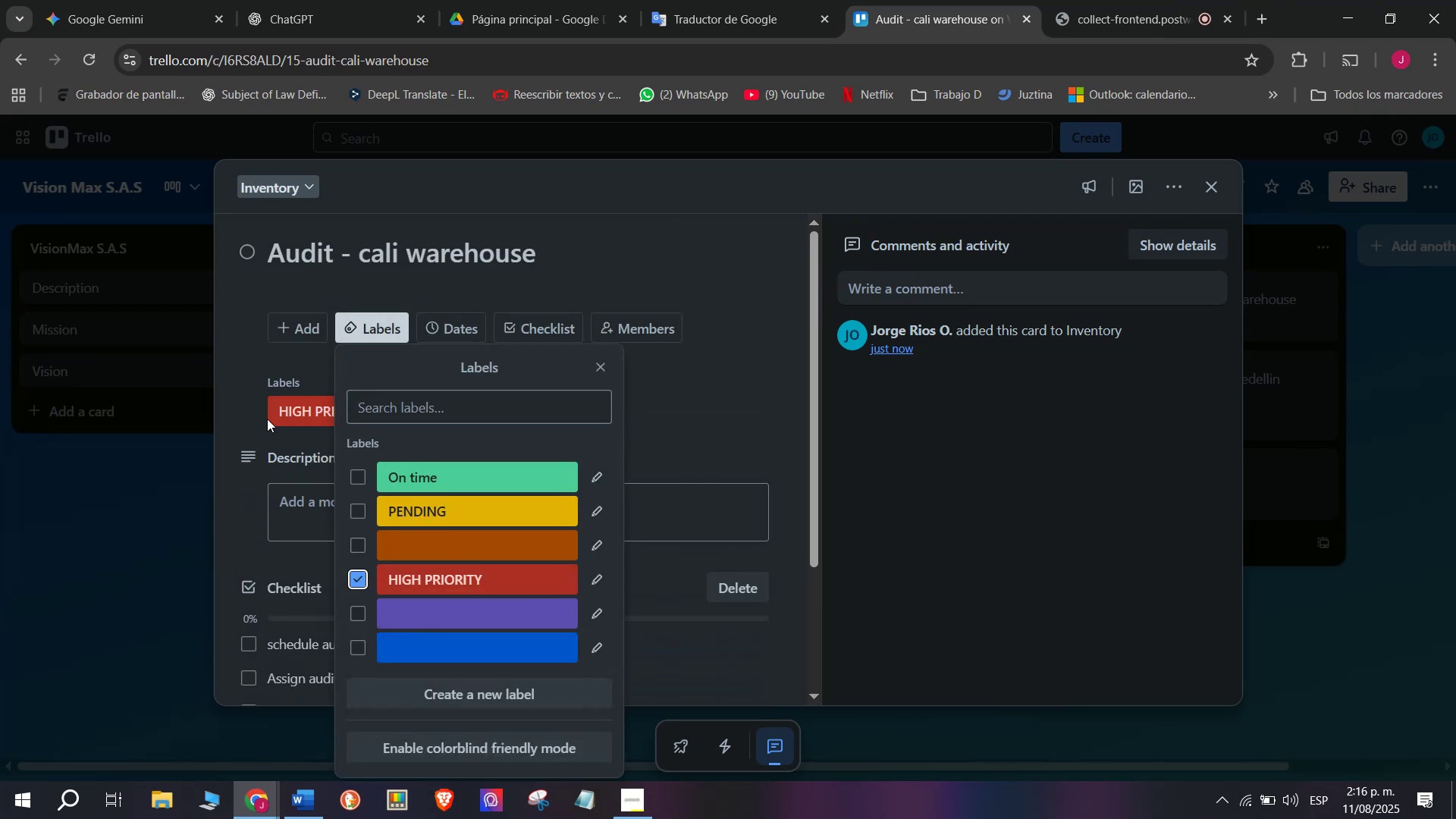 
left_click_drag(start_coordinate=[255, 400], to_coordinate=[248, 394])
 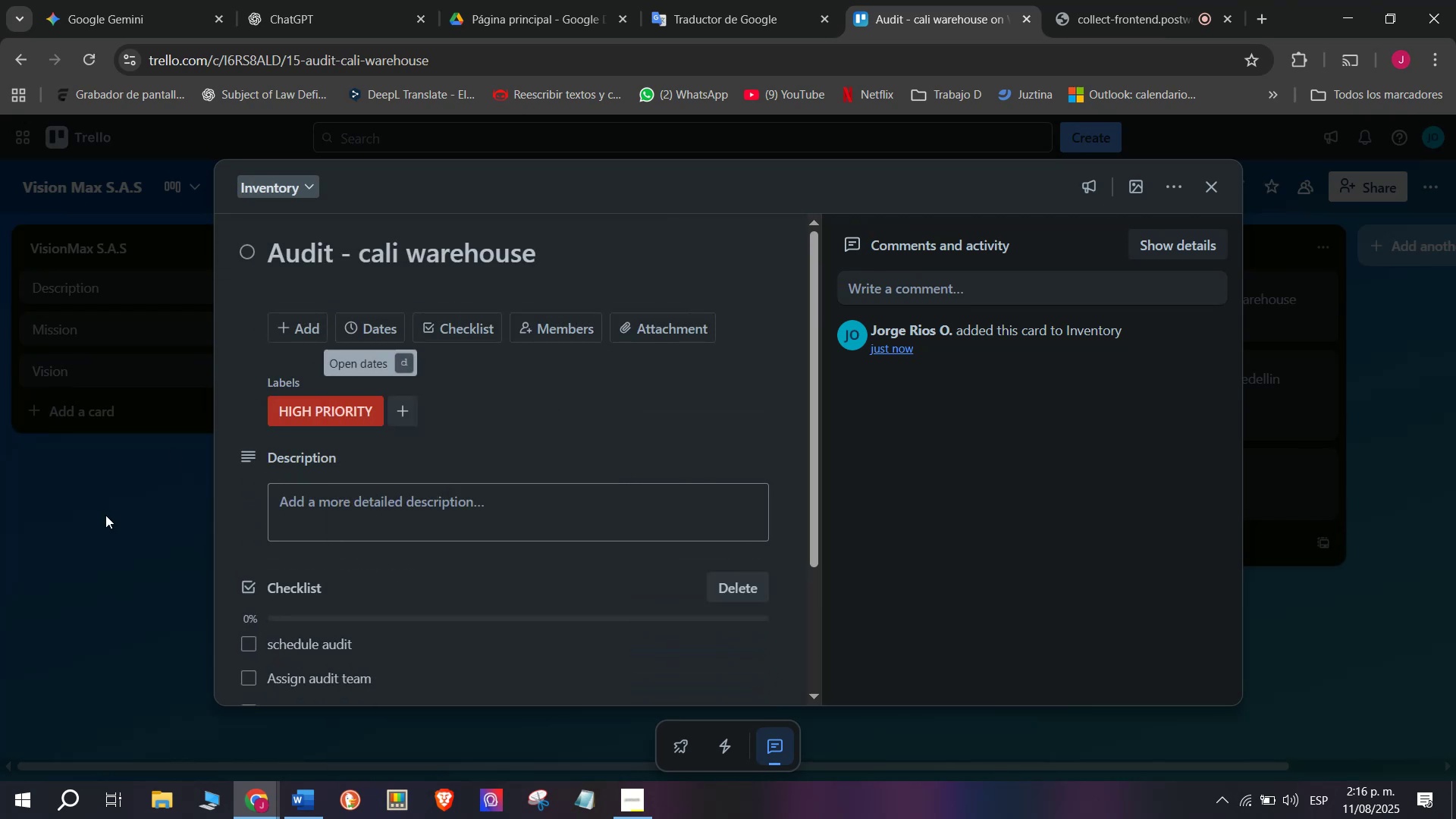 
left_click([108, 517])
 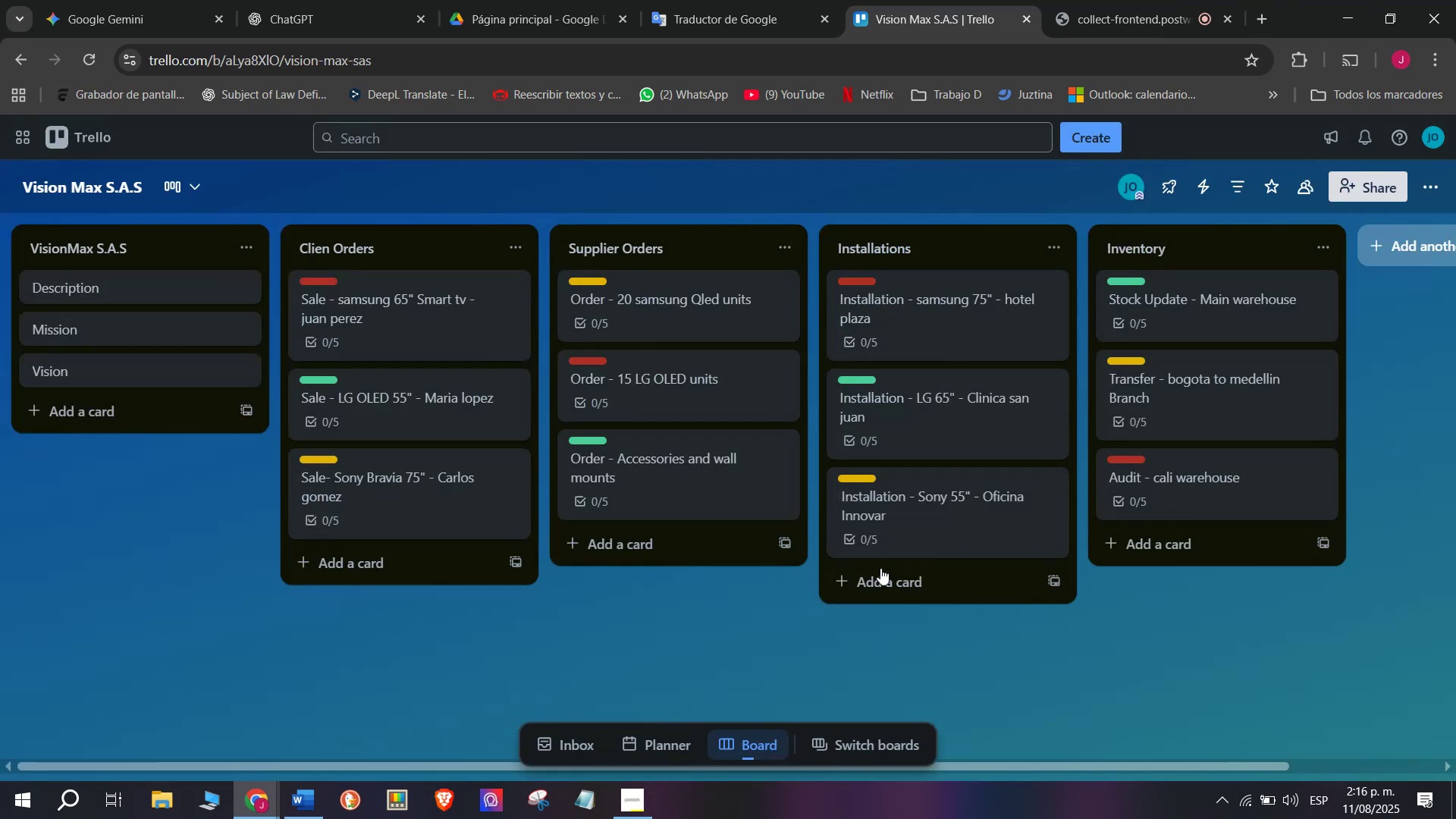 
scroll: coordinate [1008, 293], scroll_direction: down, amount: 7.0
 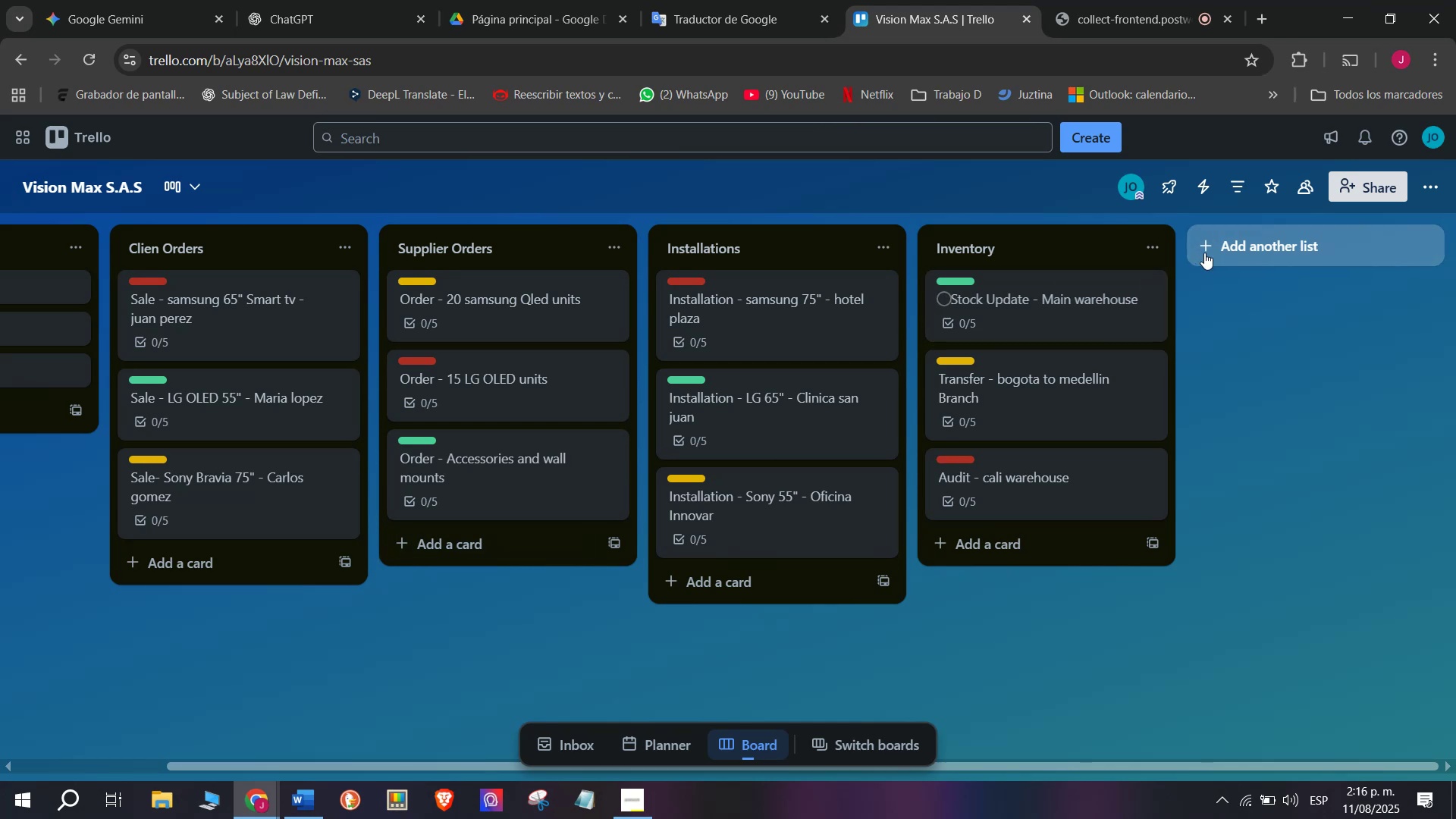 
left_click([1204, 253])
 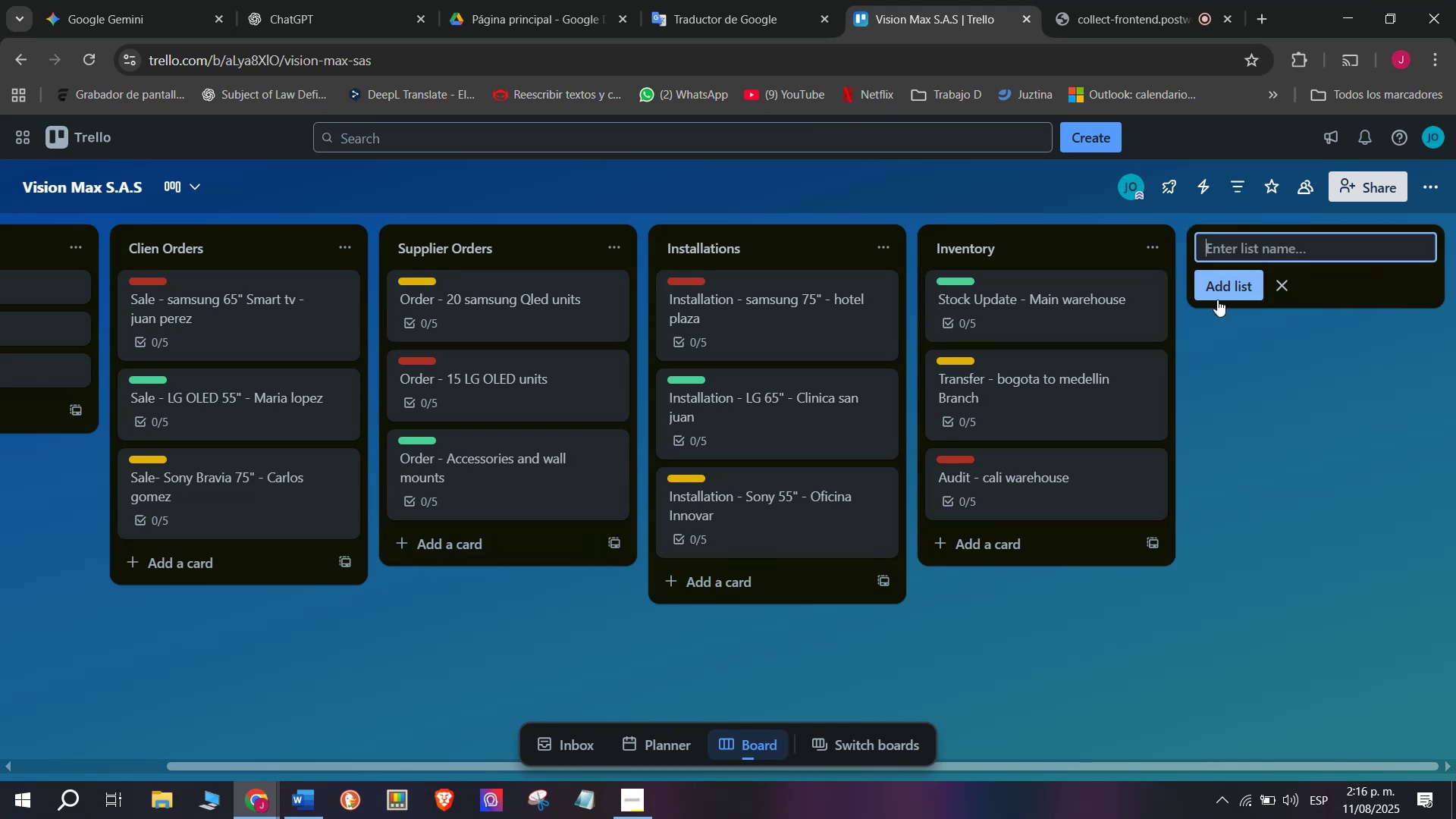 
wait(10.77)
 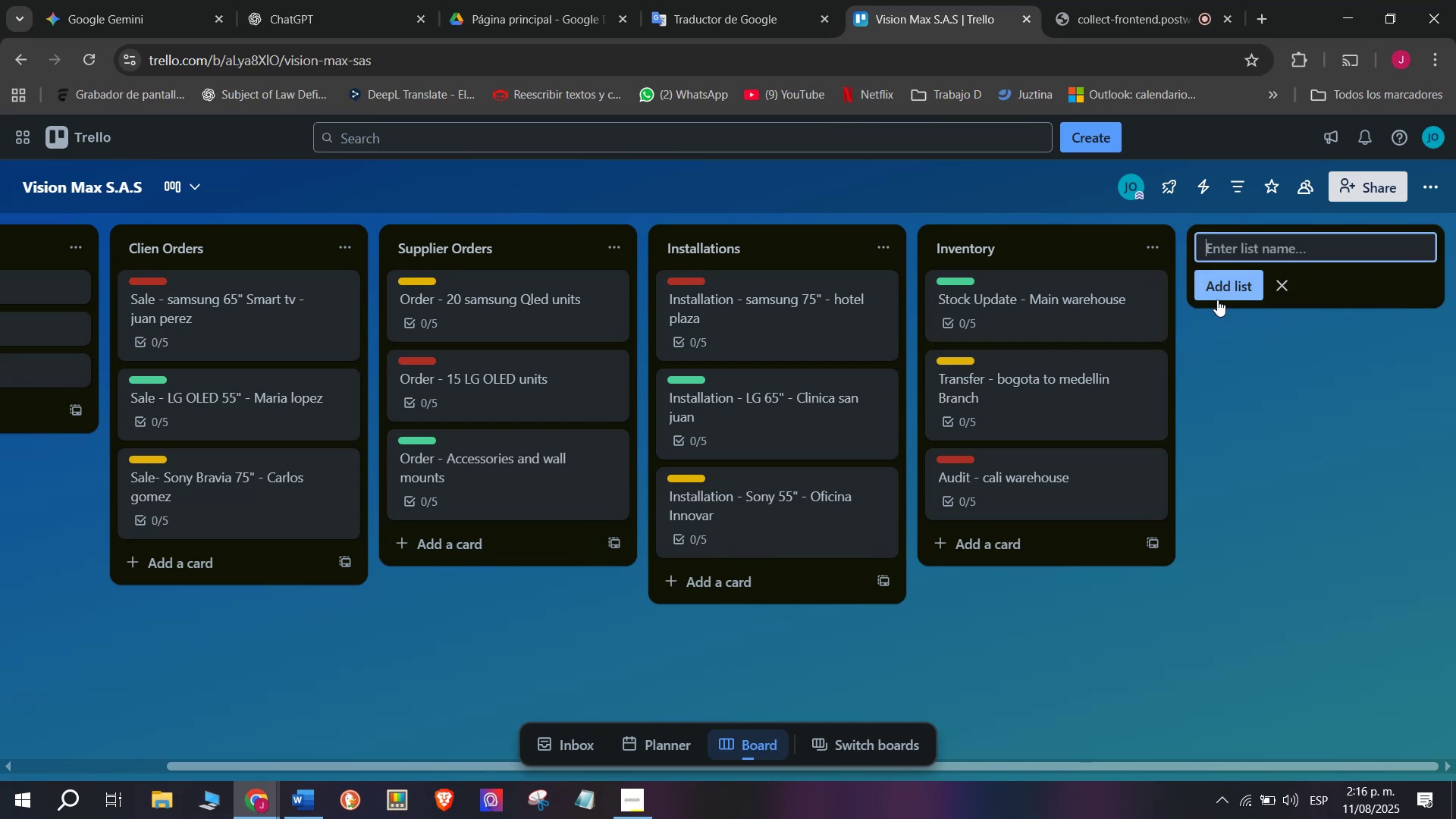 
type(Sales ^ marketing)
 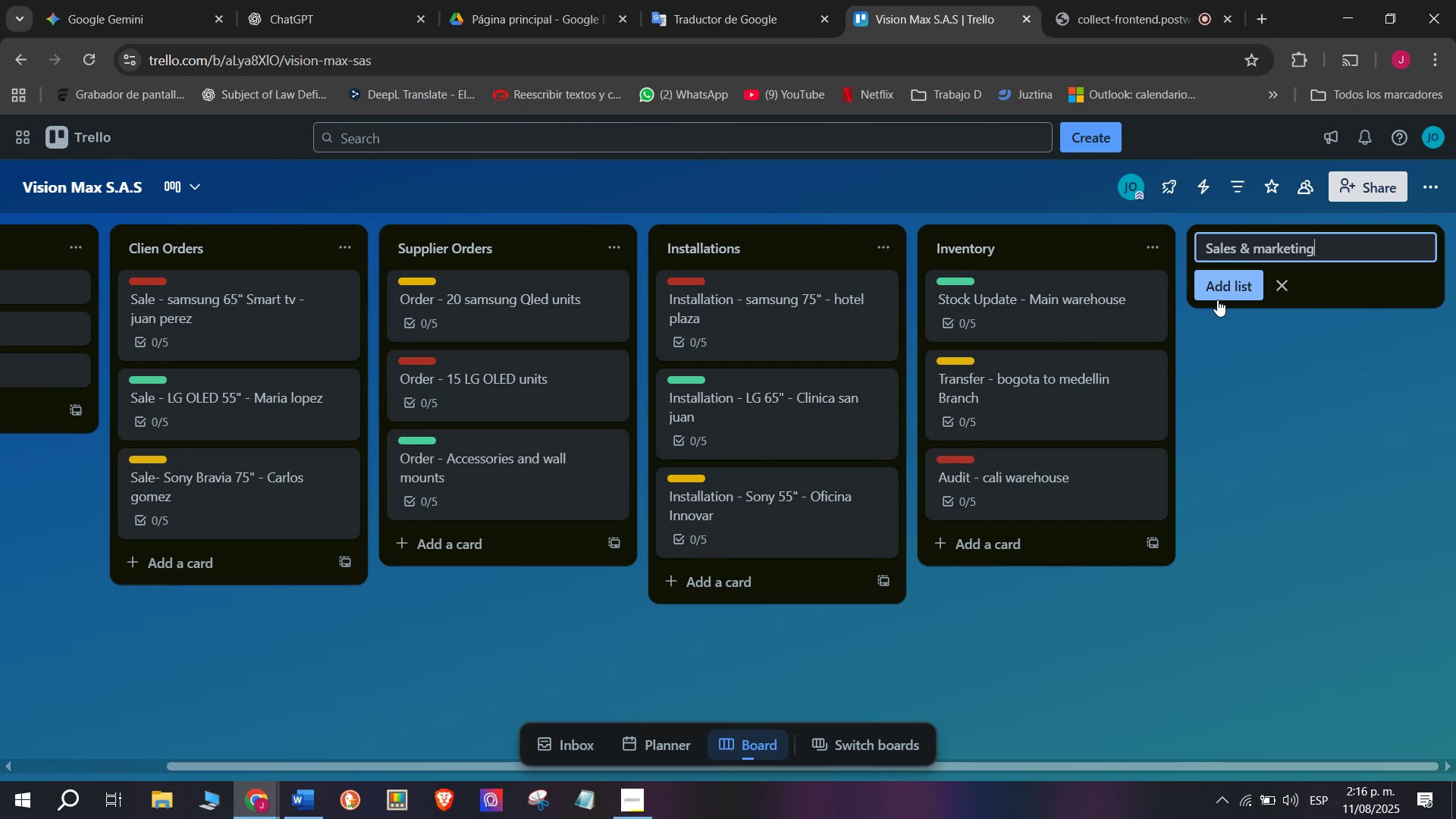 
key(Enter)
 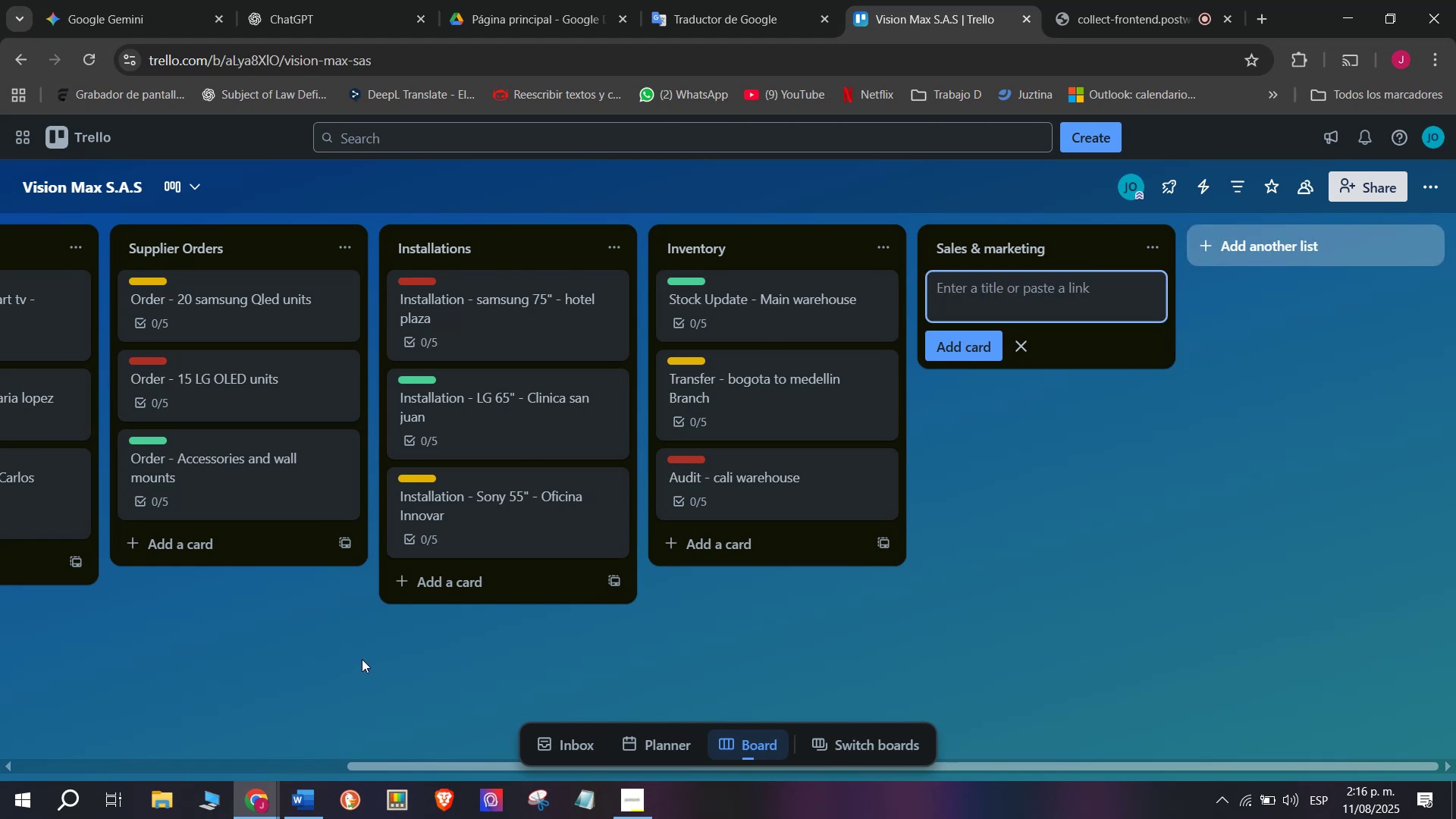 
wait(7.07)
 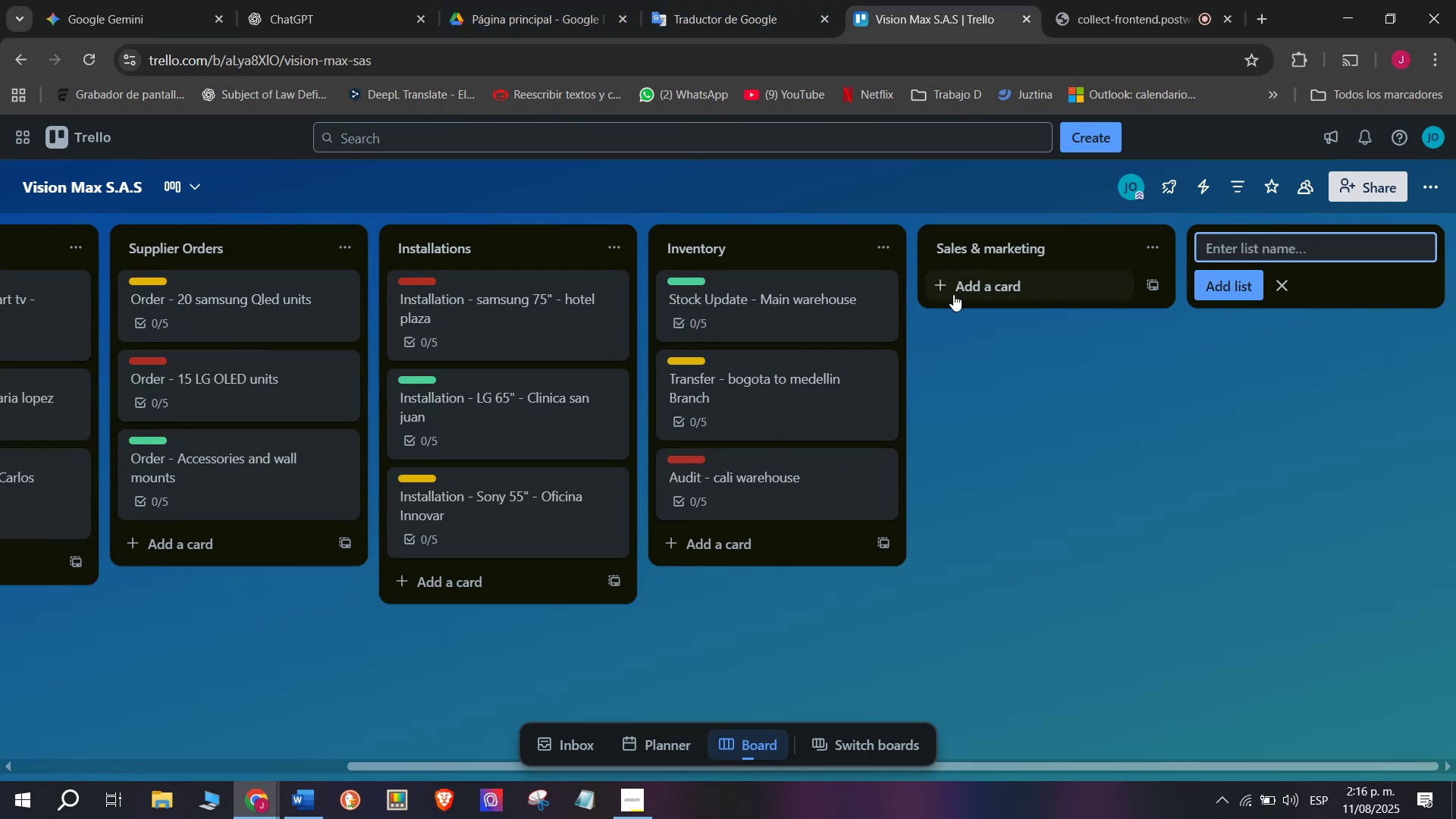 
type(Facebook ads campai)
 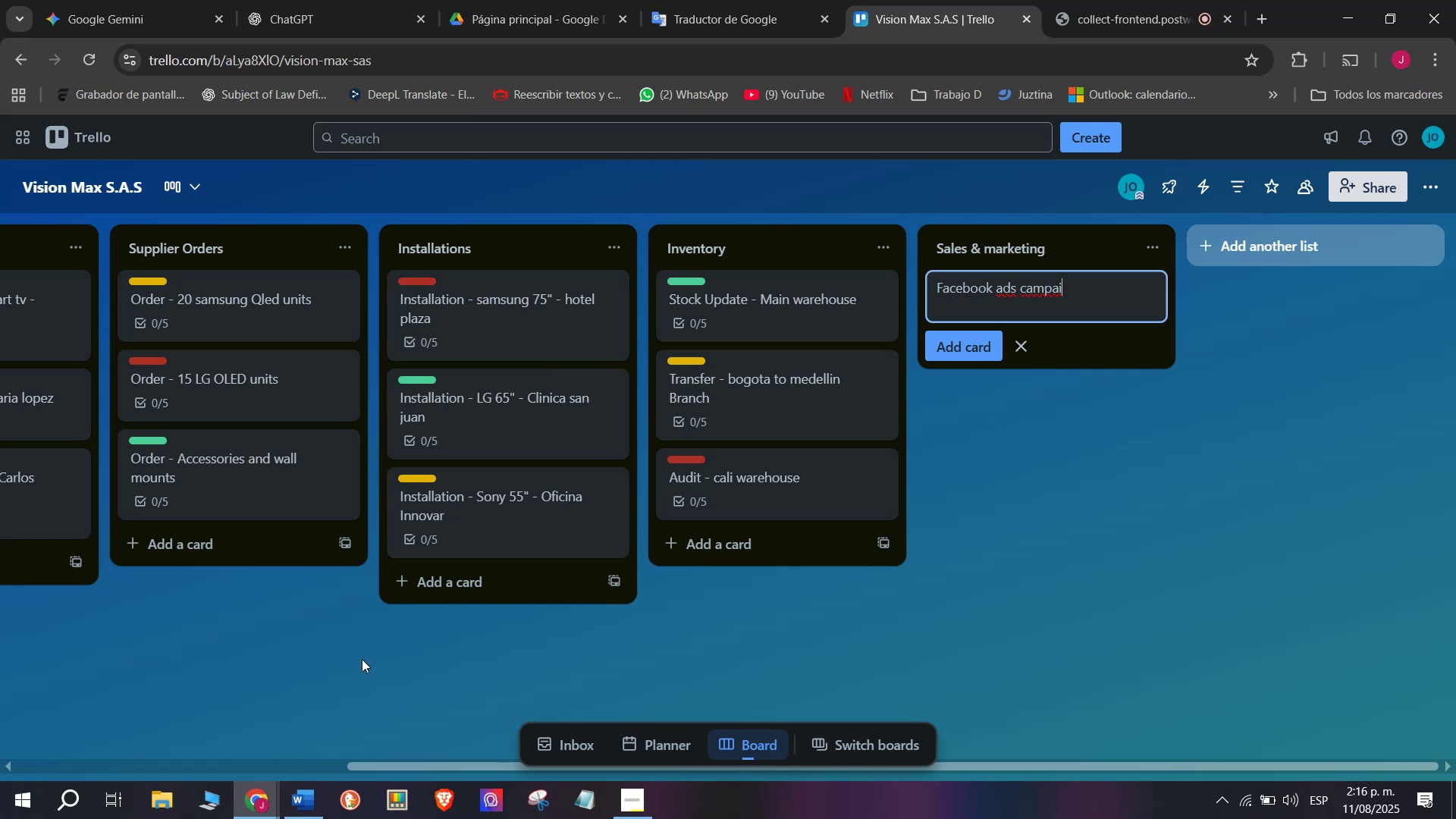 
type(gn)
 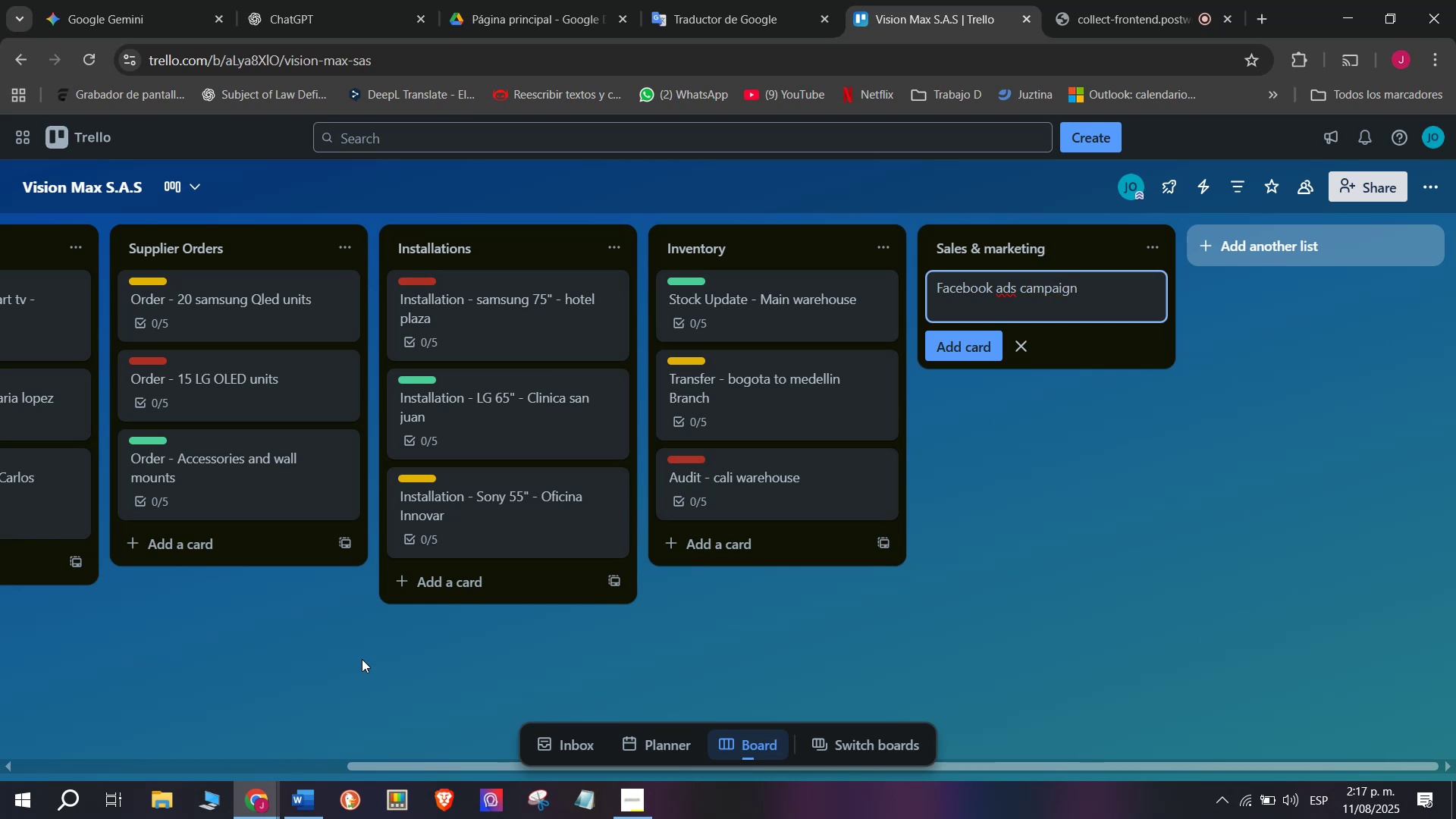 
key(Enter)
 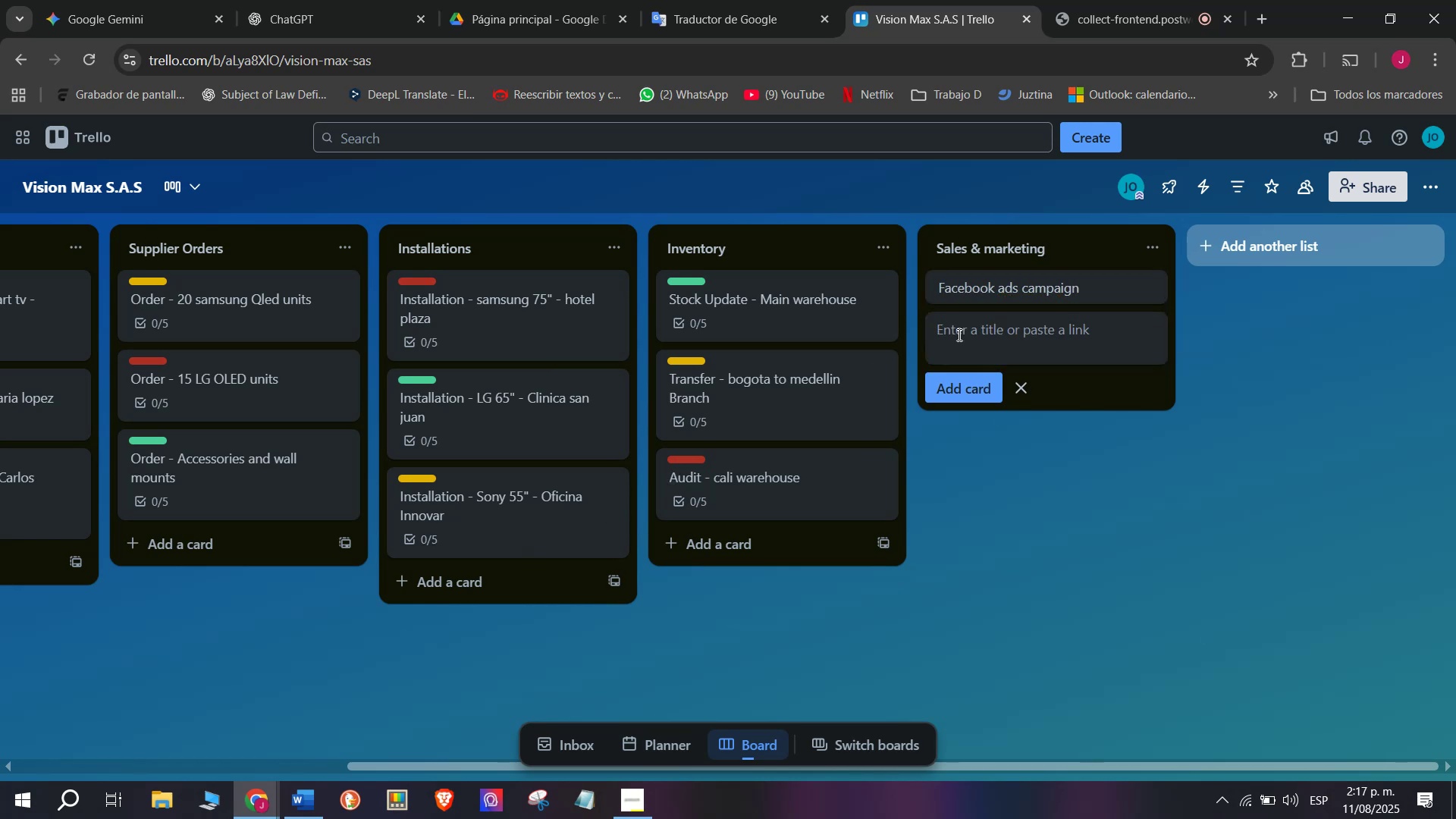 
left_click([1016, 293])
 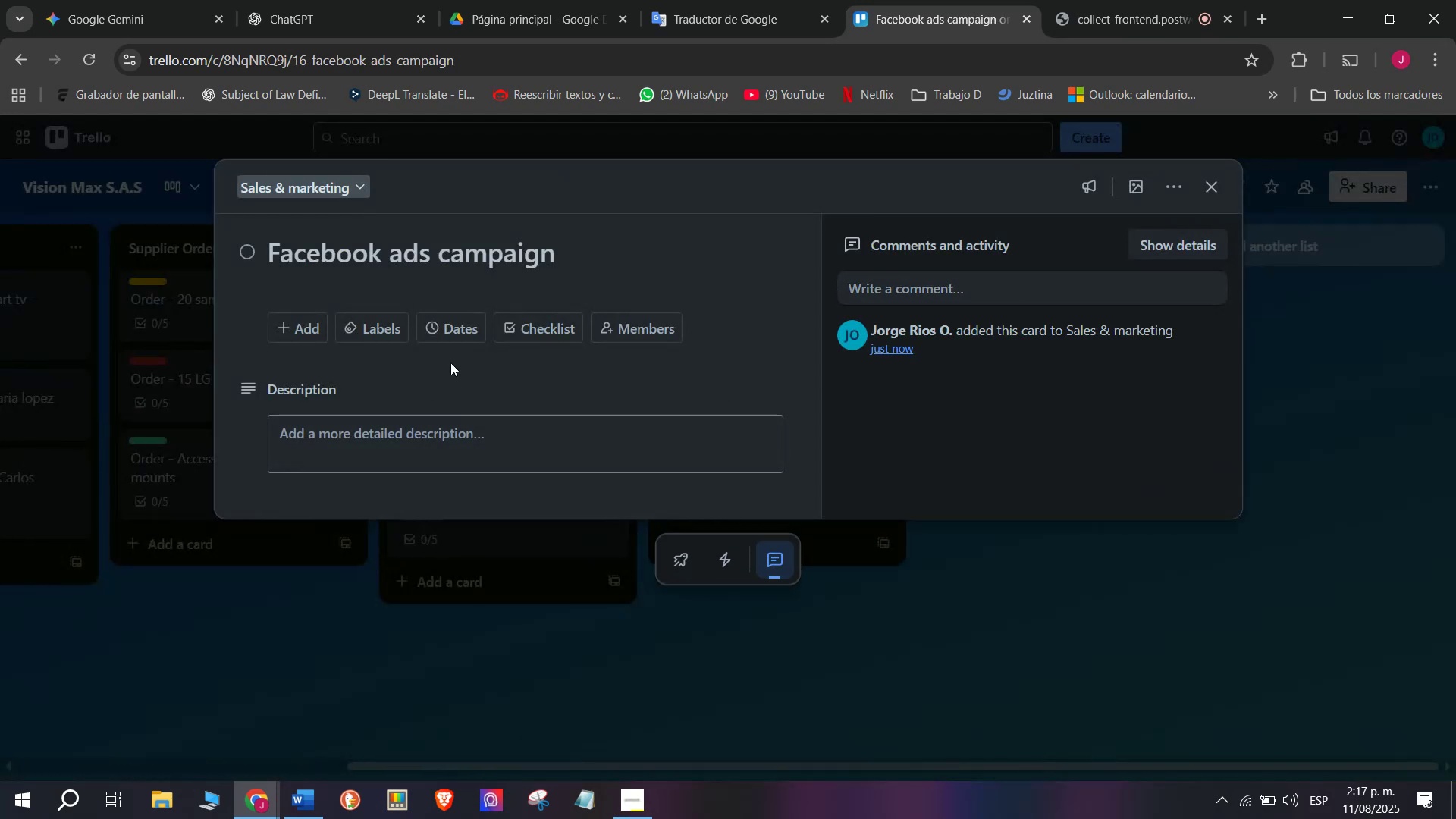 
left_click([554, 324])
 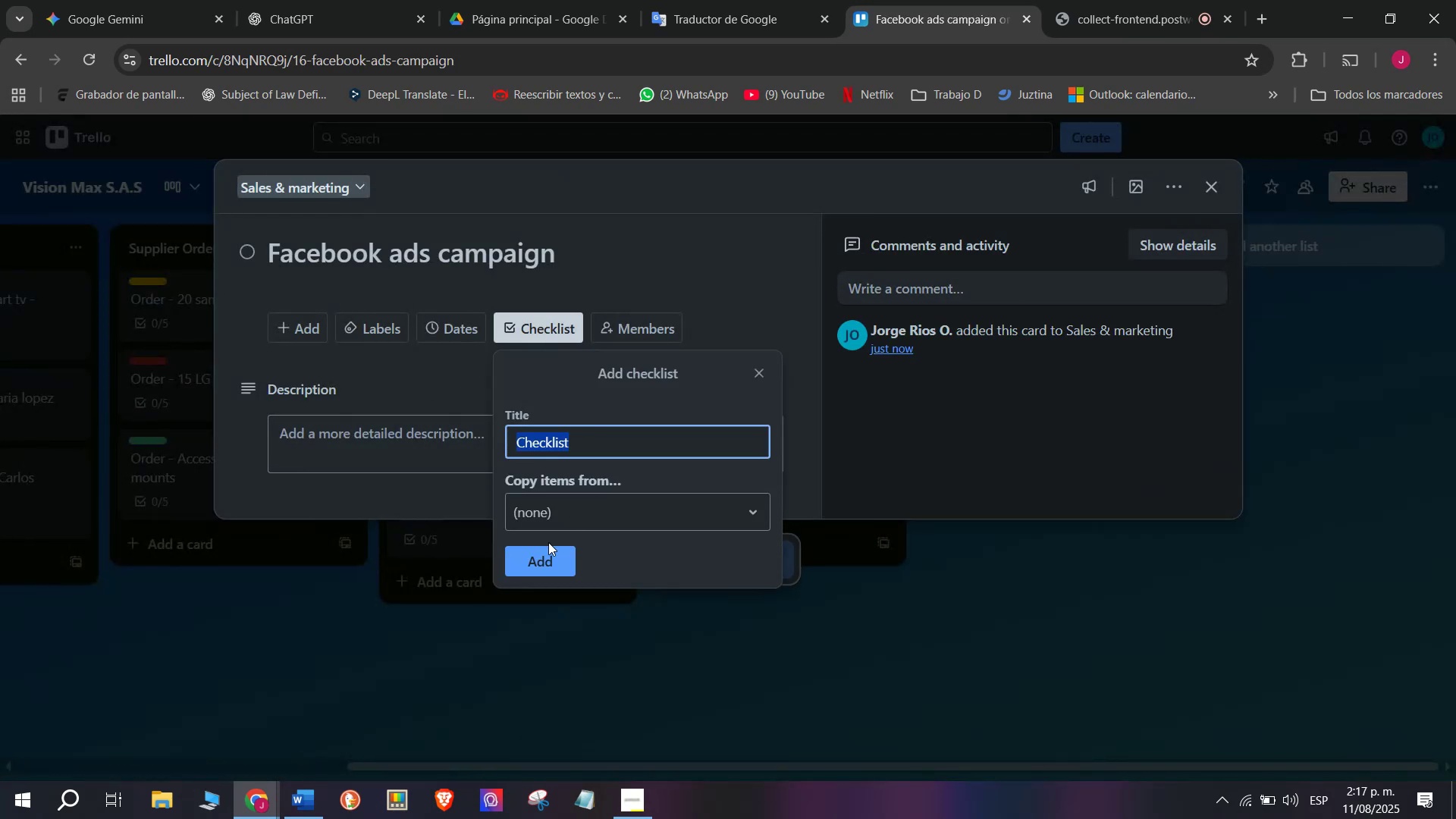 
left_click([540, 573])
 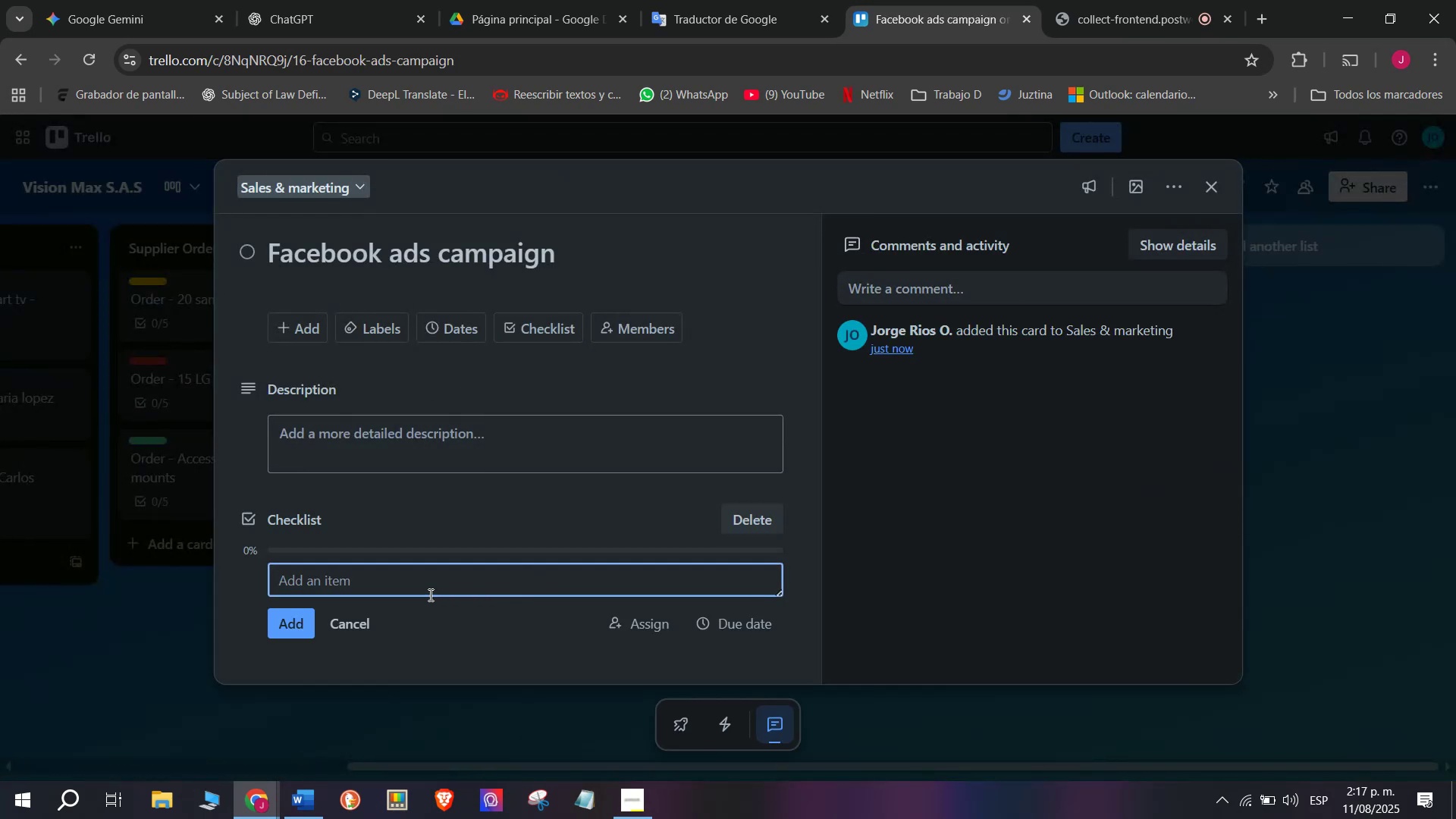 
type(Define target audiehnce)
key(Backspace)
key(Backspace)
key(Backspace)
key(Backspace)
type(nce)
 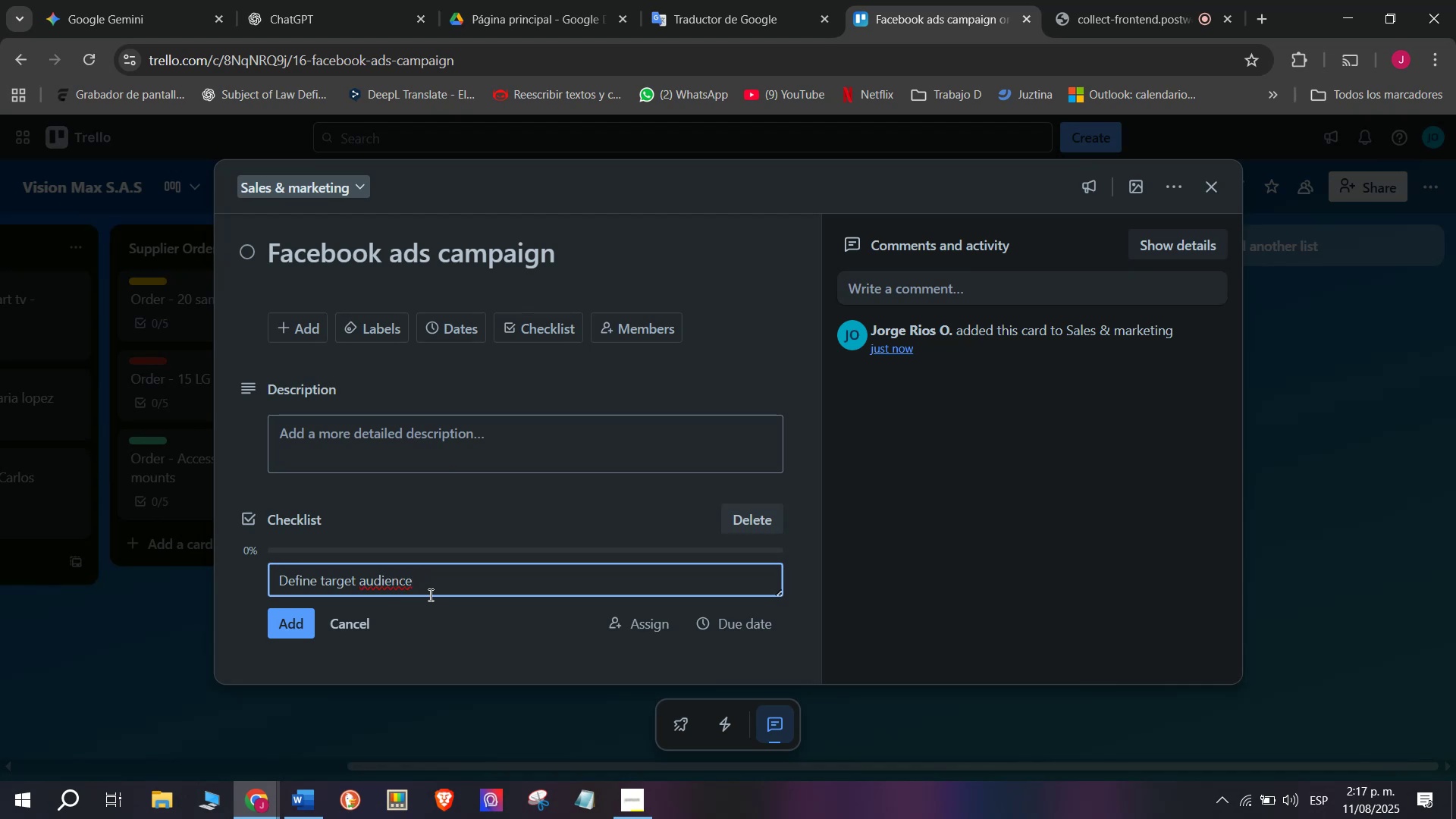 
wait(7.08)
 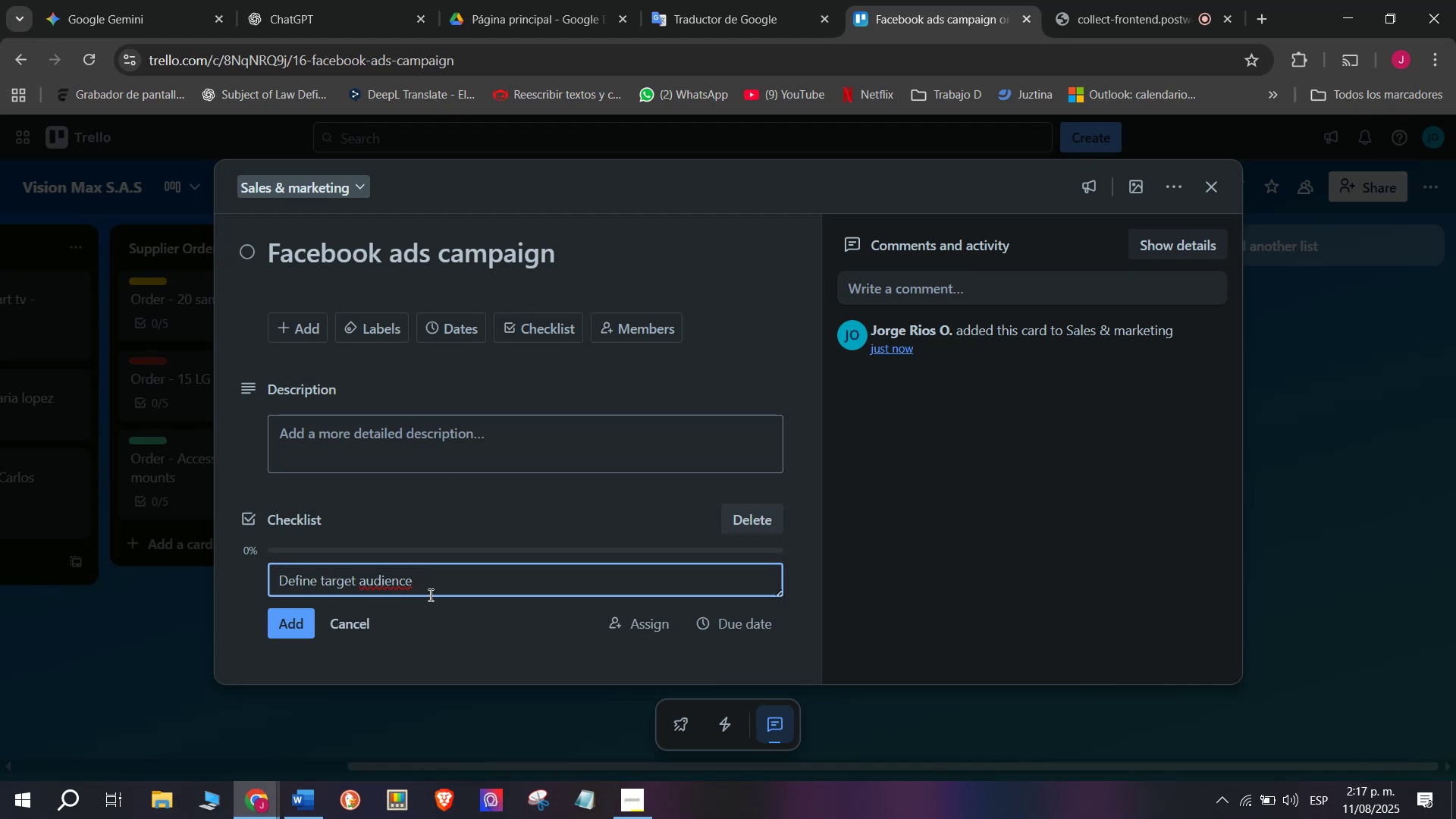 
key(Enter)
 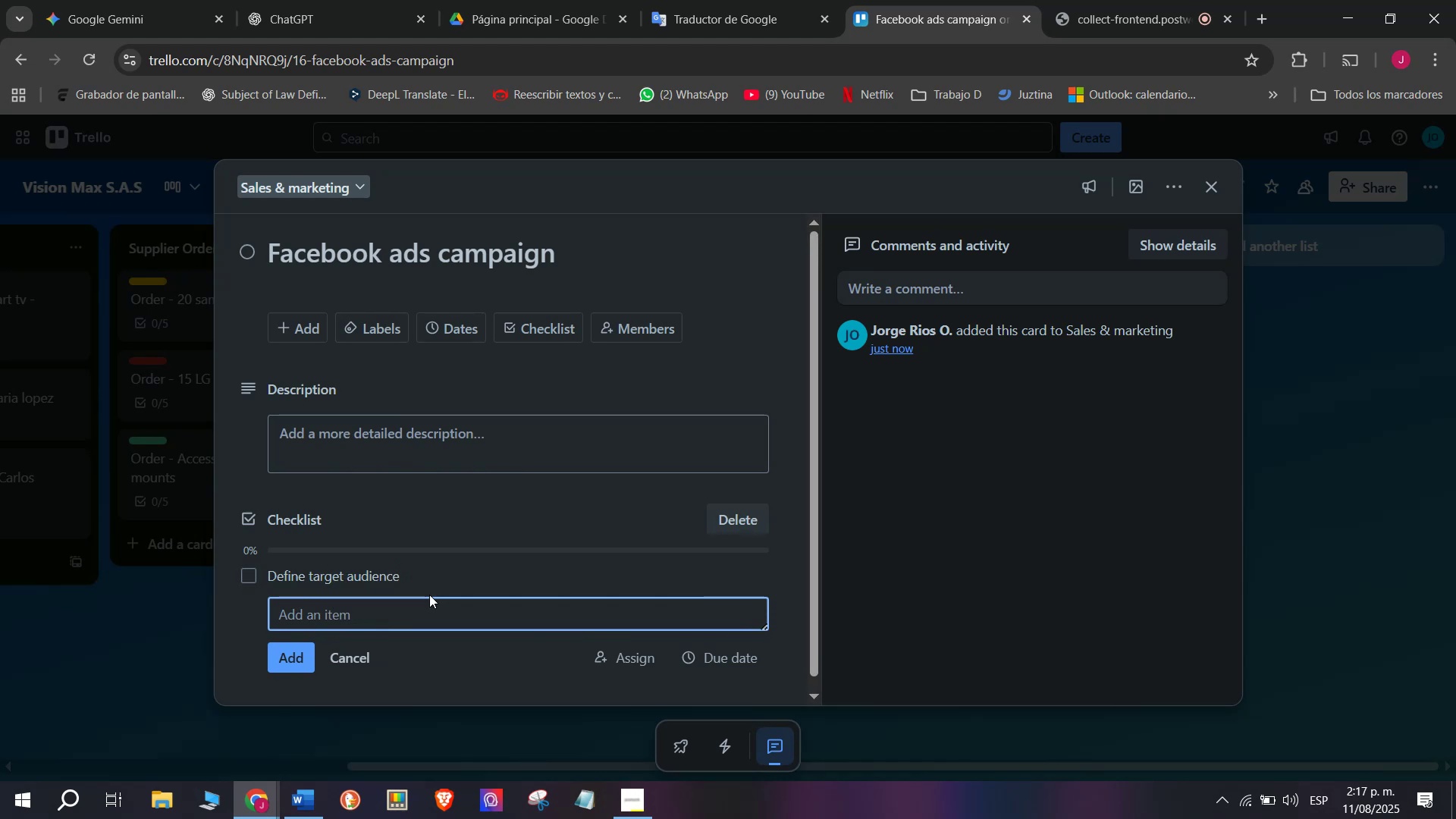 
type(Prepare ad creatives)
 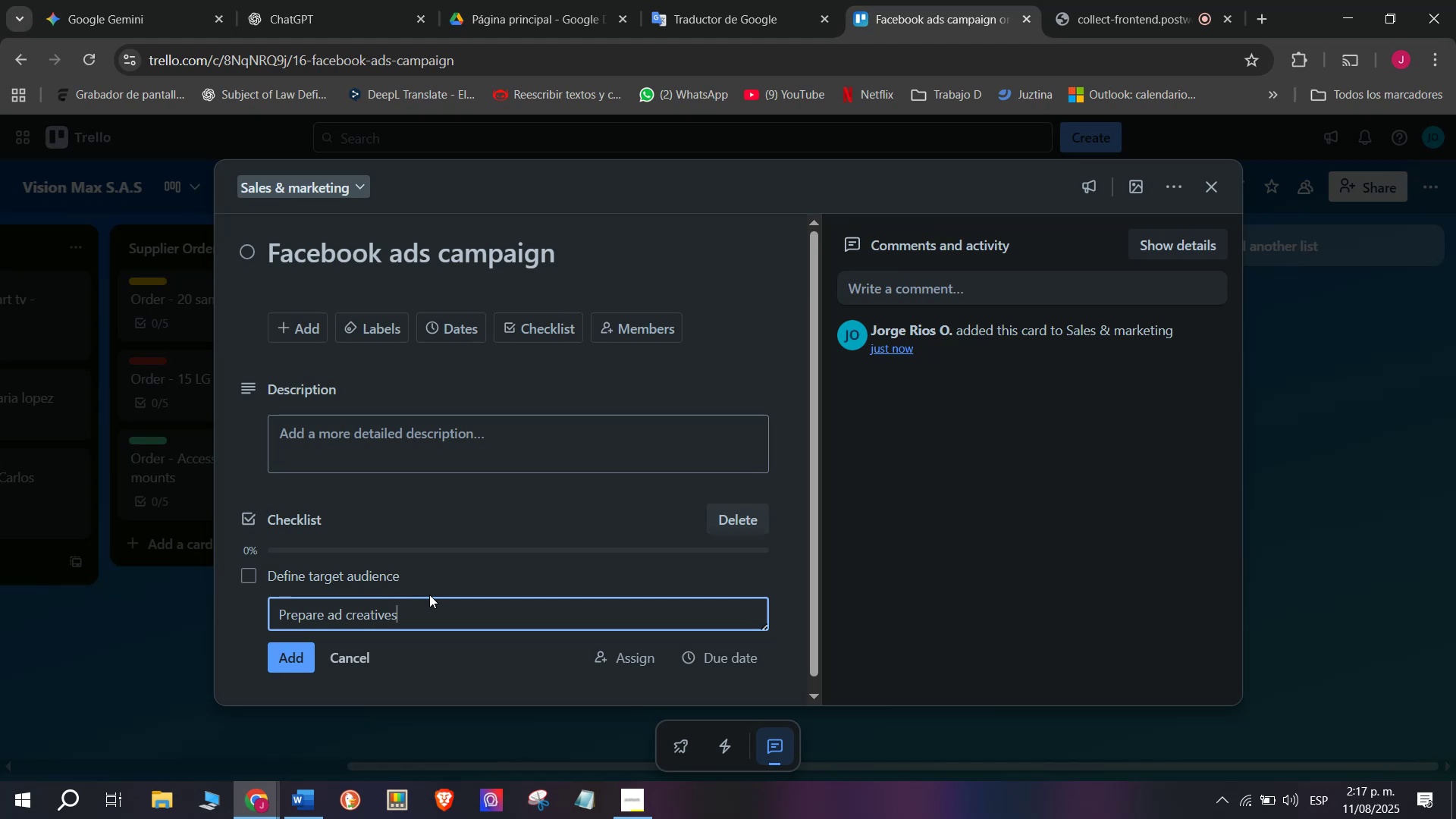 
key(Enter)
 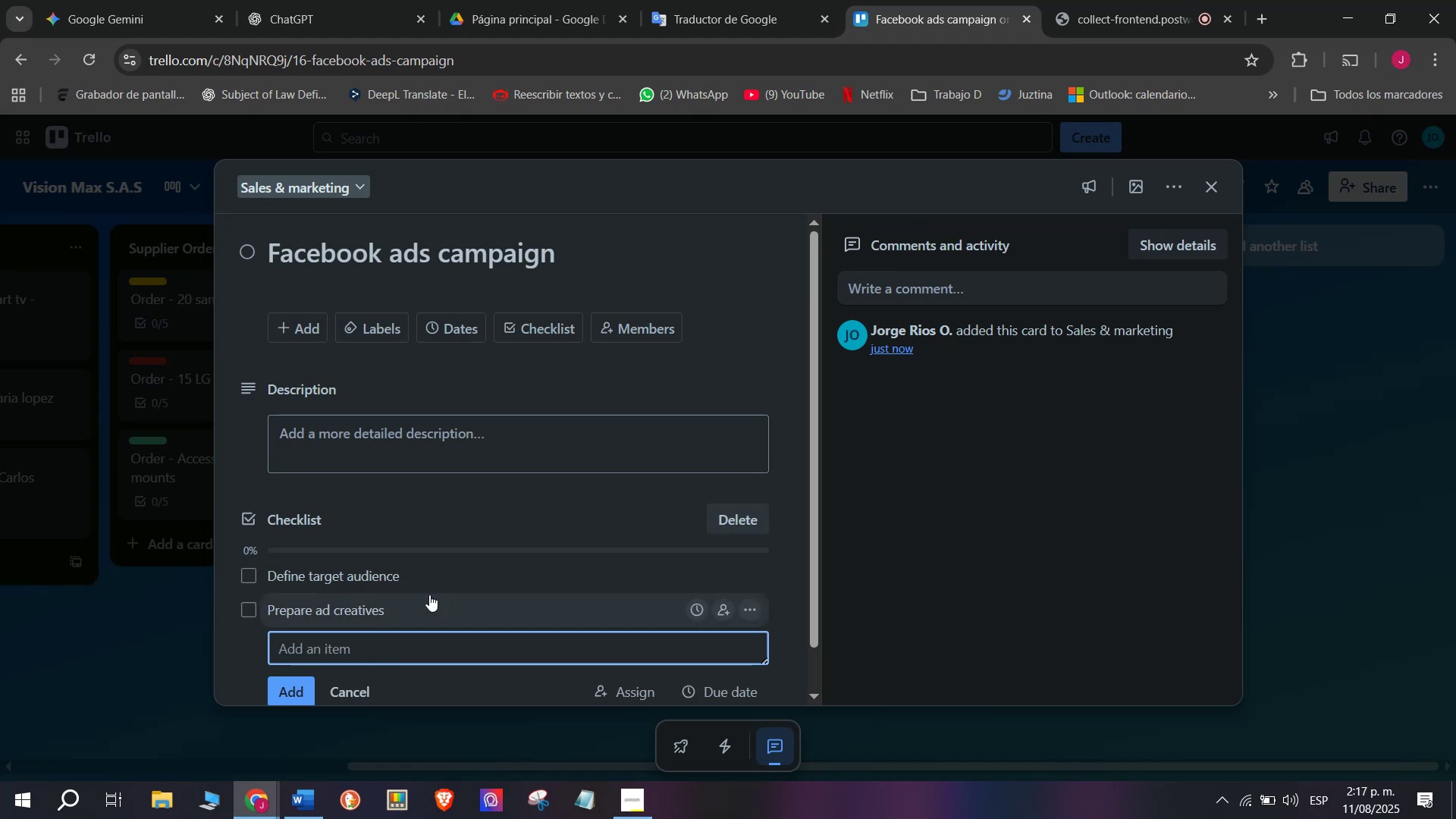 
type(Set campai)
key(Backspace)
type(ign )
 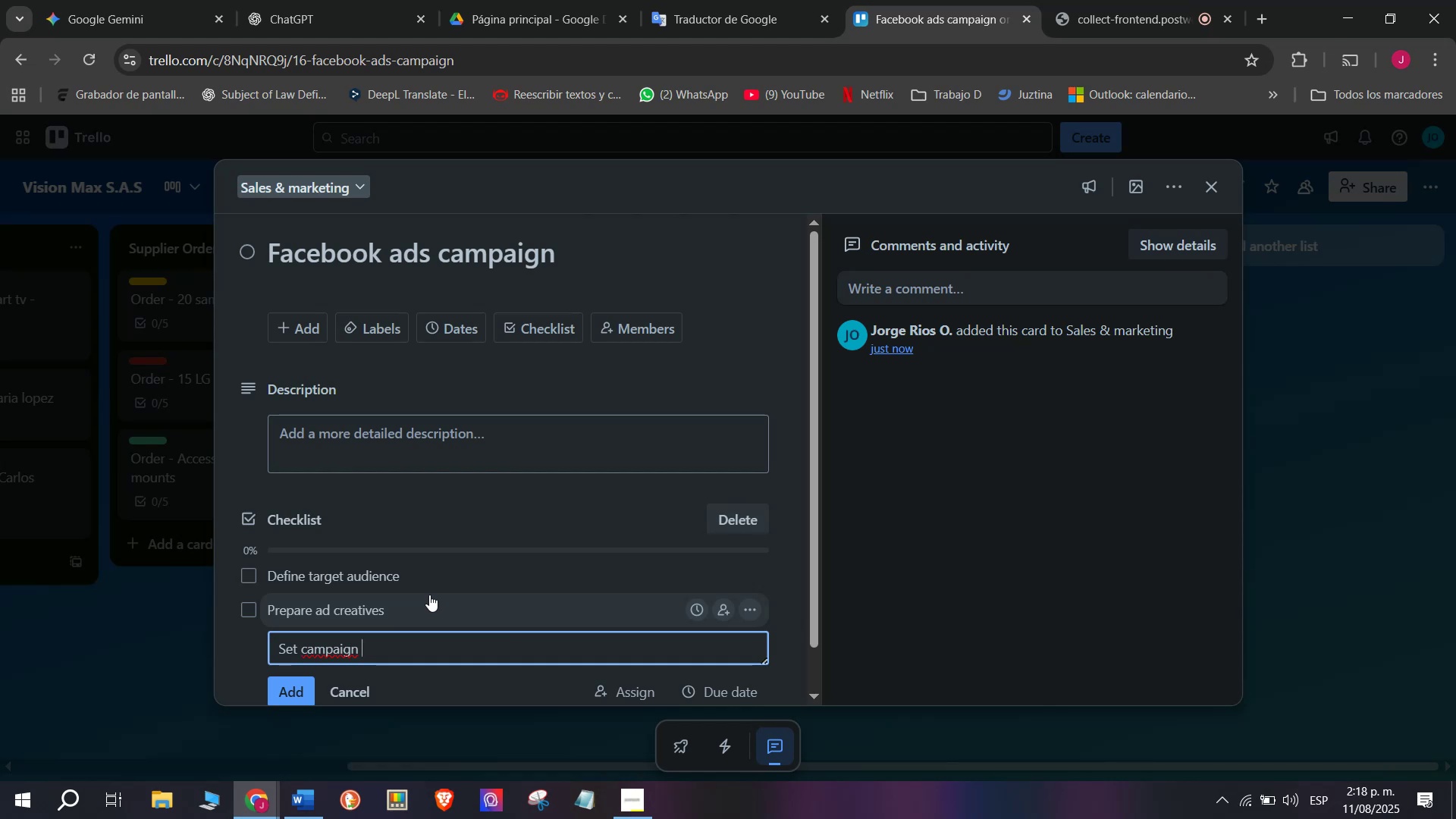 
key(Enter)
 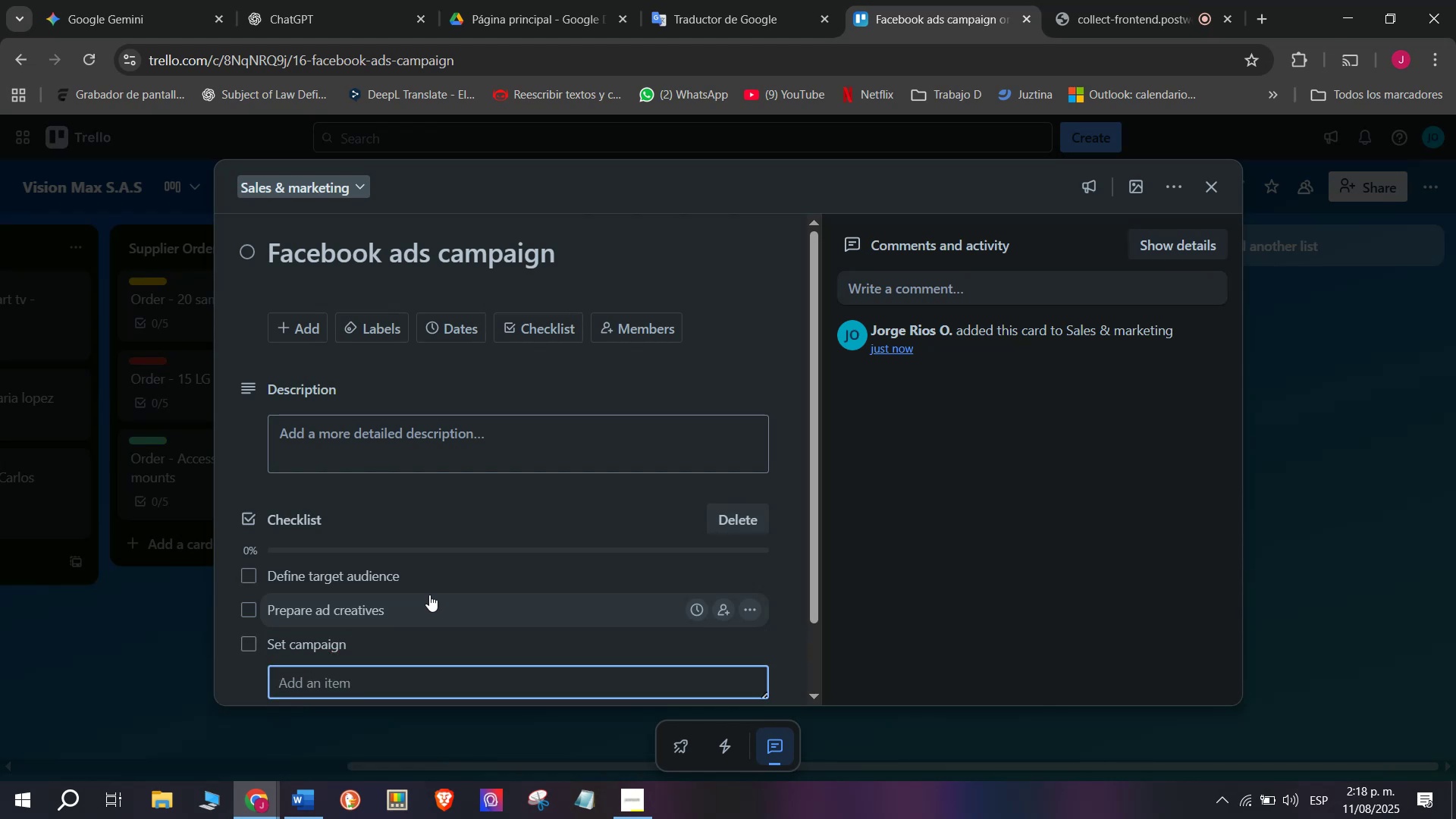 
type(Monitor esults)
 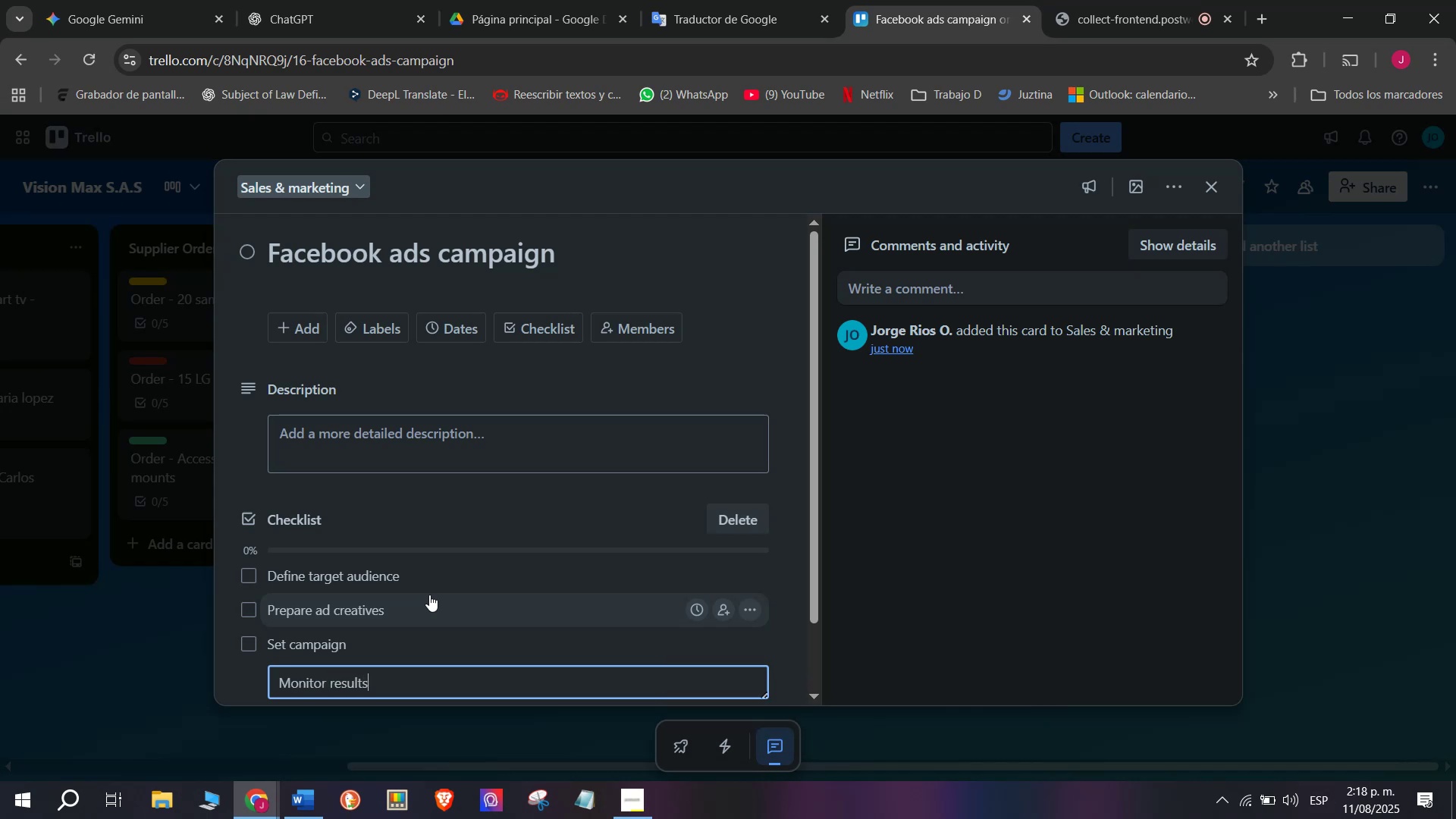 
key(Enter)
 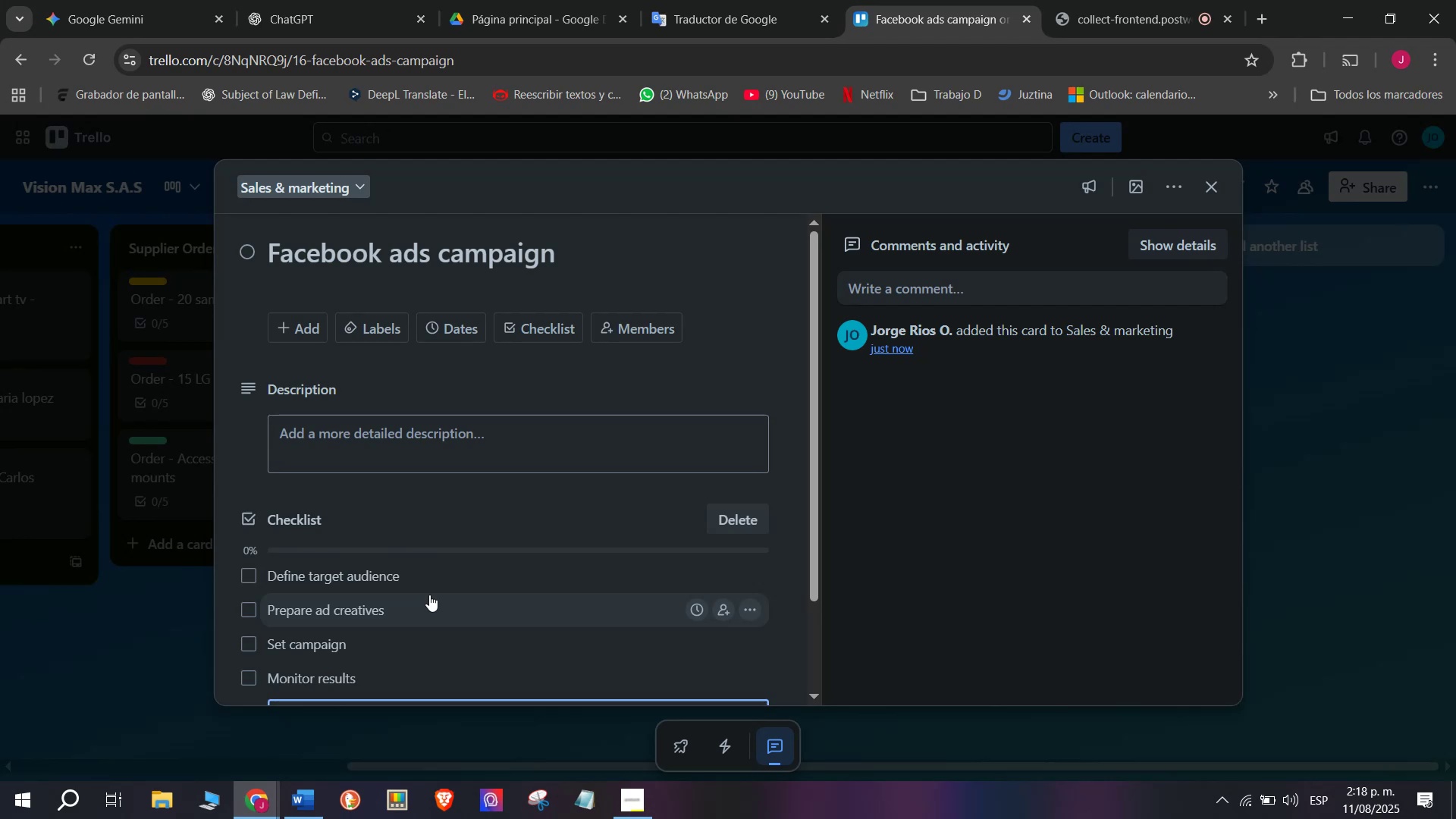 
scroll: coordinate [480, 541], scroll_direction: down, amount: 2.0
 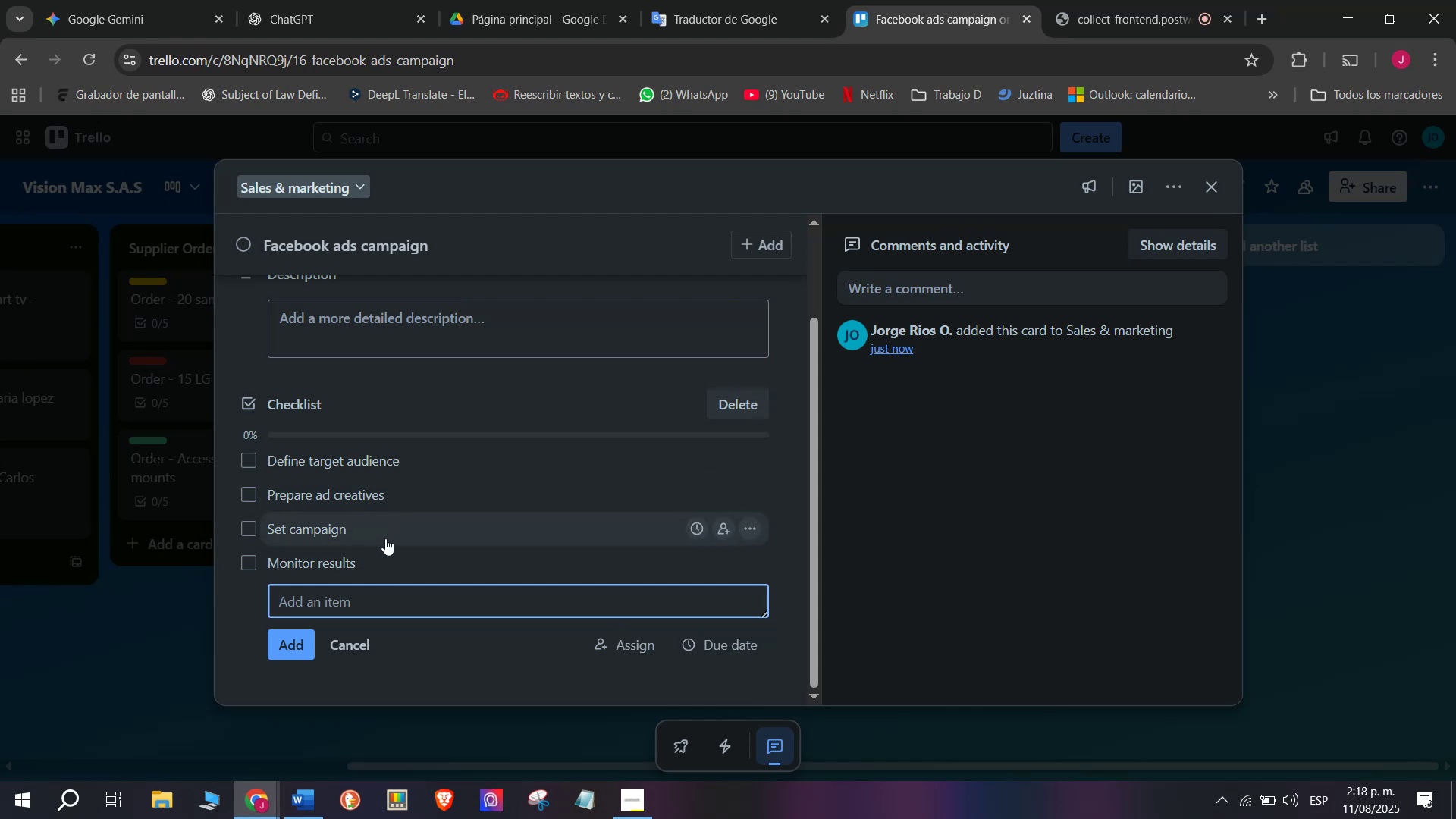 
wait(18.71)
 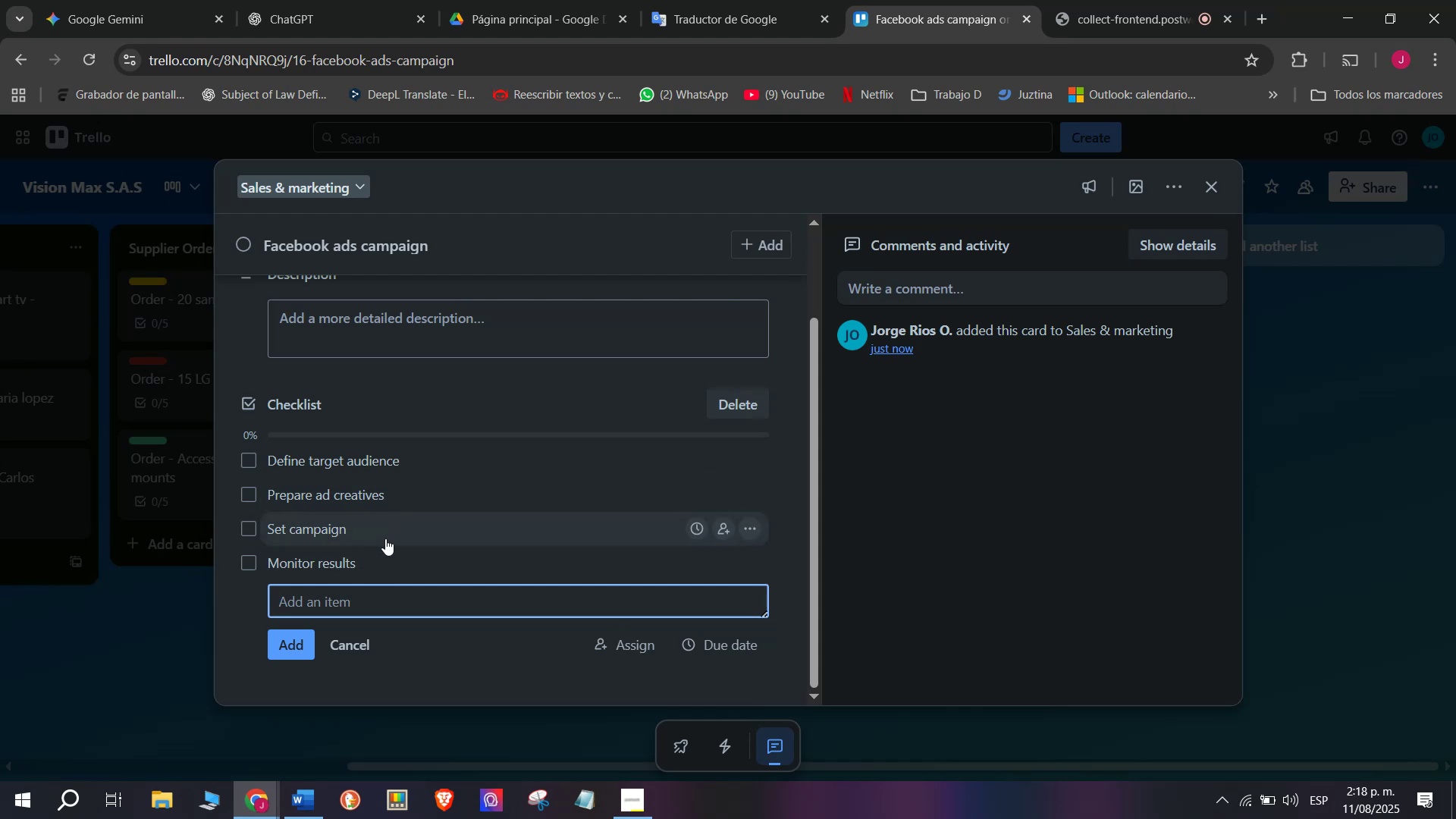 
left_click([384, 604])
 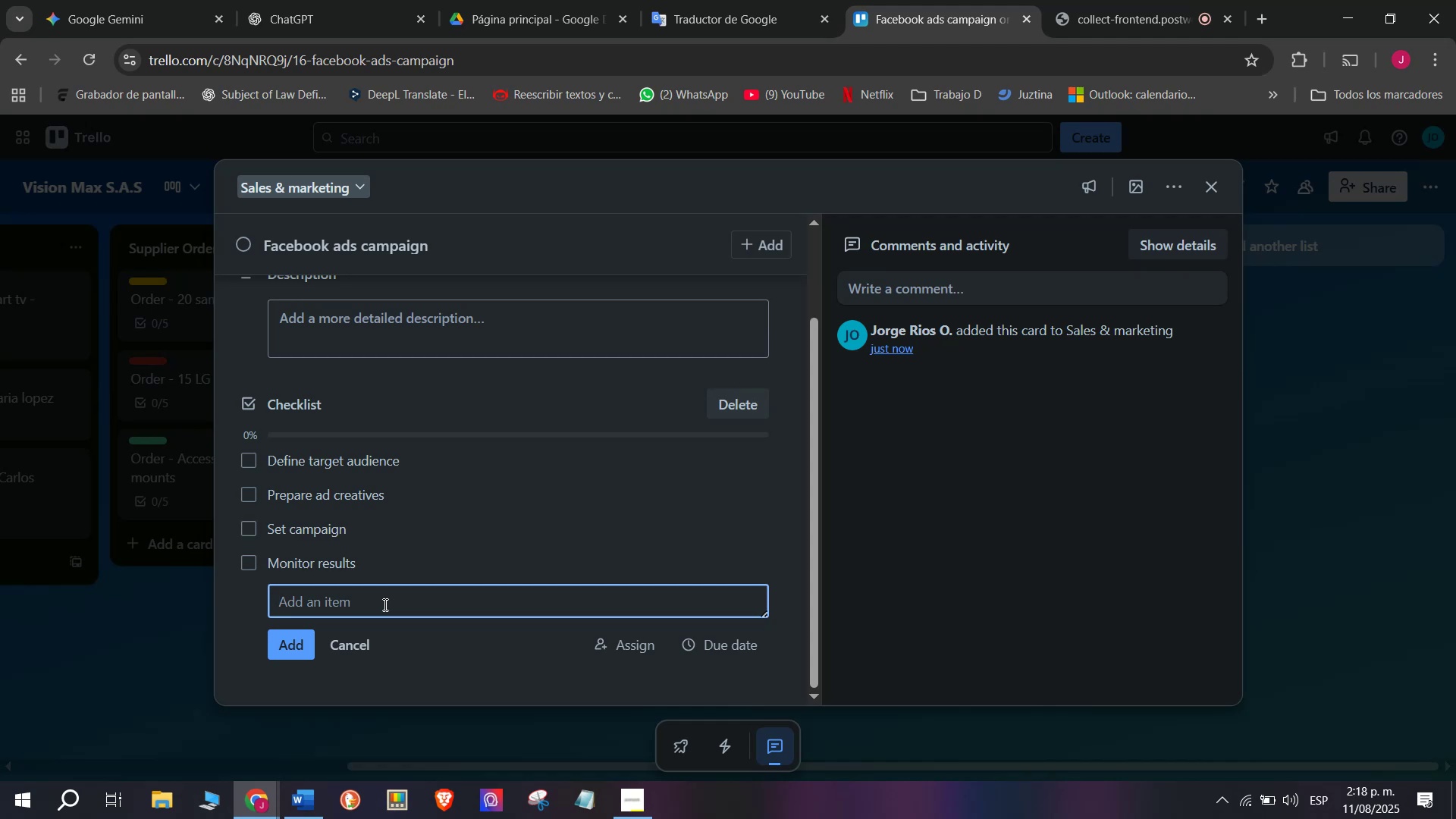 
type(launch campaign)
 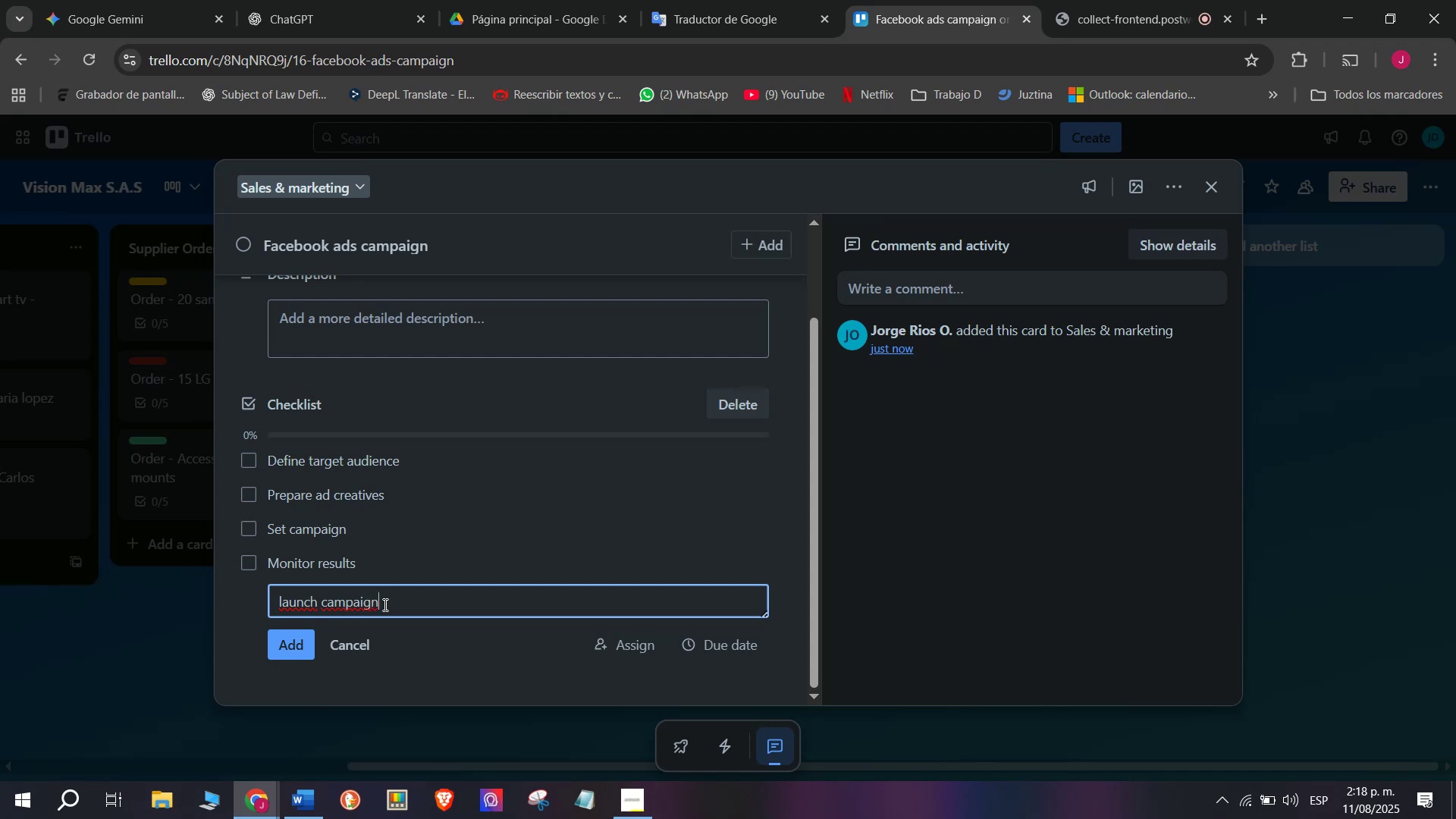 
key(Enter)
 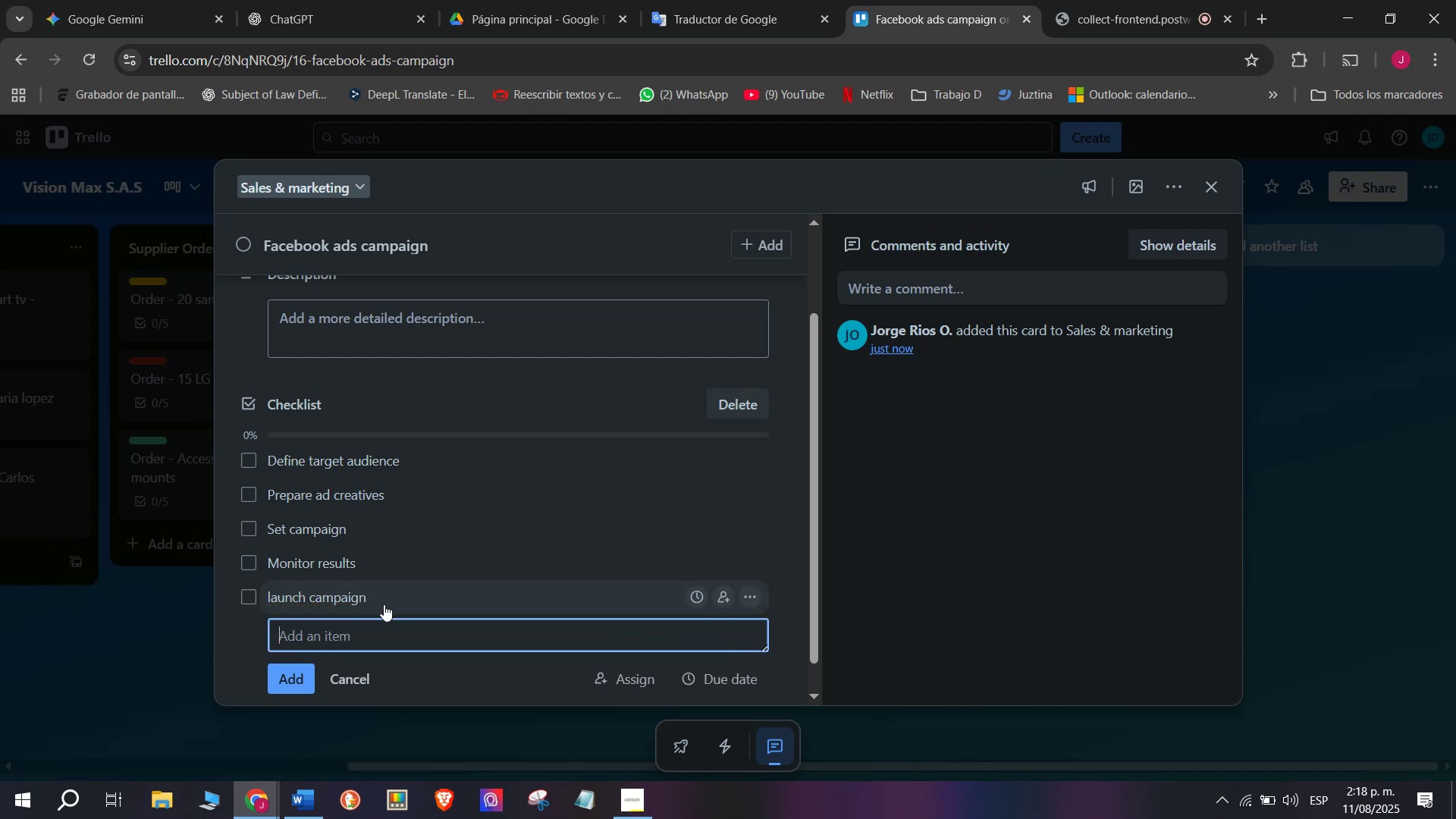 
left_click_drag(start_coordinate=[384, 604], to_coordinate=[406, 554])
 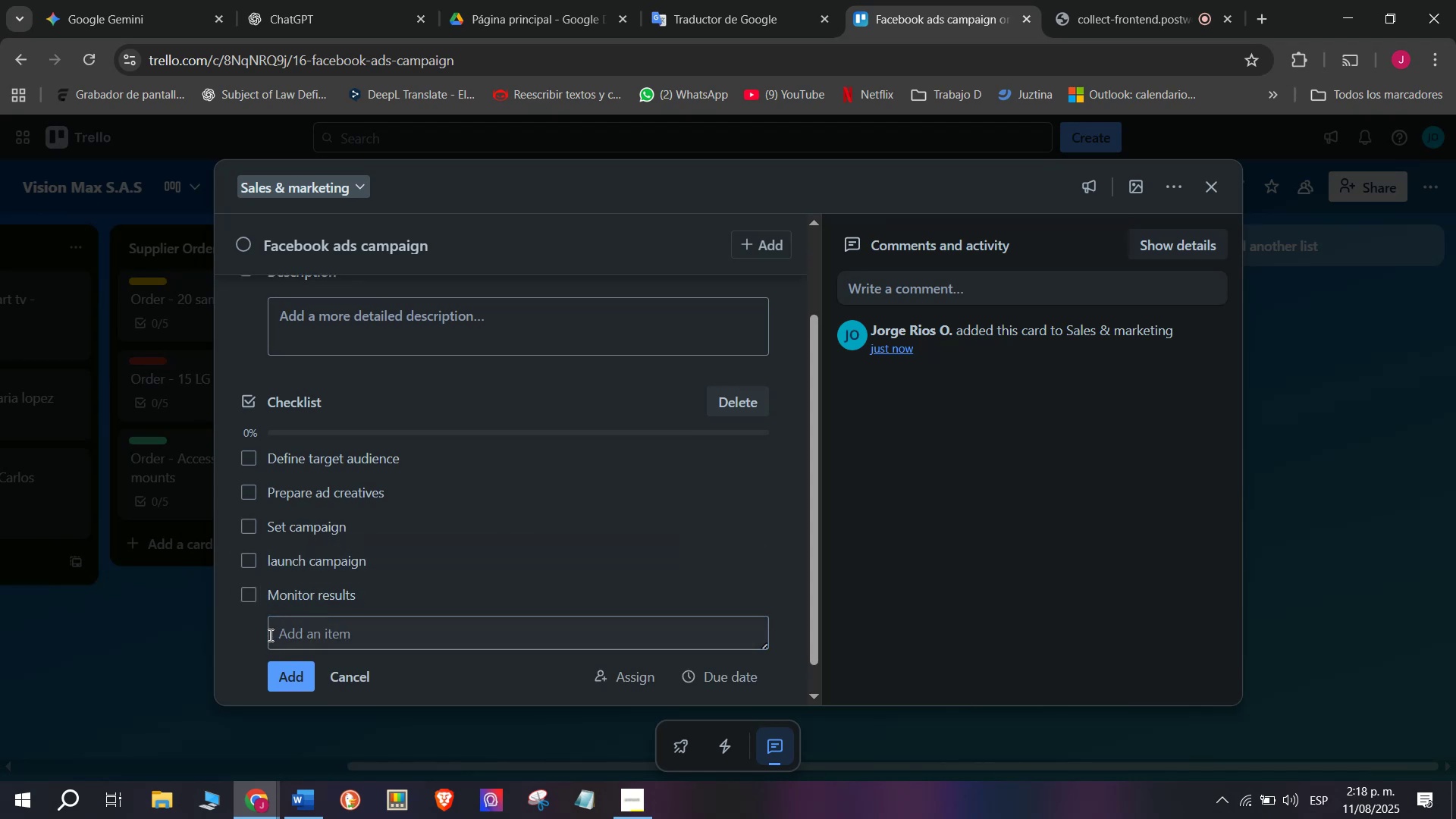 
scroll: coordinate [384, 460], scroll_direction: up, amount: 5.0
 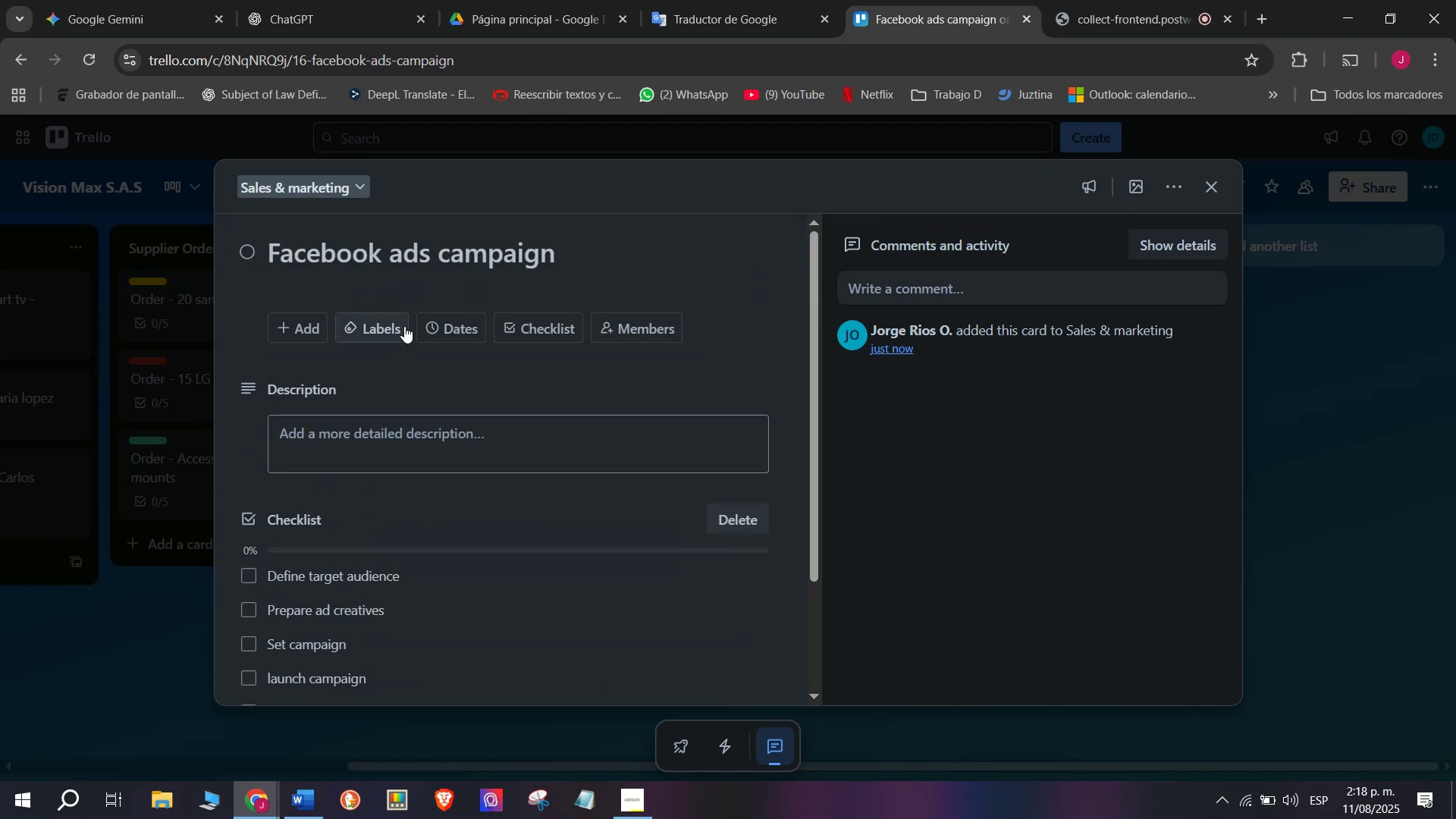 
left_click([431, 318])
 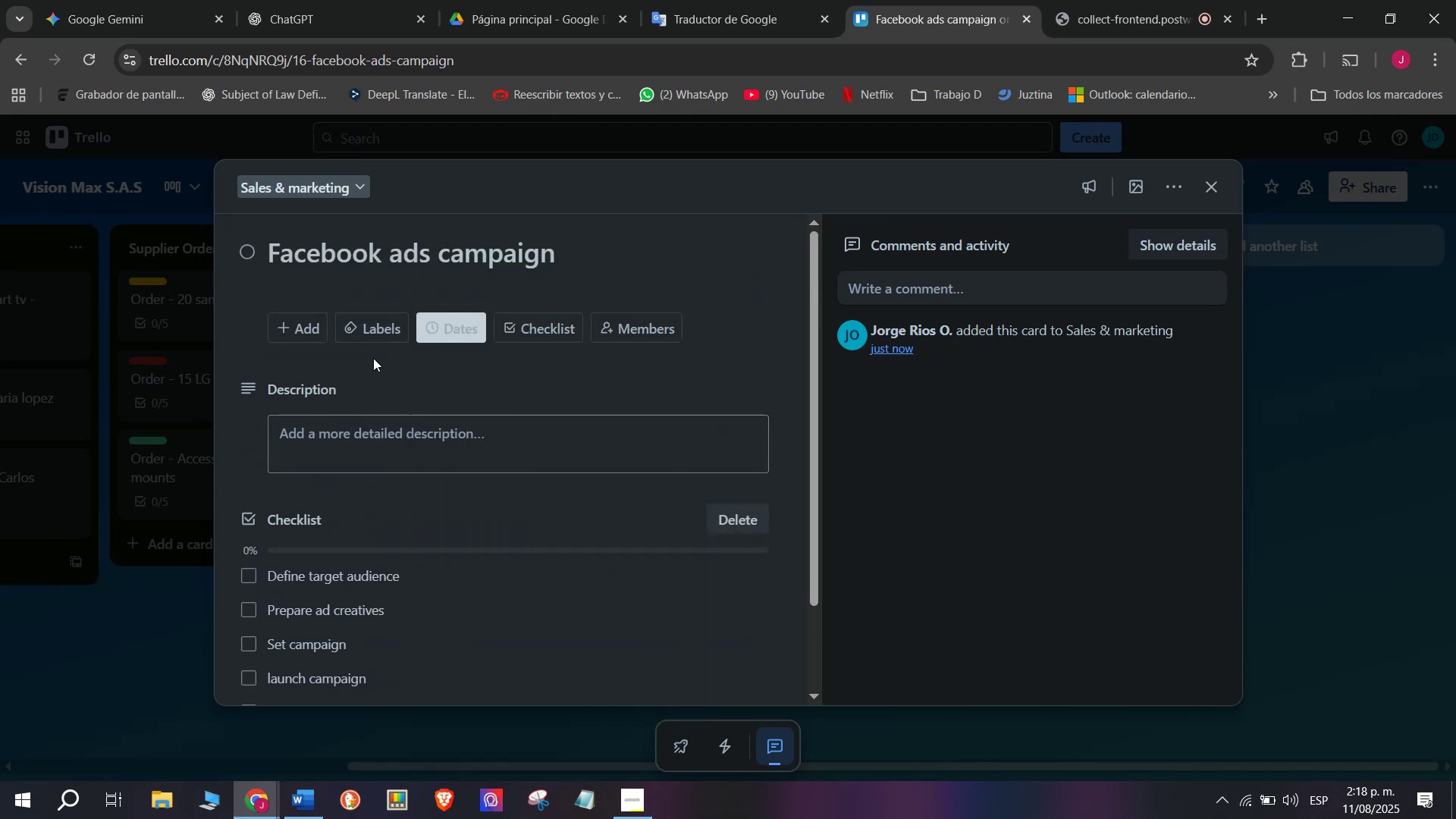 
double_click([394, 322])
 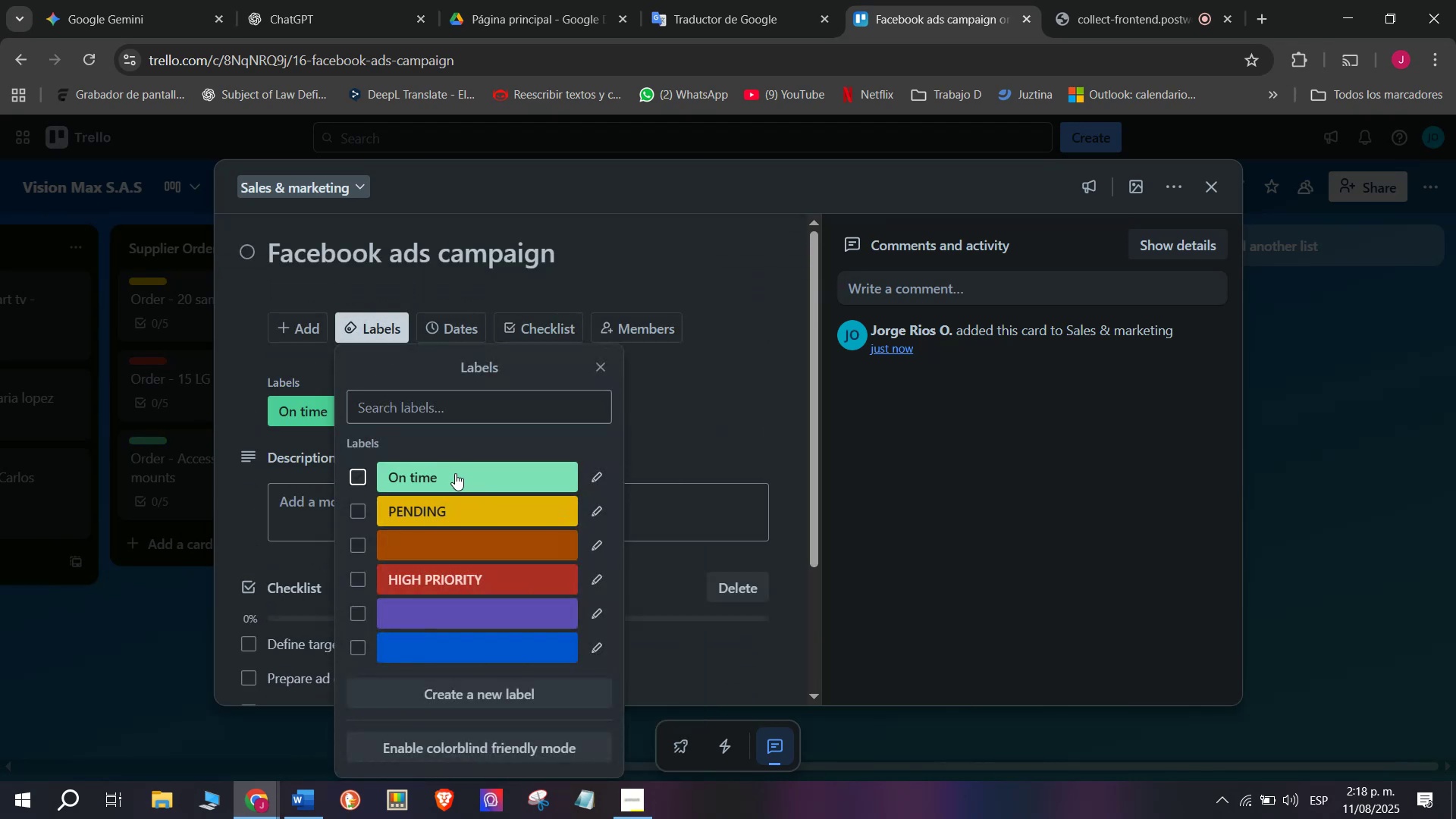 
double_click([316, 443])
 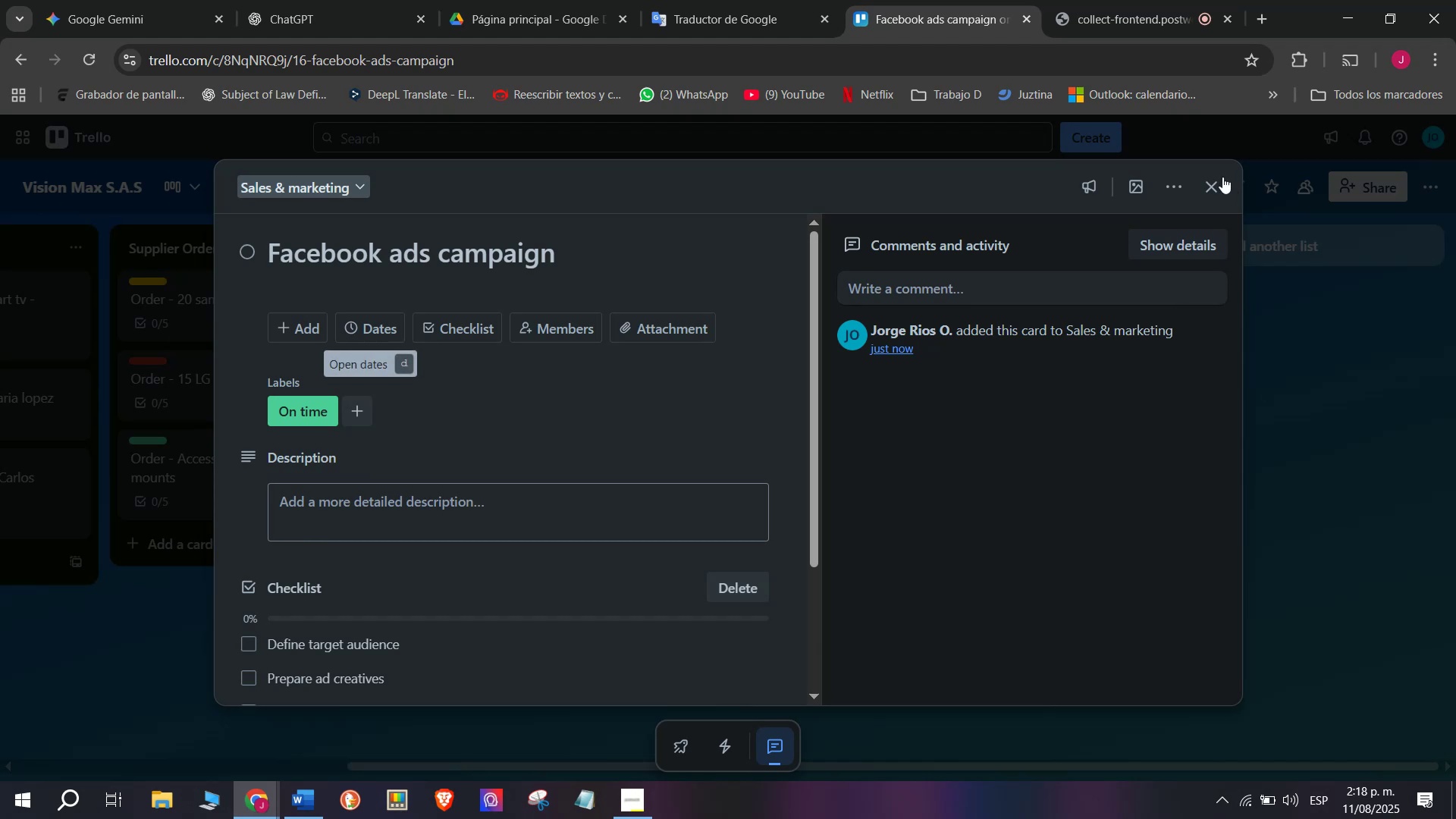 
left_click([1219, 177])
 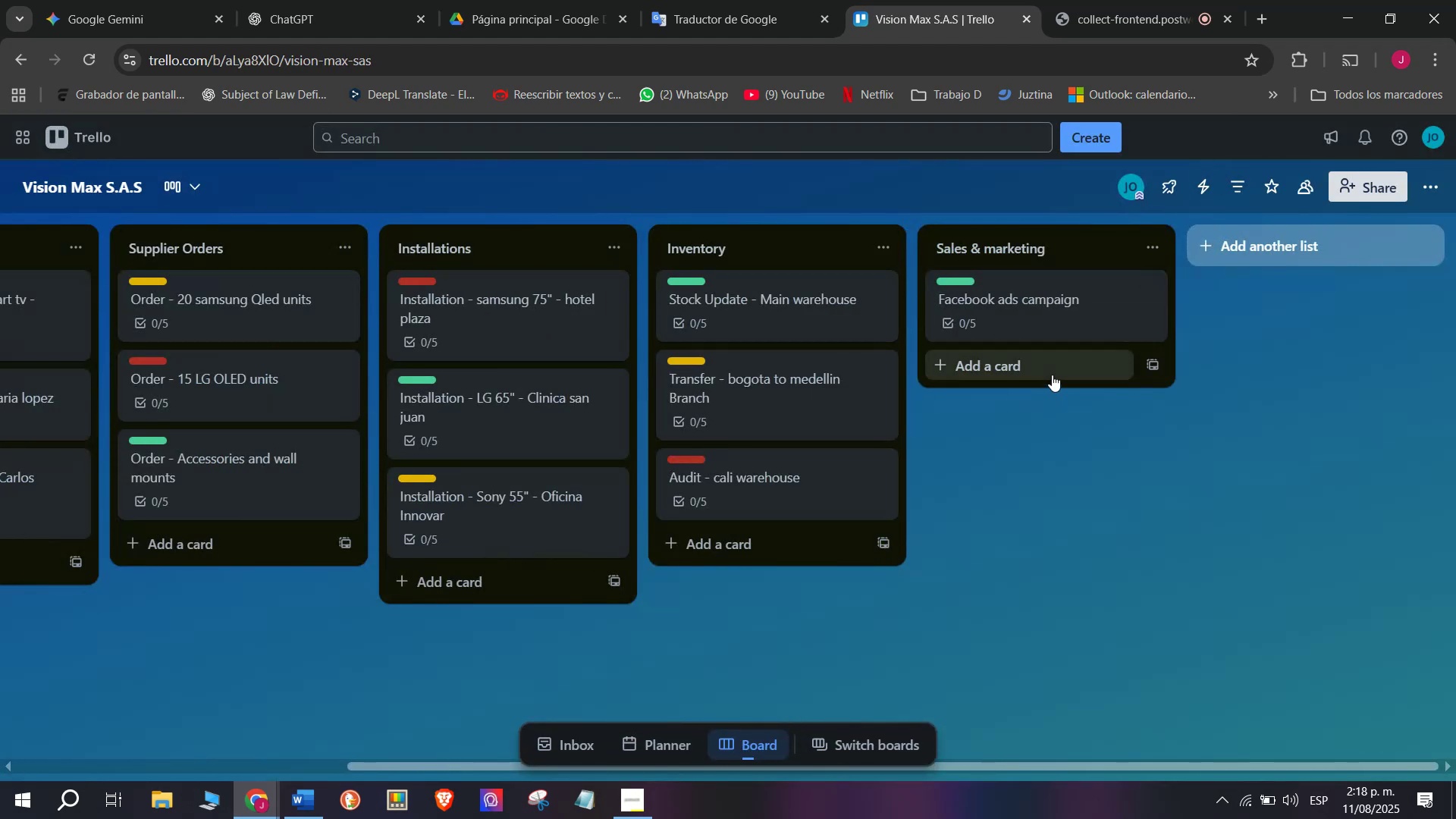 
left_click([1052, 367])
 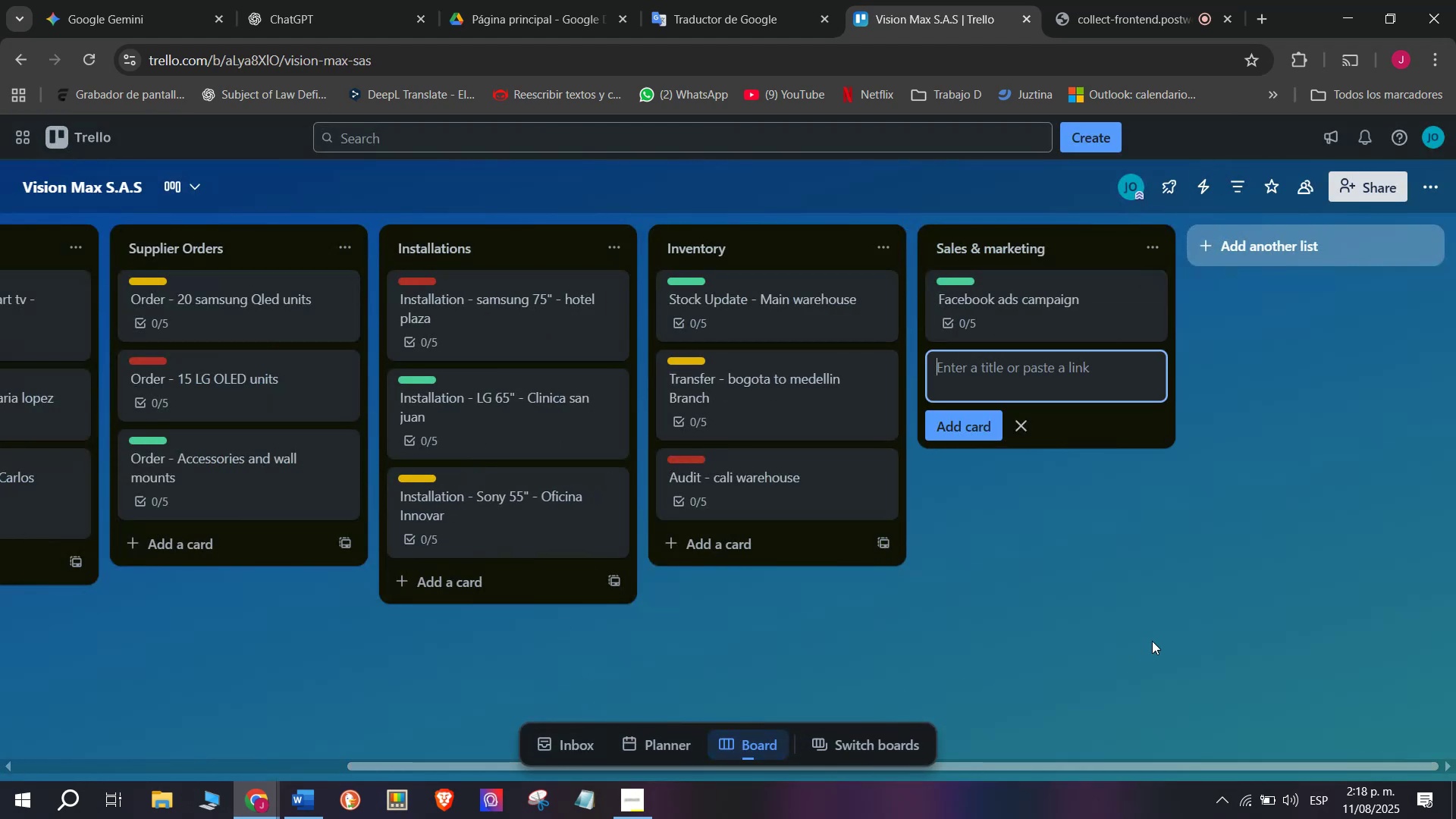 
type(Sea)
 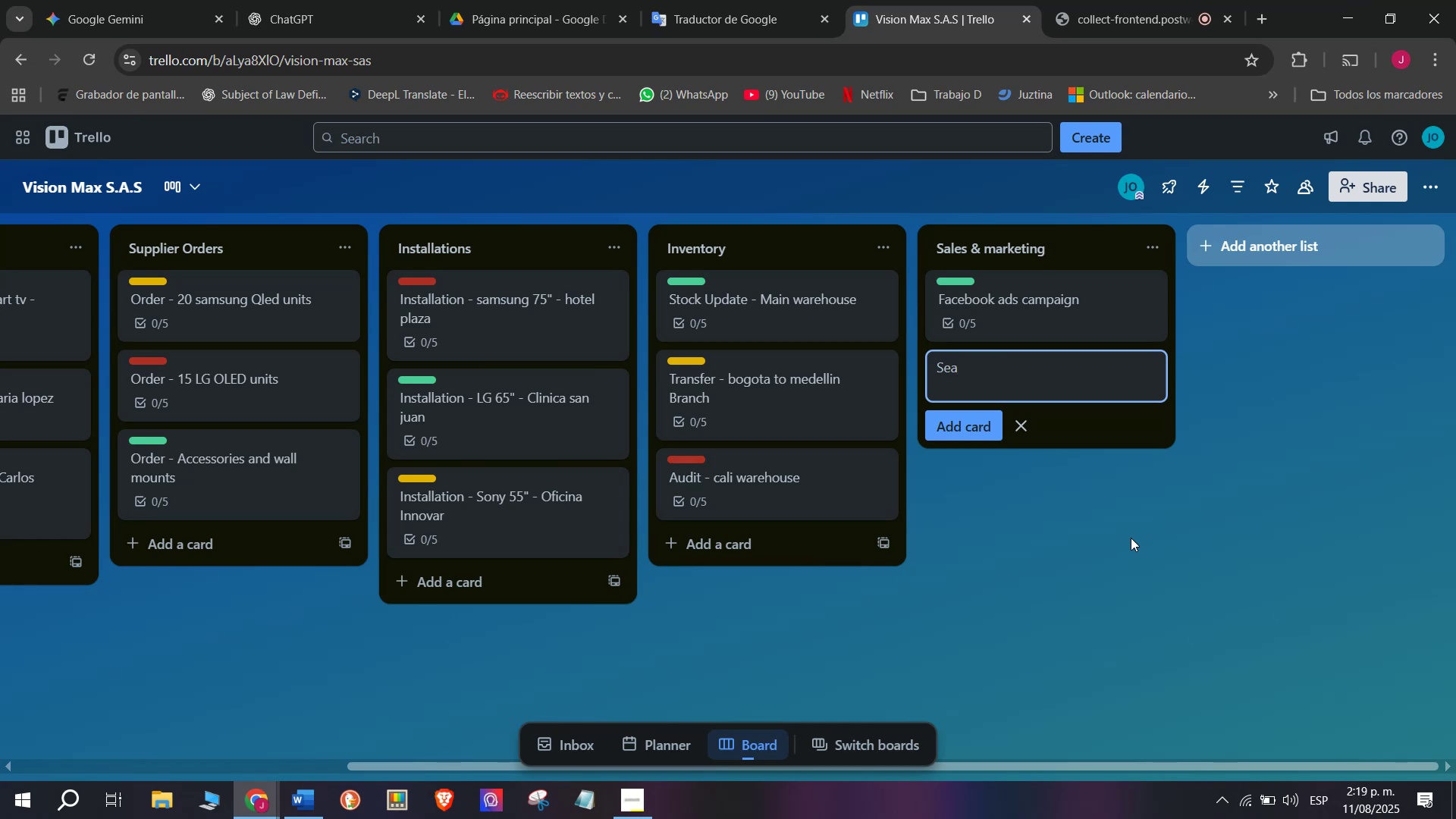 
wait(6.69)
 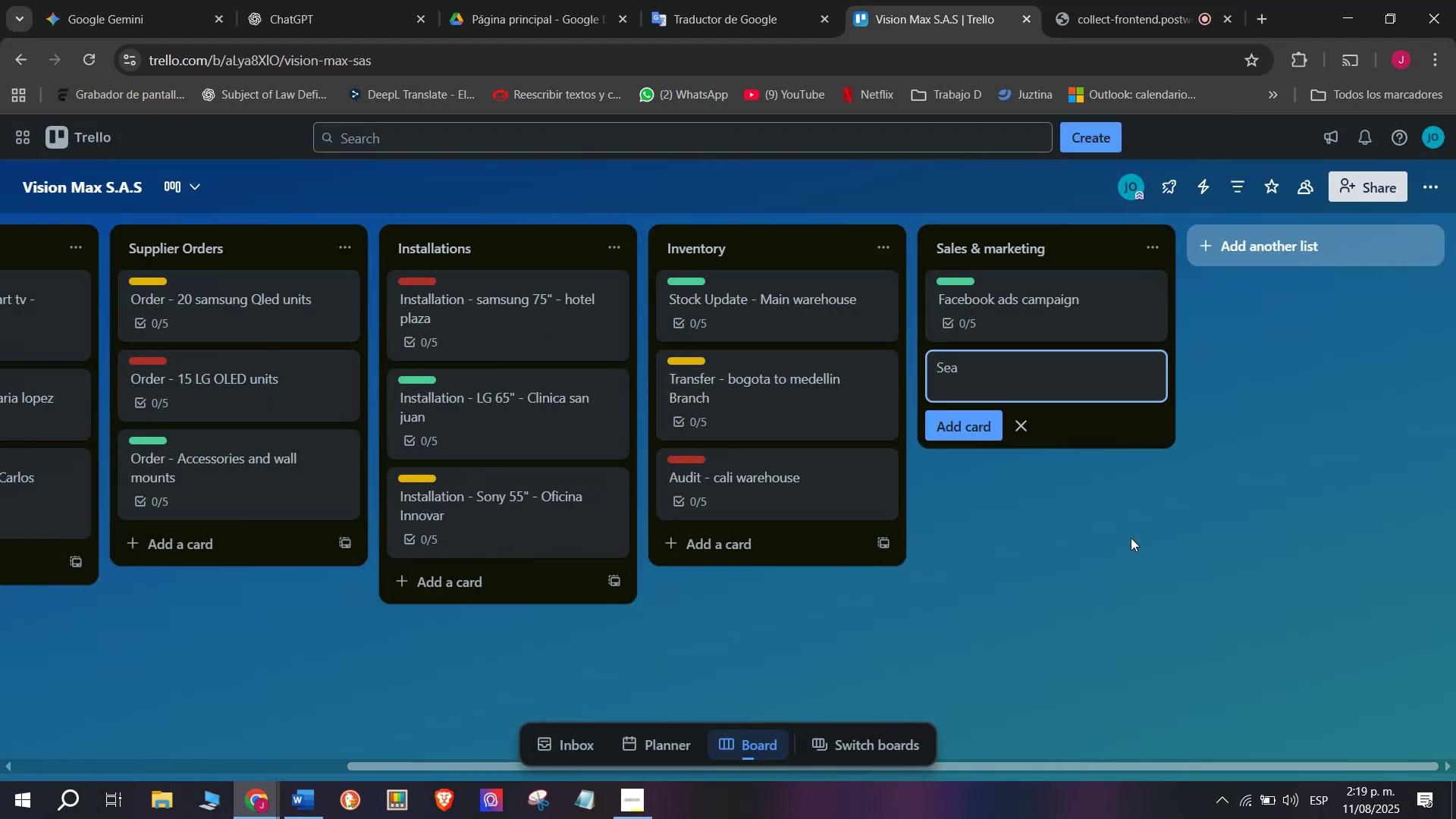 
type(sonal Disc)
 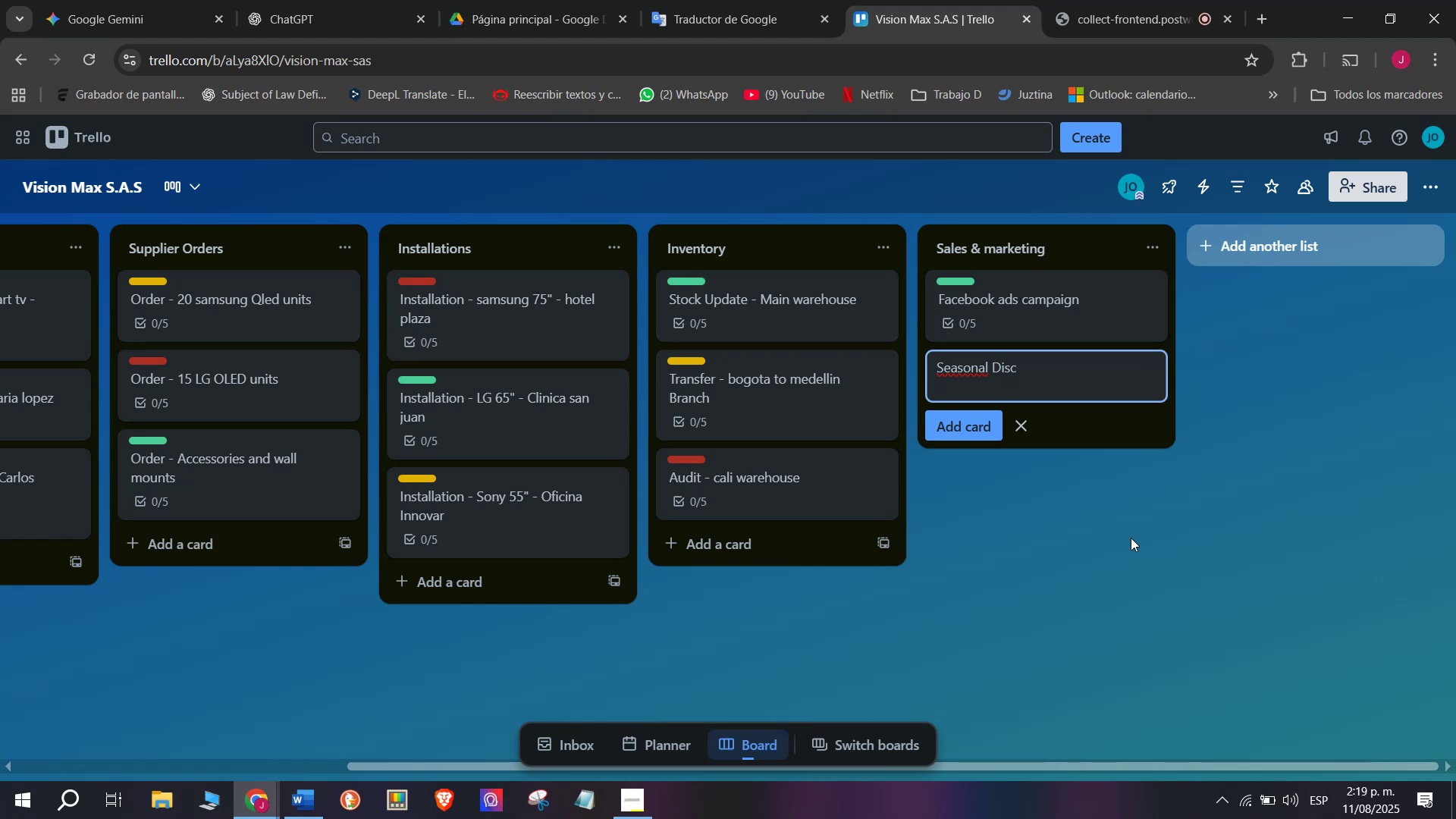 
type(ount )
 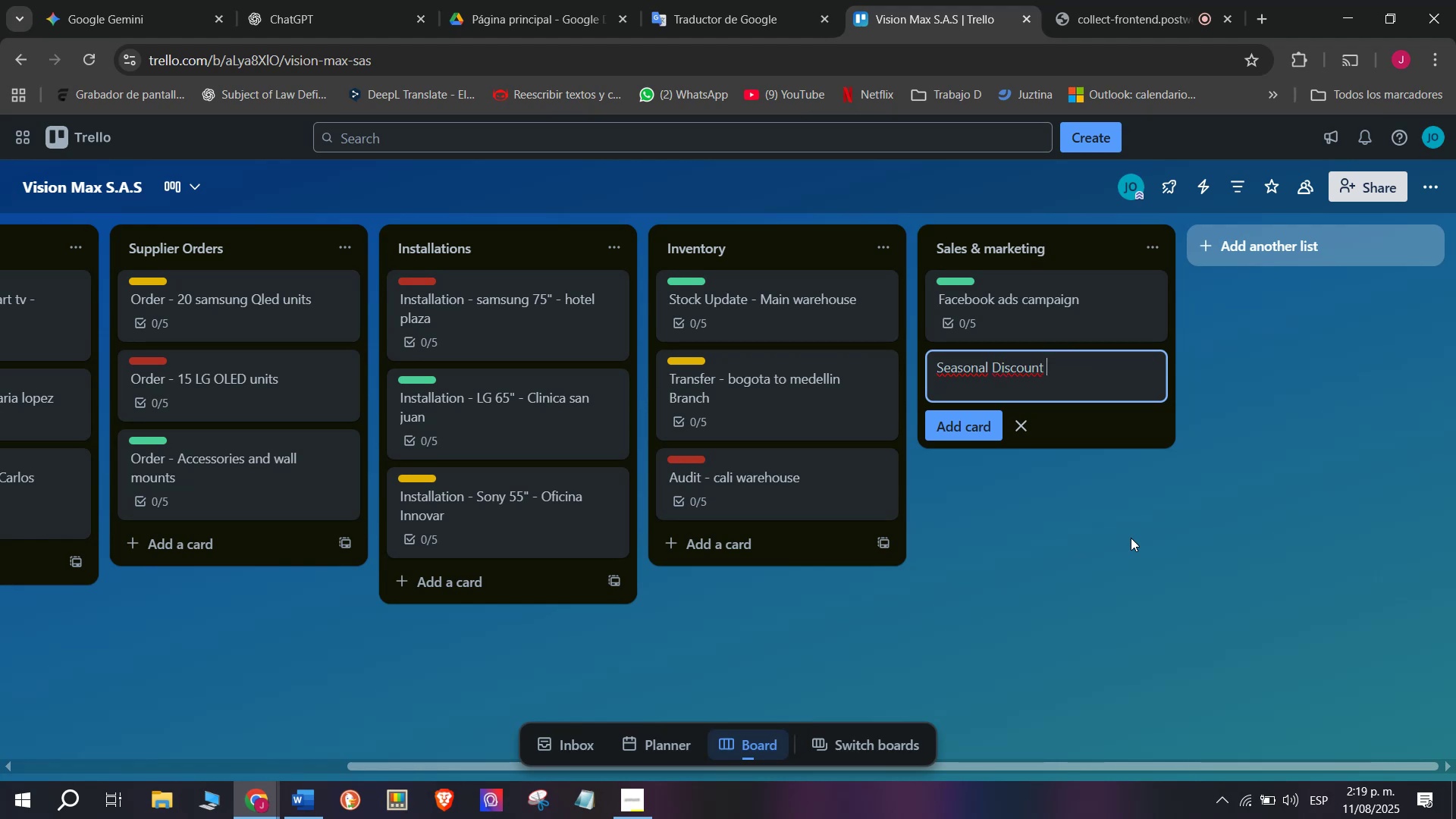 
wait(6.01)
 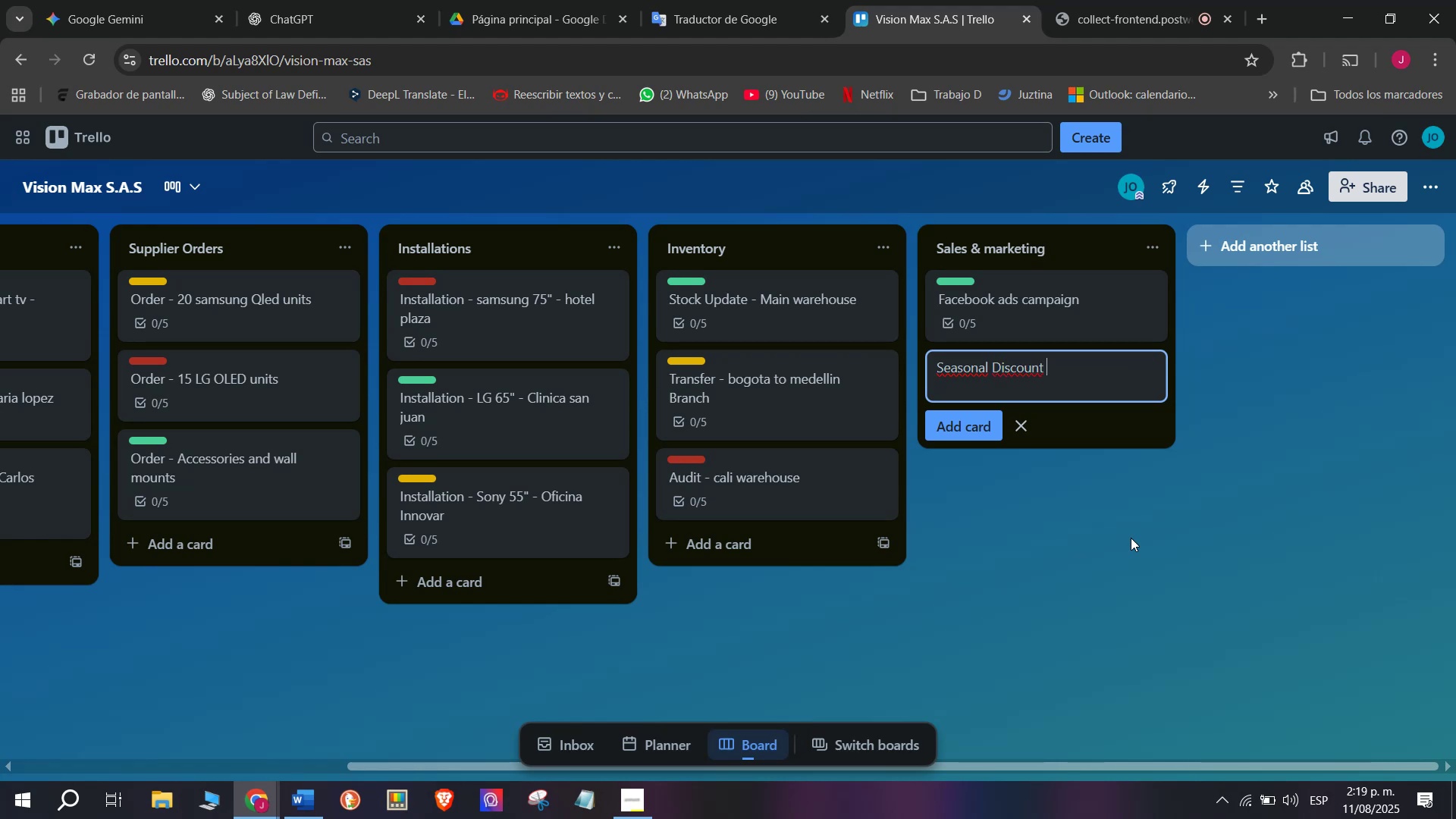 
type(strategy)
 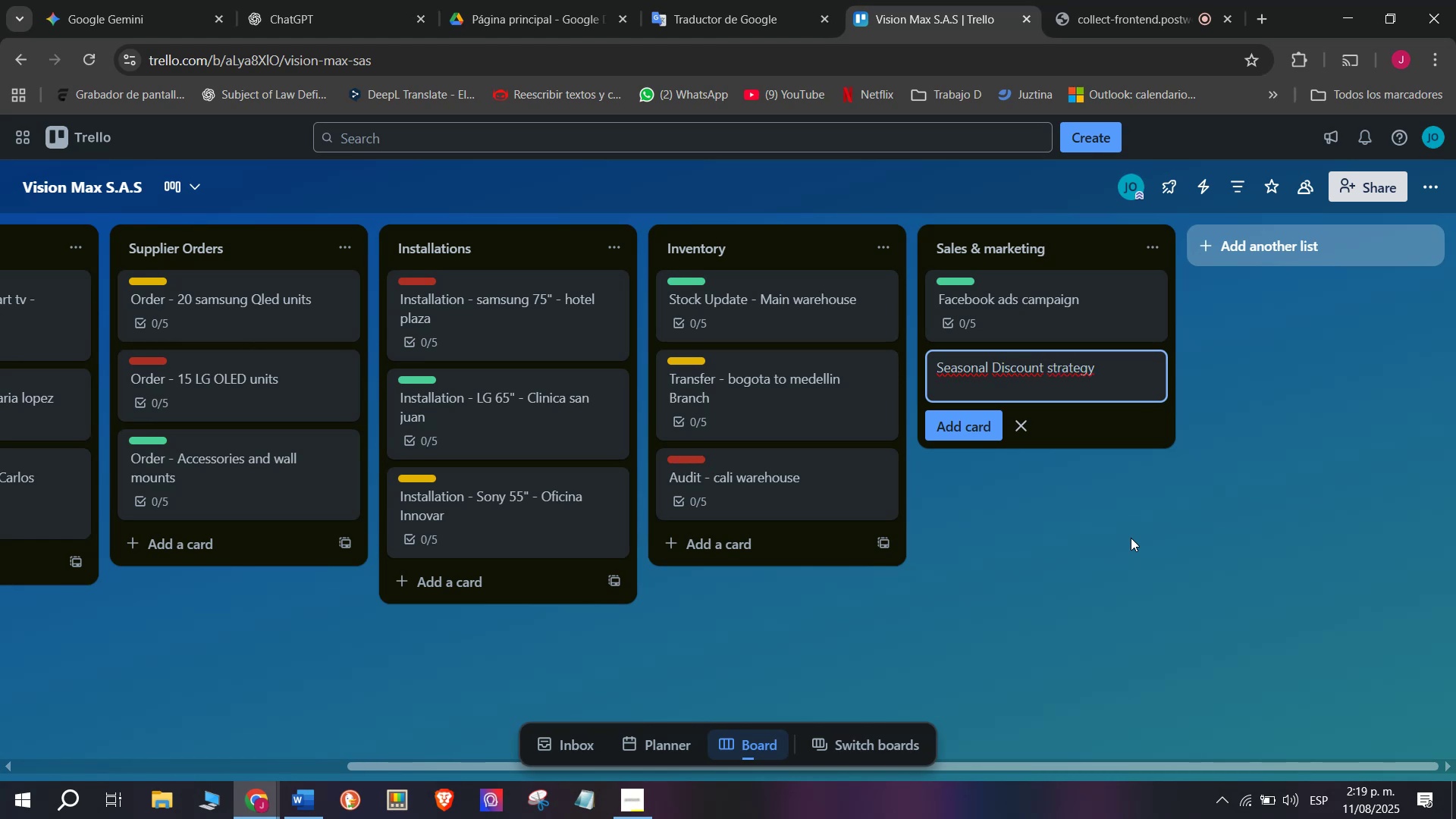 
key(Enter)
 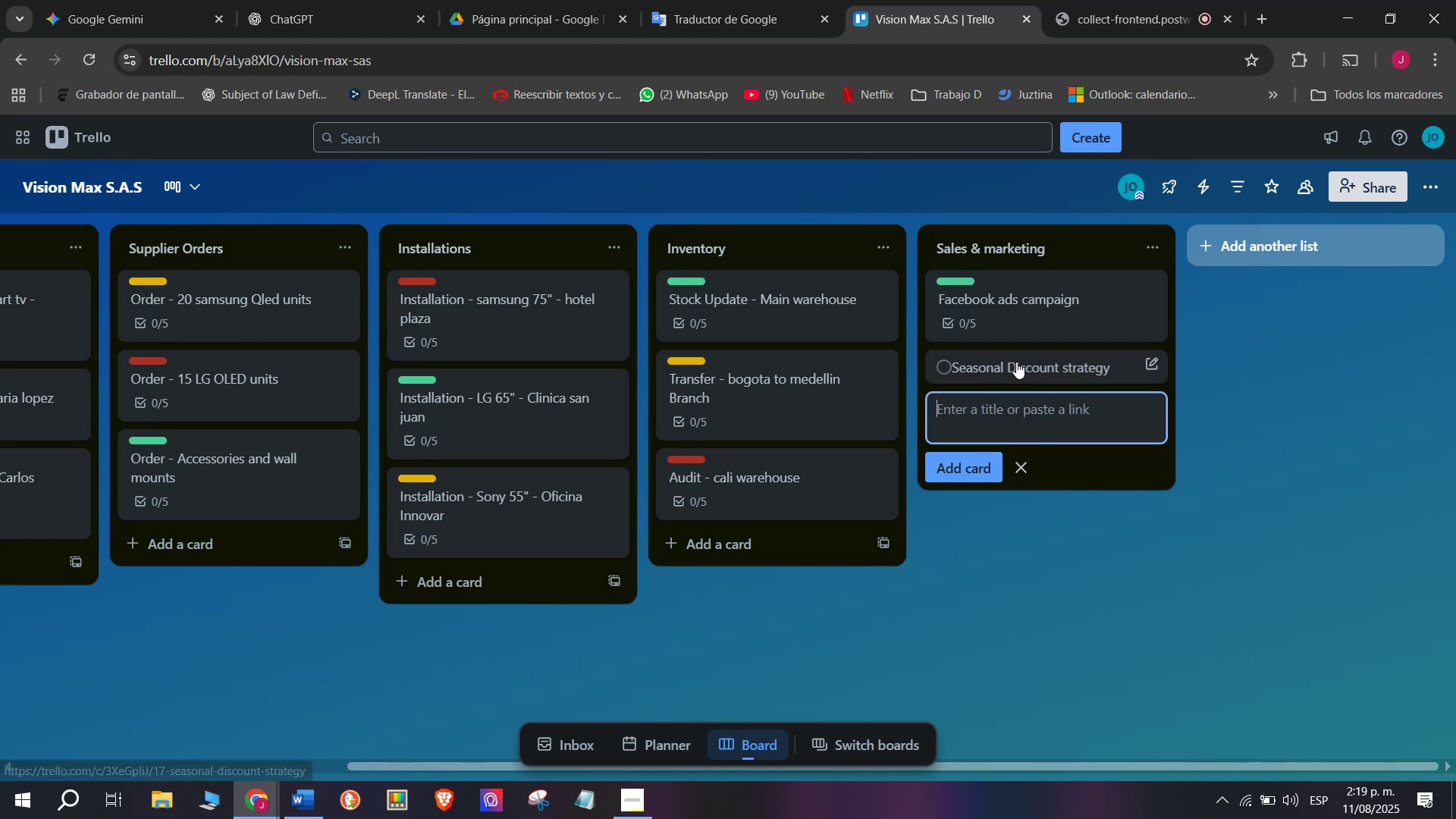 
left_click([1040, 361])
 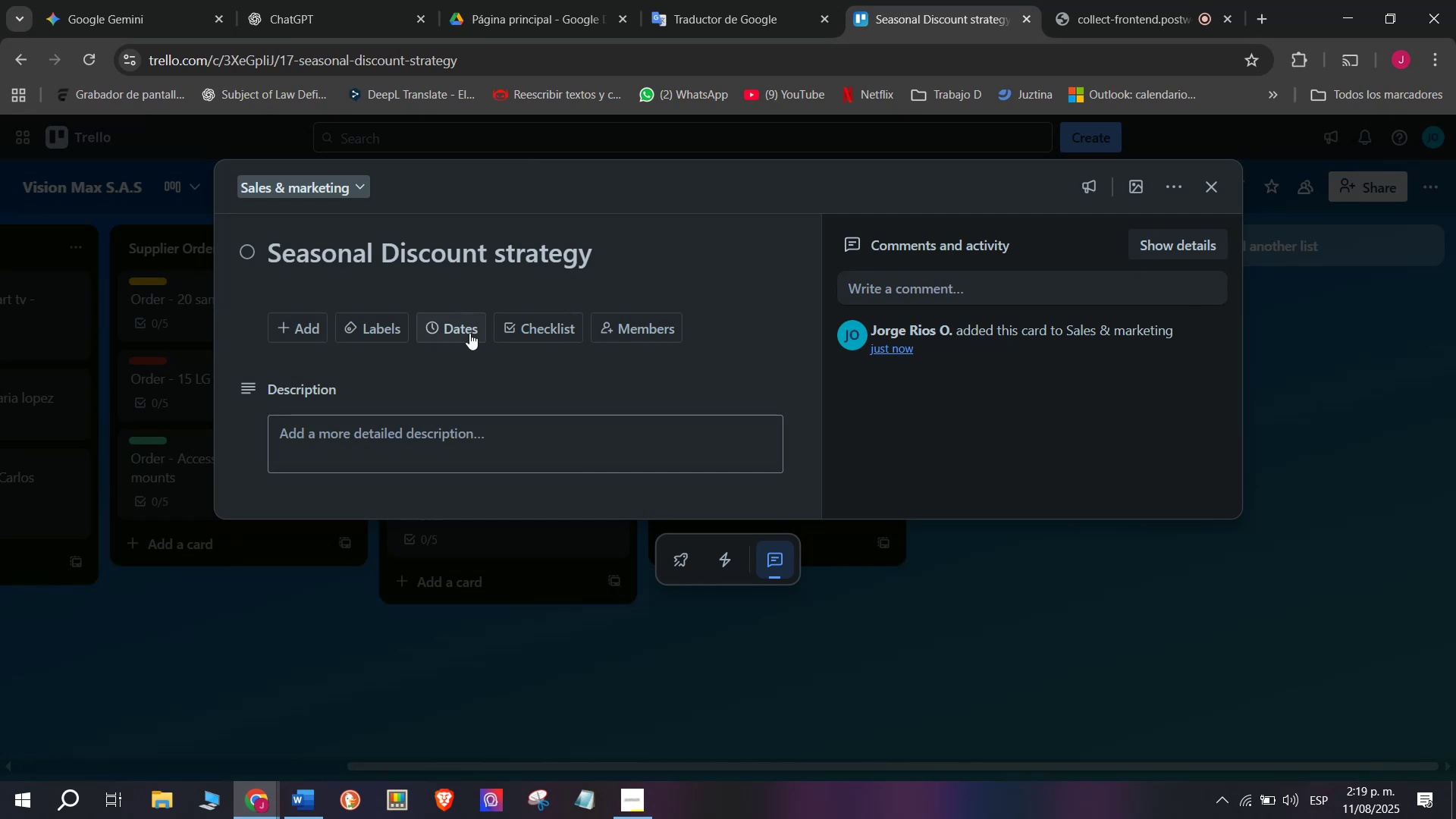 
left_click([543, 314])
 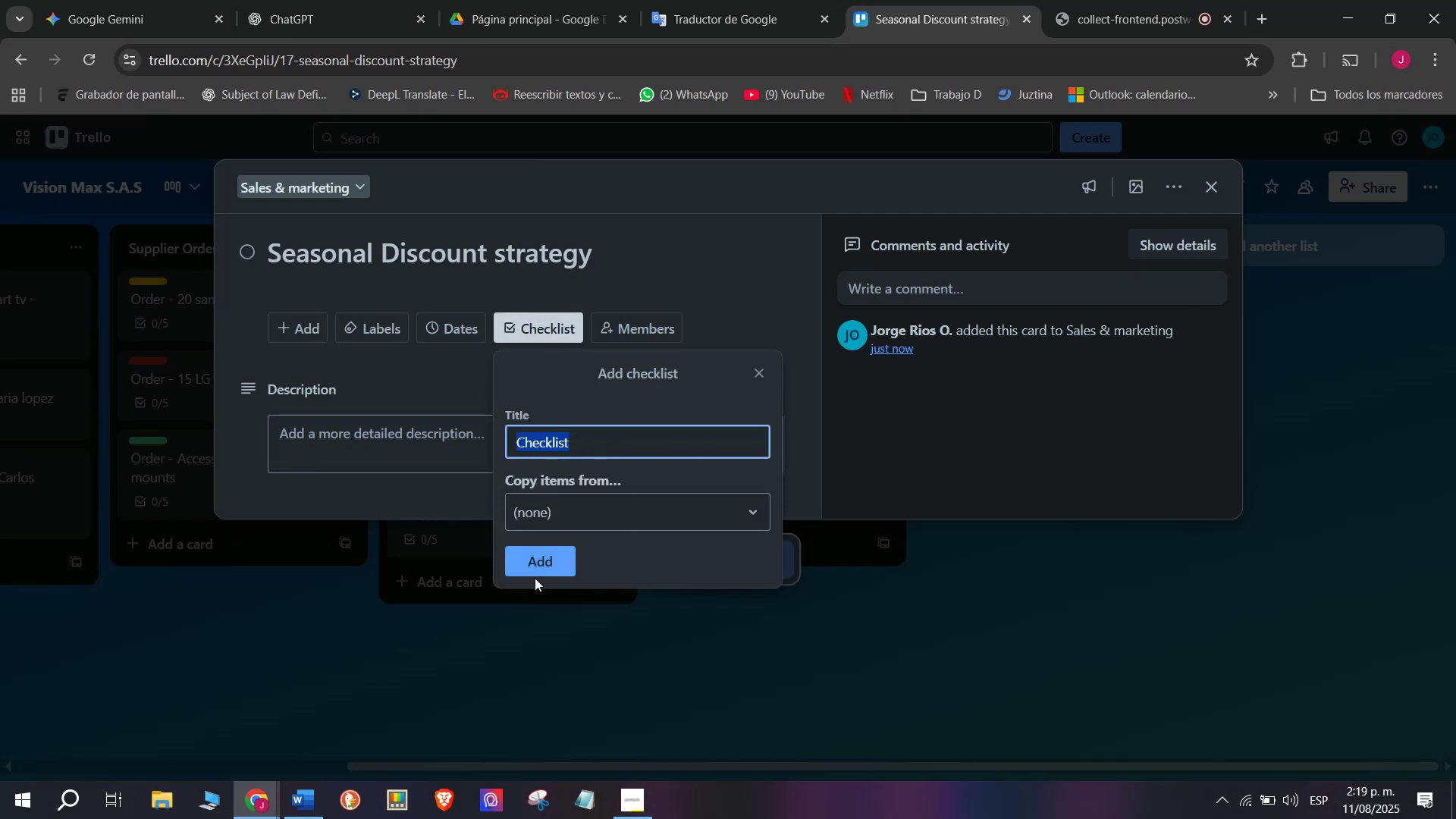 
left_click([543, 573])
 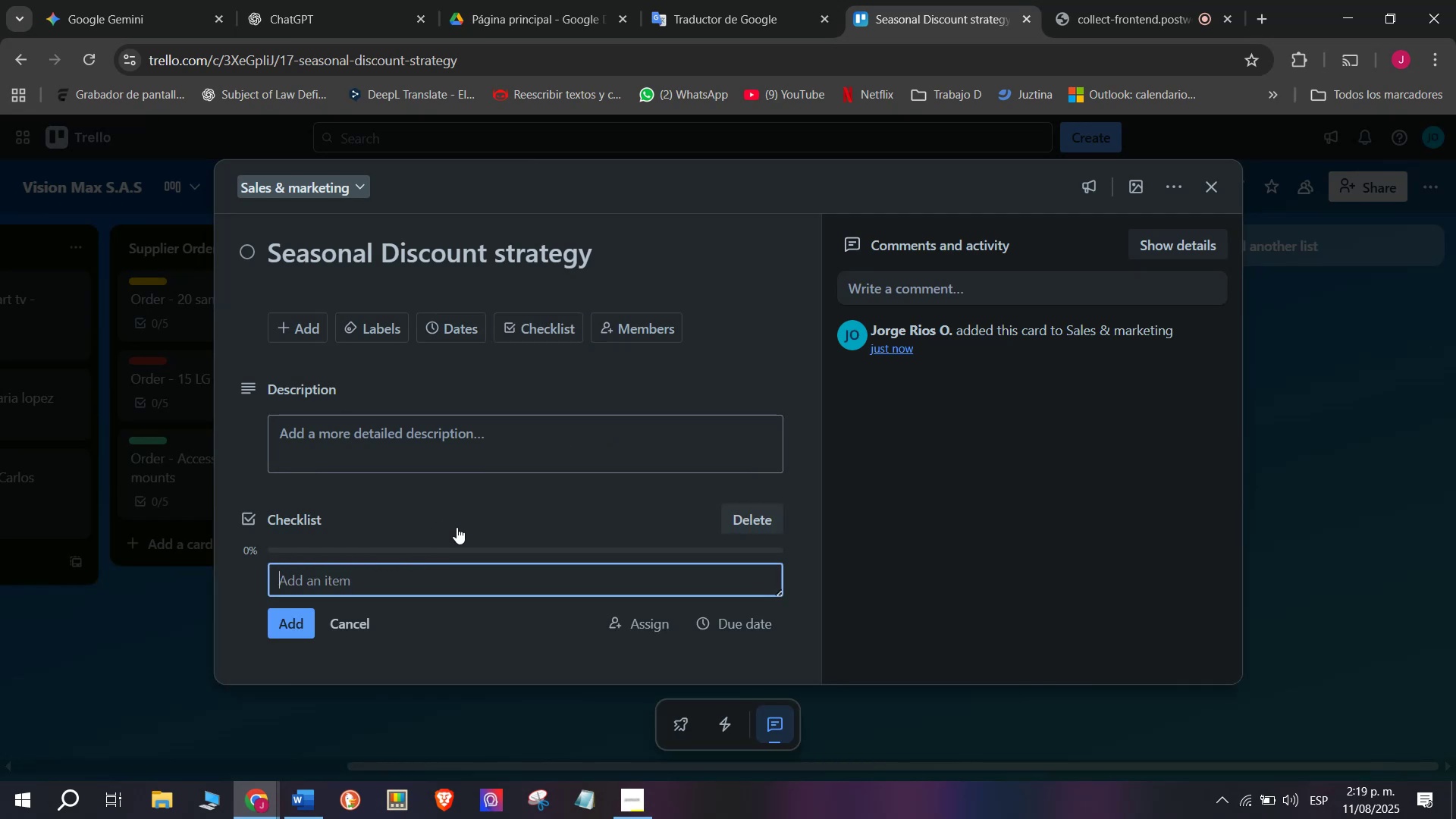 
wait(6.48)
 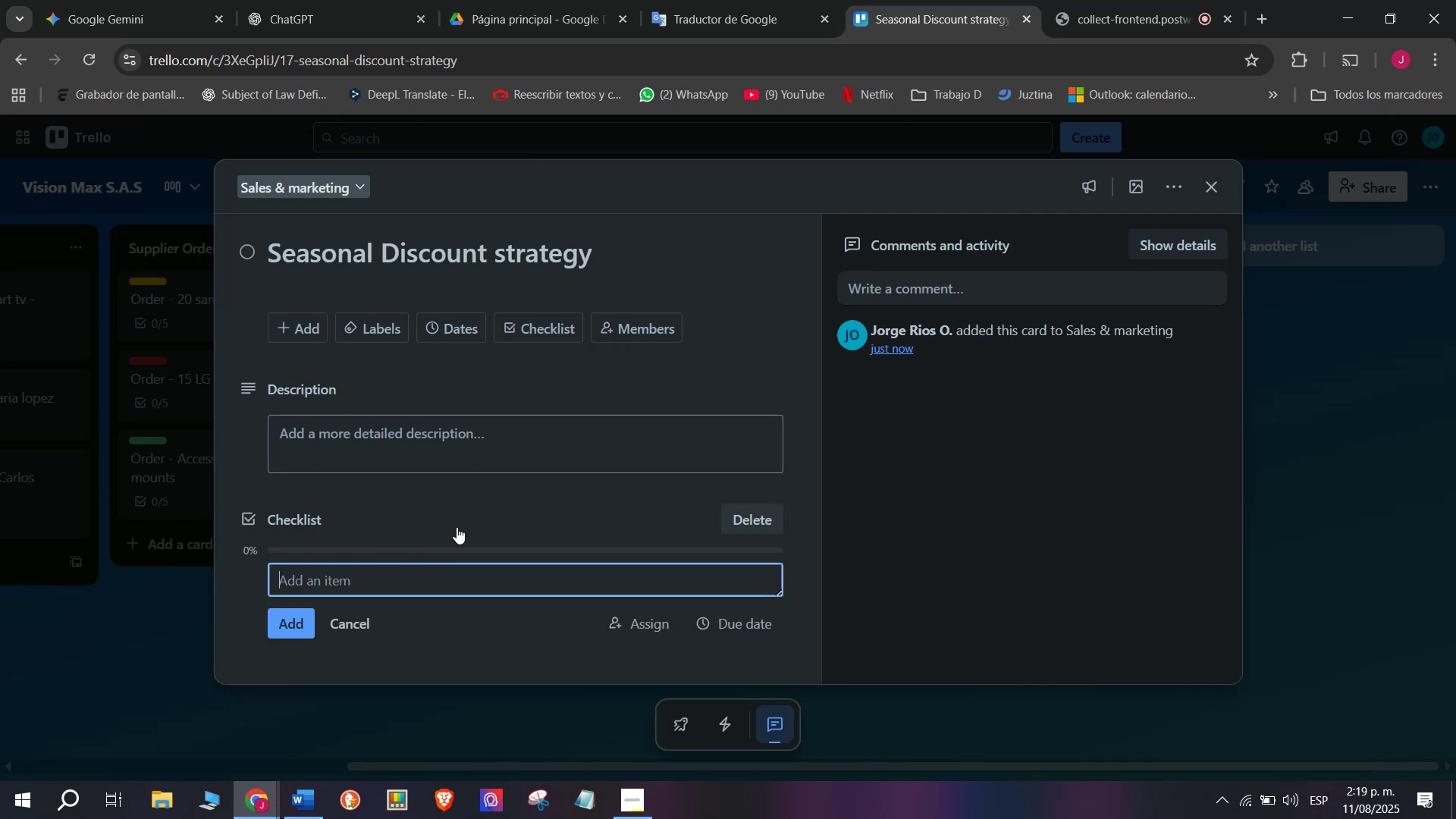 
type(Define )
 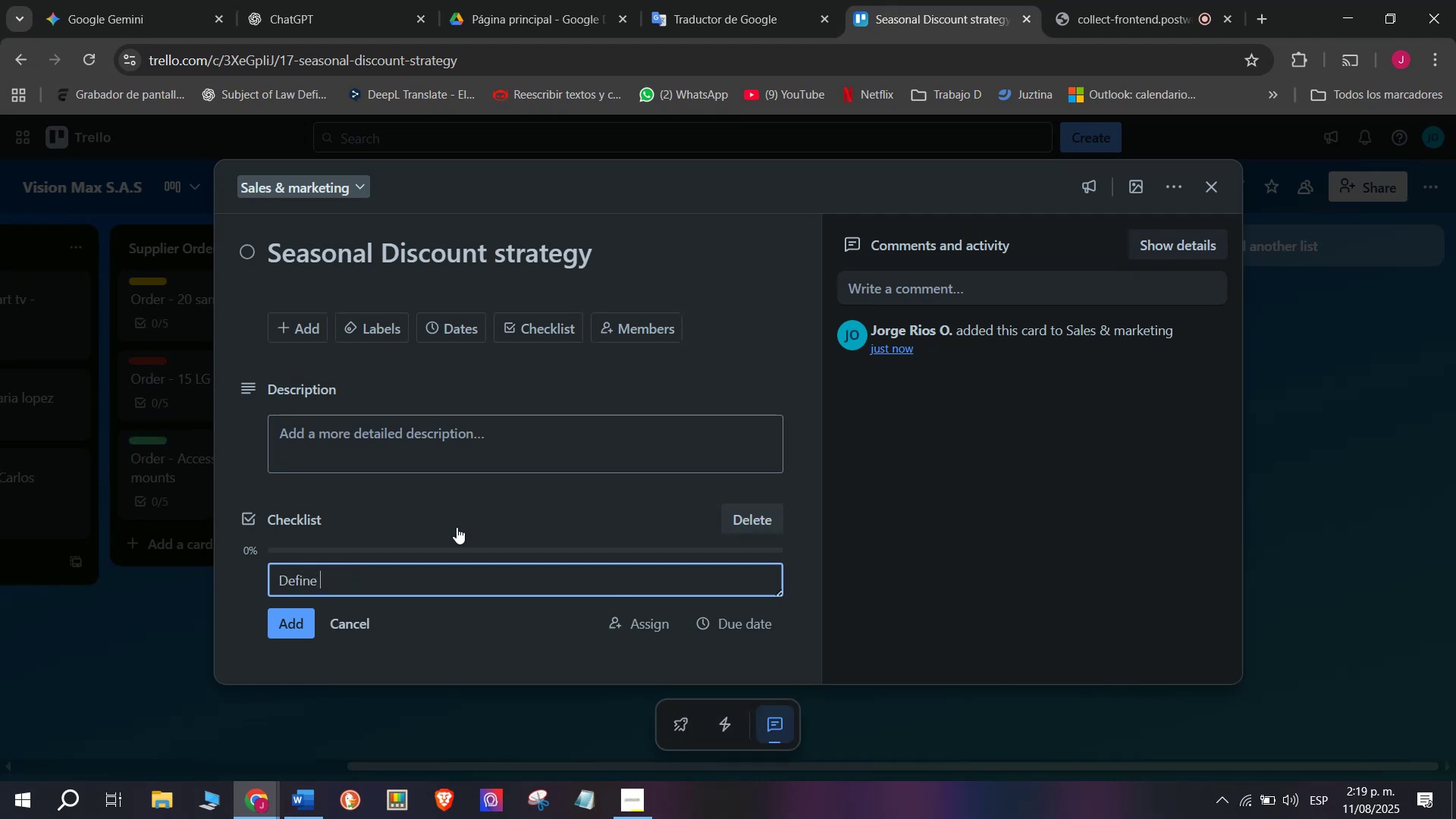 
type(du)
key(Backspace)
type(iscount)
 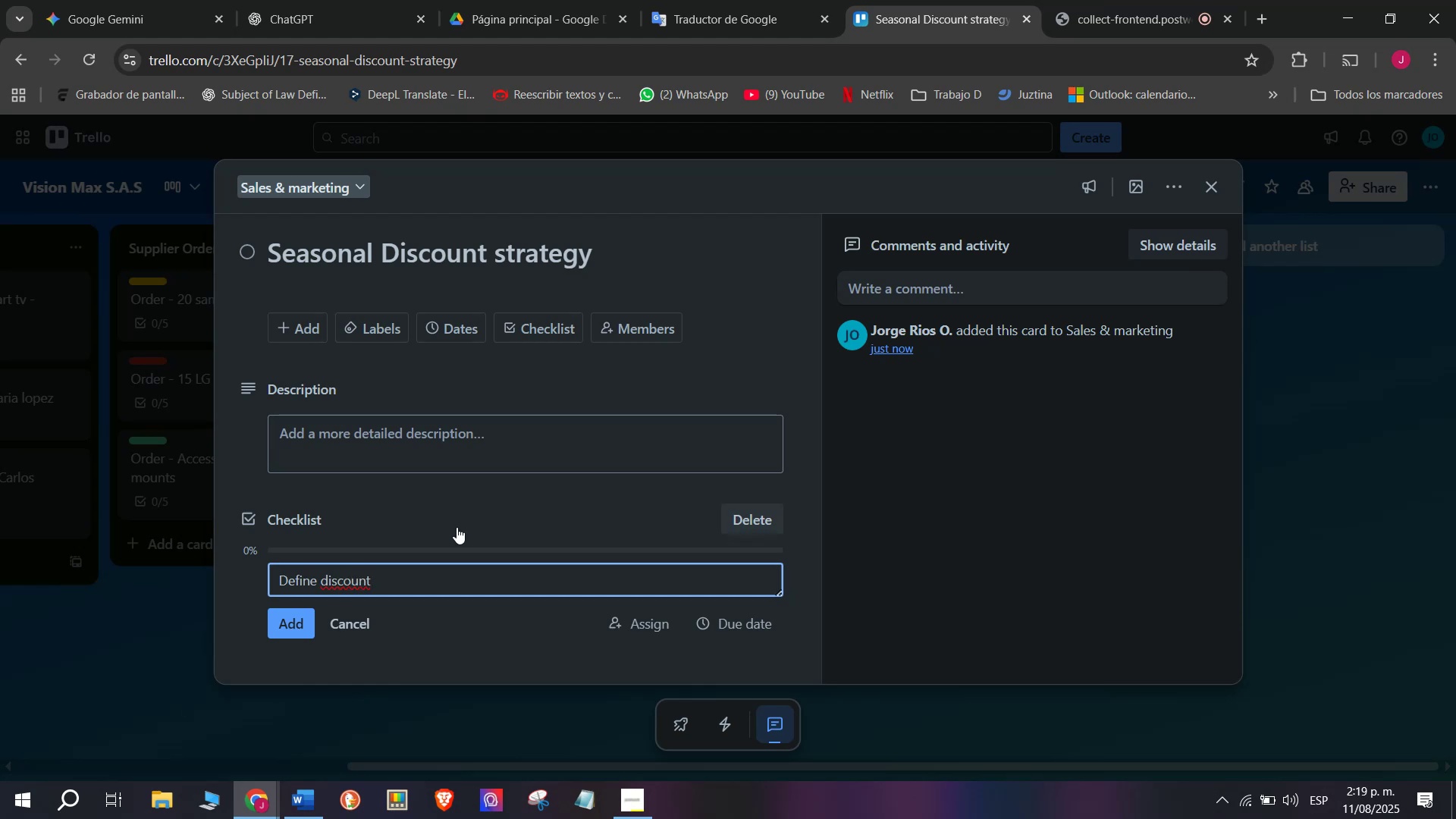 
type( percentage)
 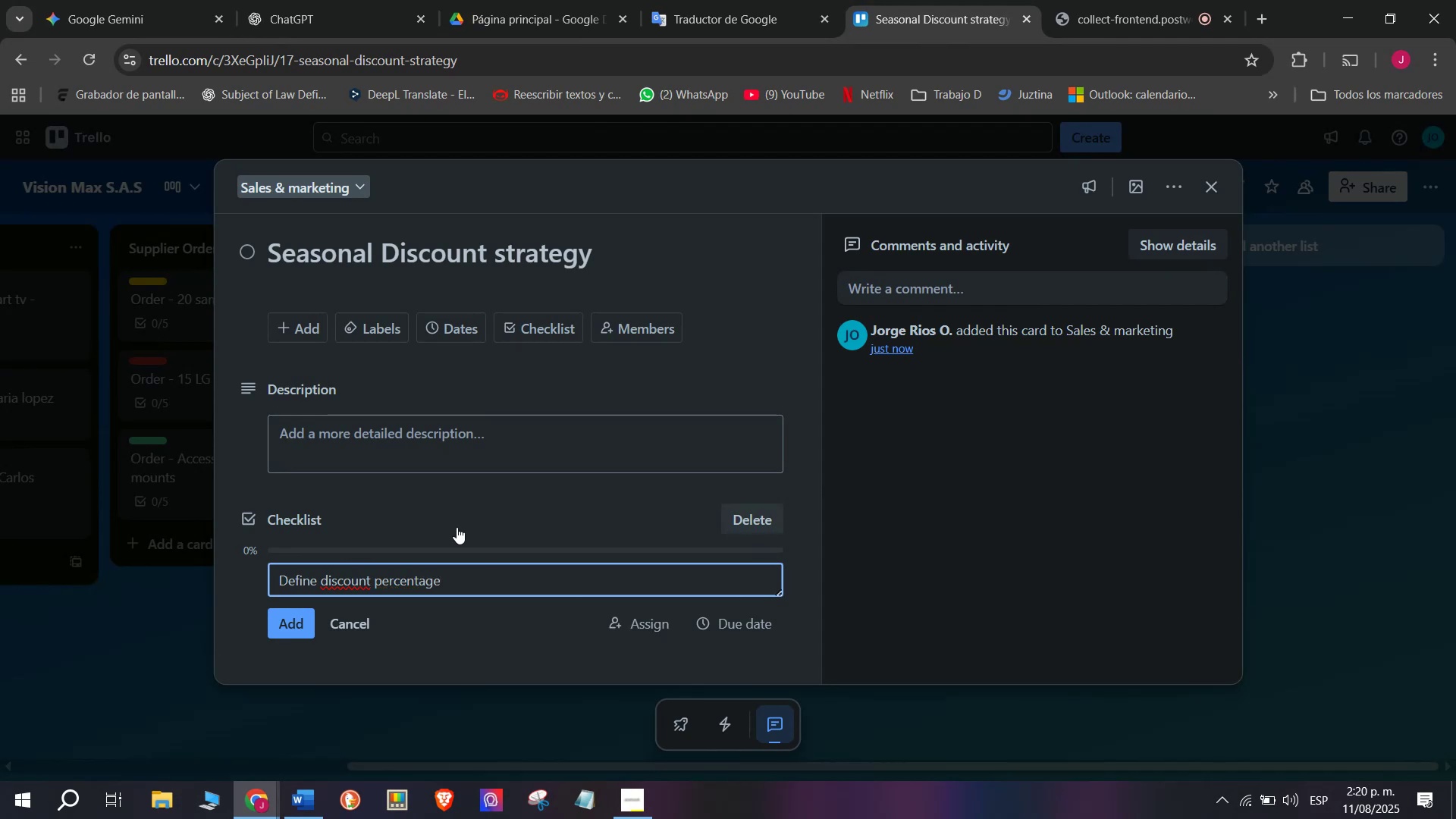 
key(Enter)
 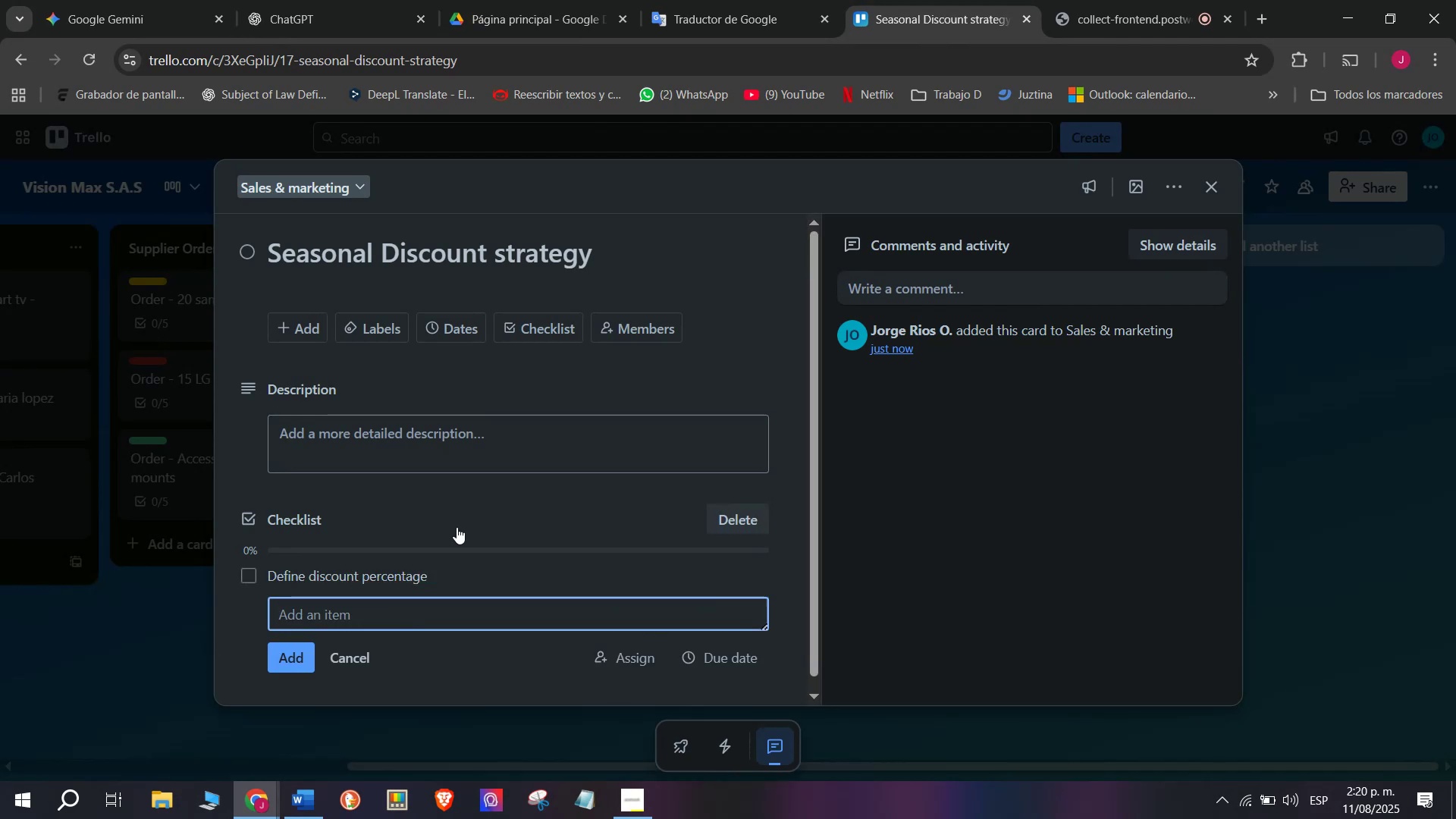 
type(Sekect disc)
 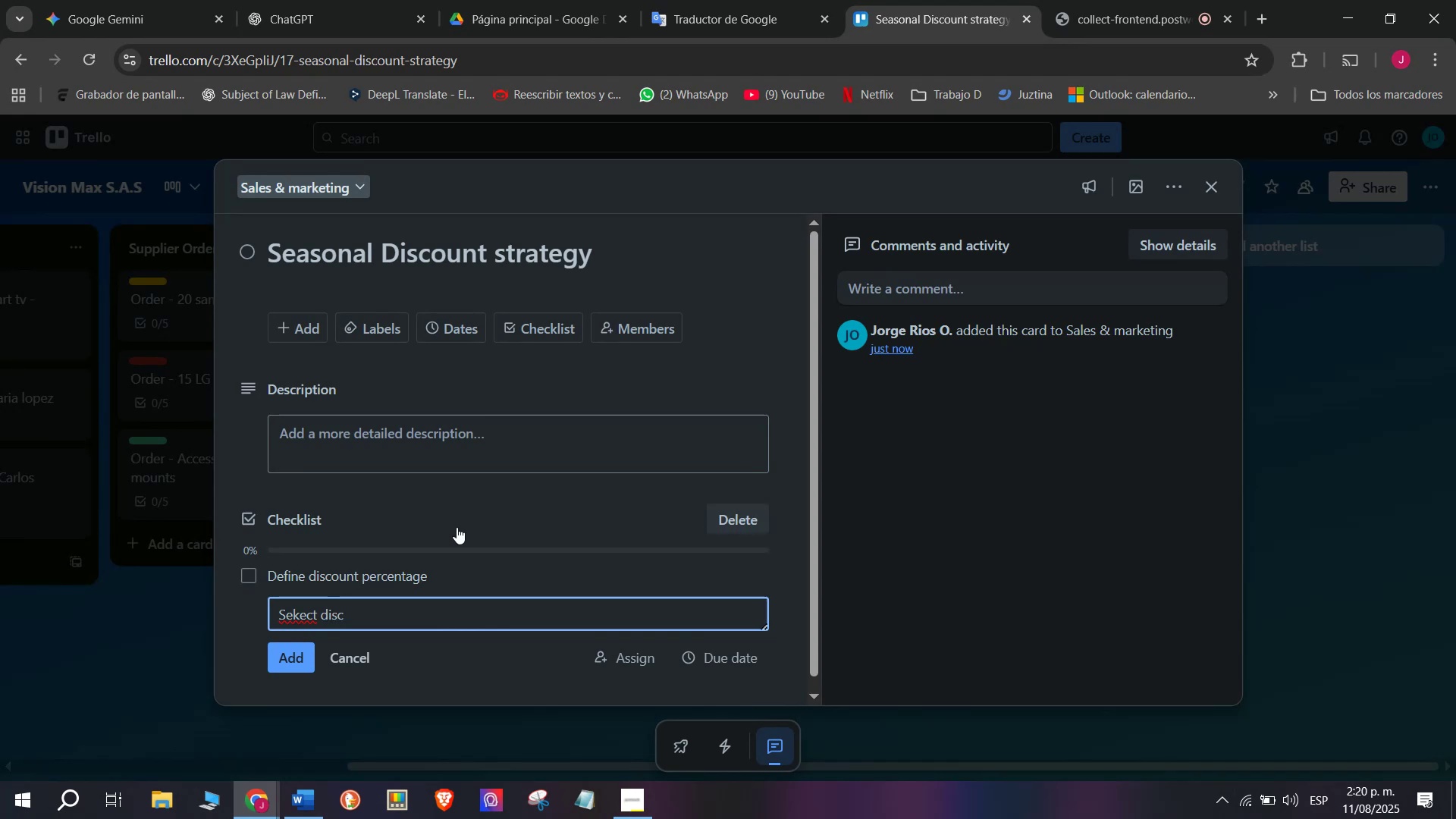 
wait(5.35)
 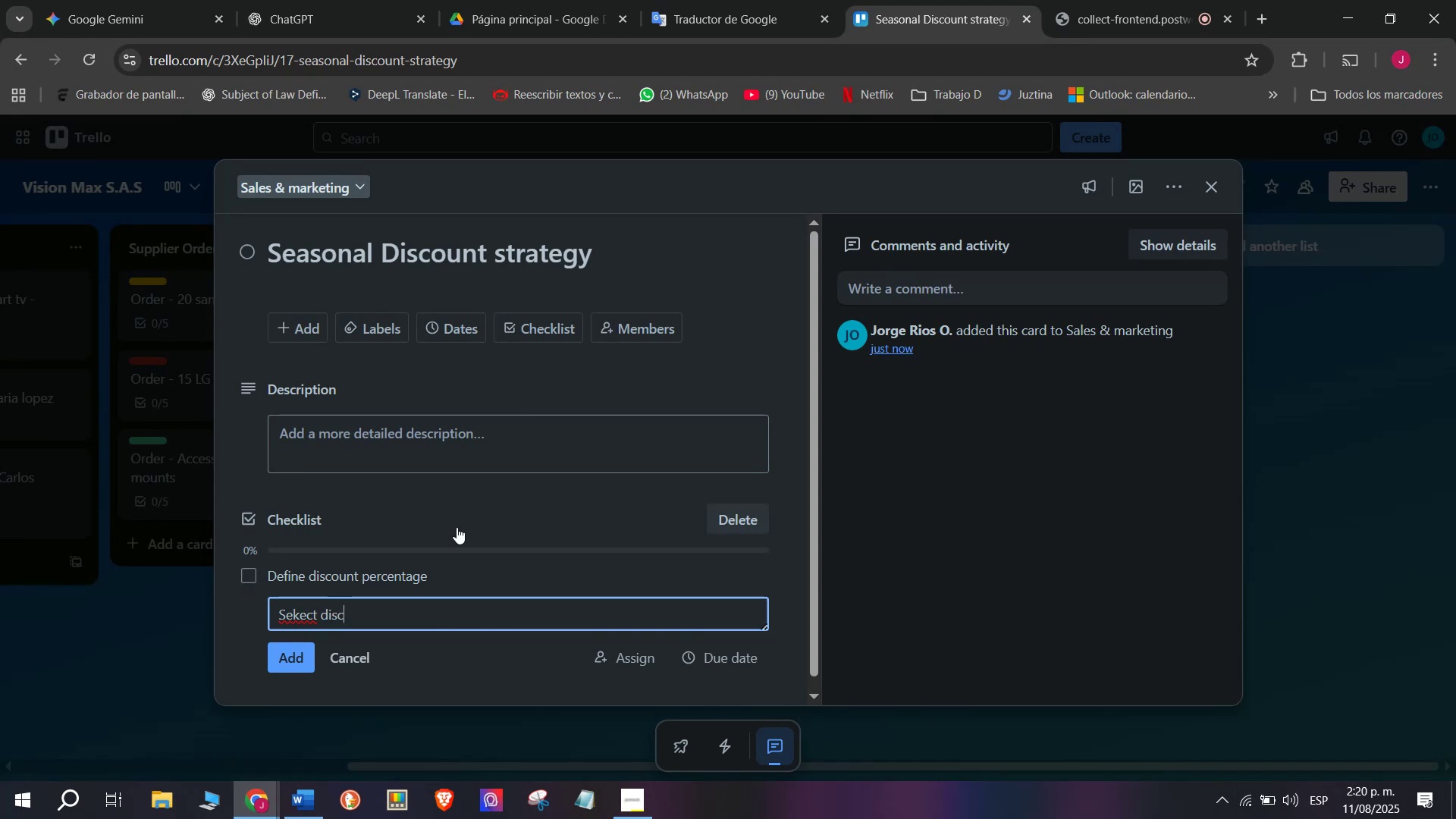 
type(]]]]]])
key(Backspace)
key(Backspace)
type(models on sale)
 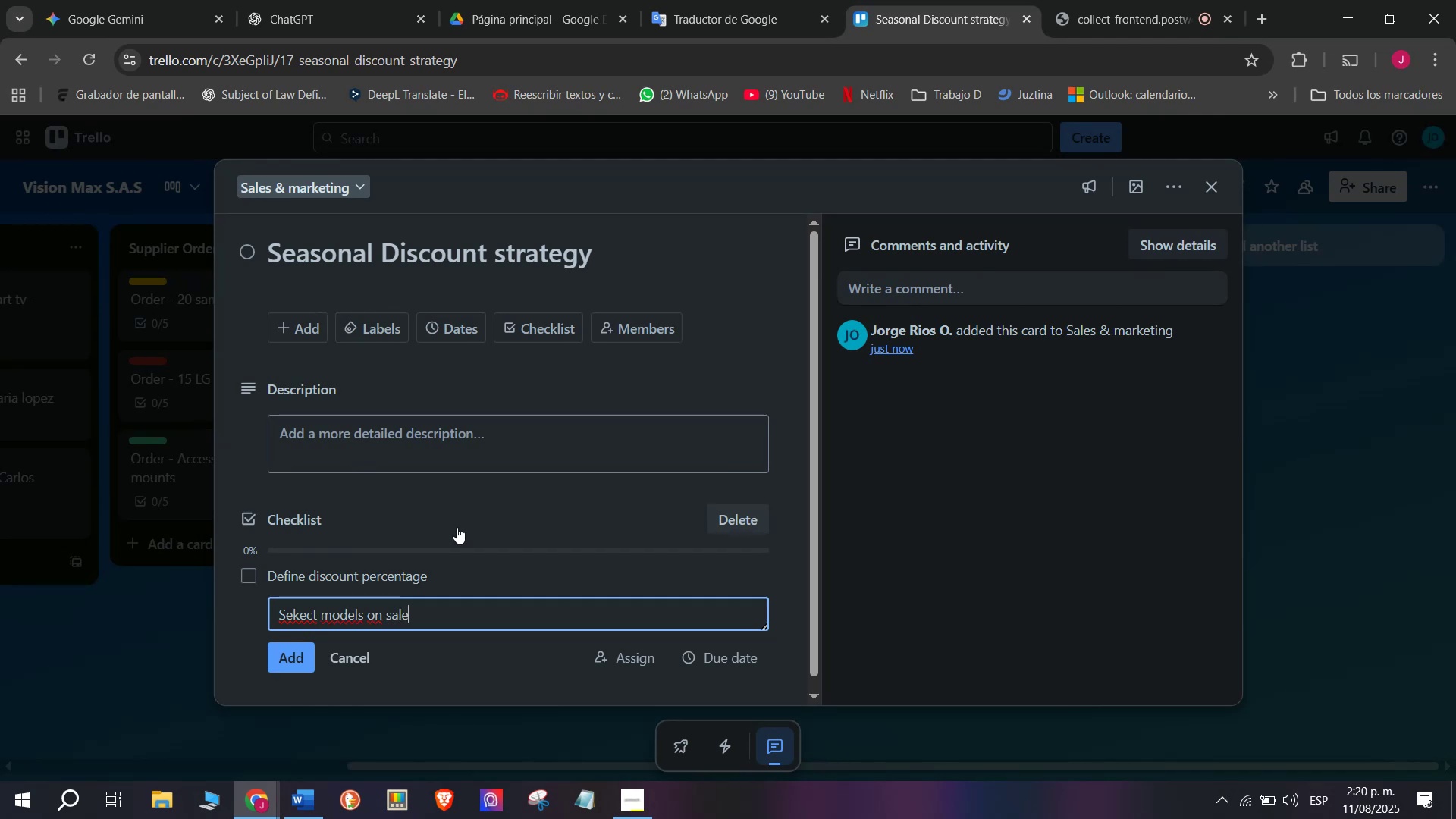 
key(Enter)
 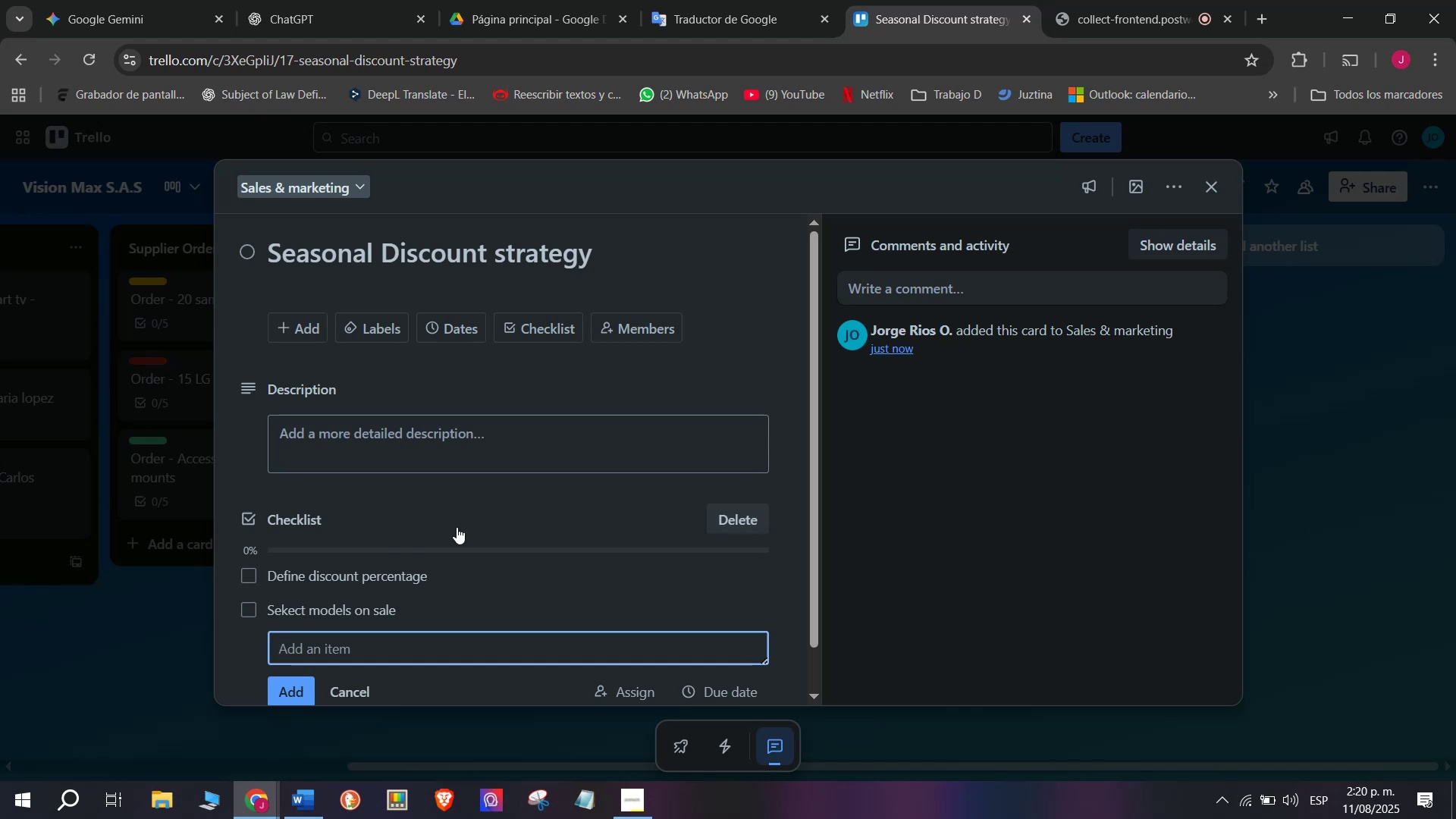 
type(Update online  ])
key(Backspace)
key(Backspace)
key(Backspace)
type( )
 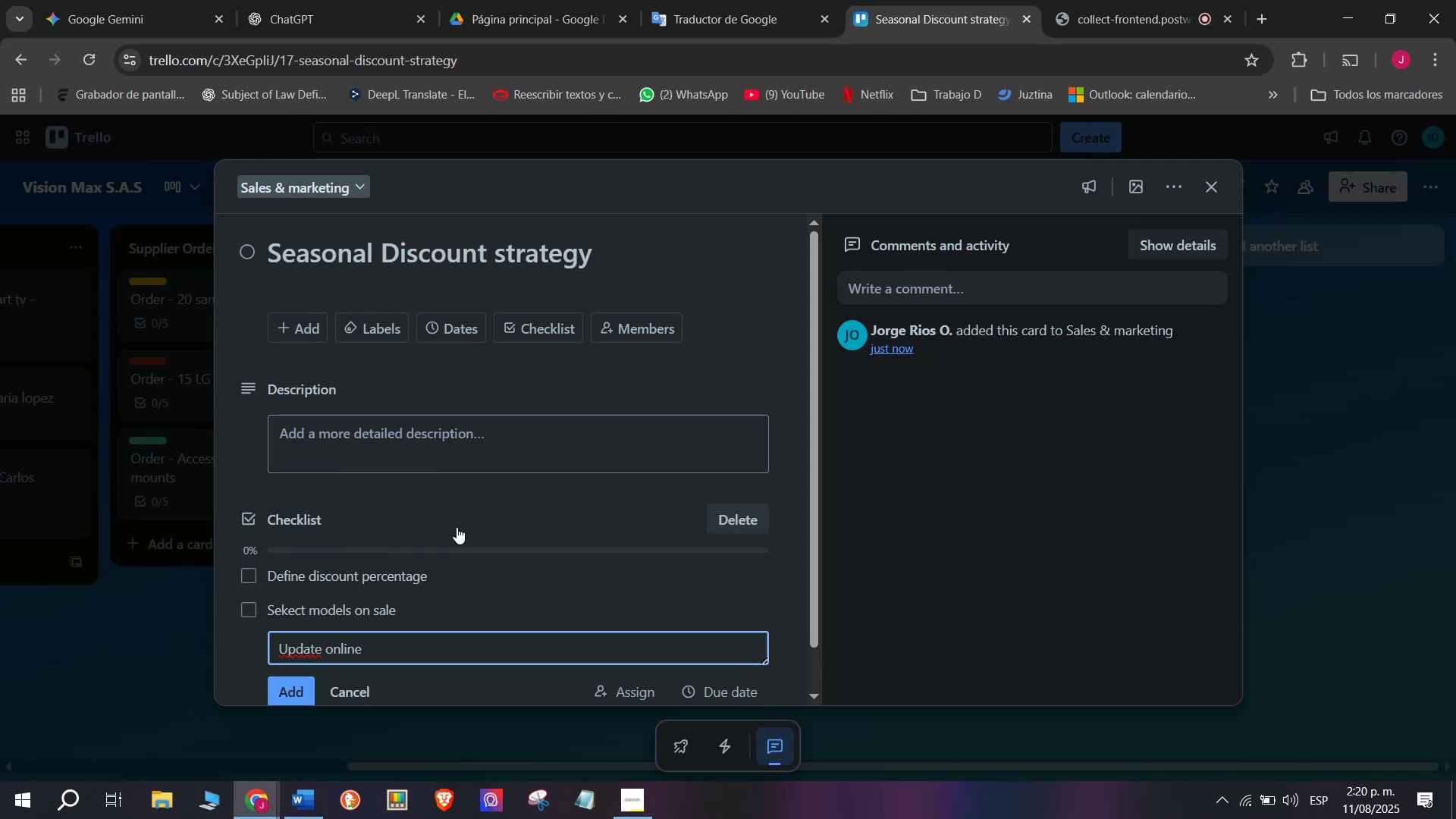 
wait(6.72)
 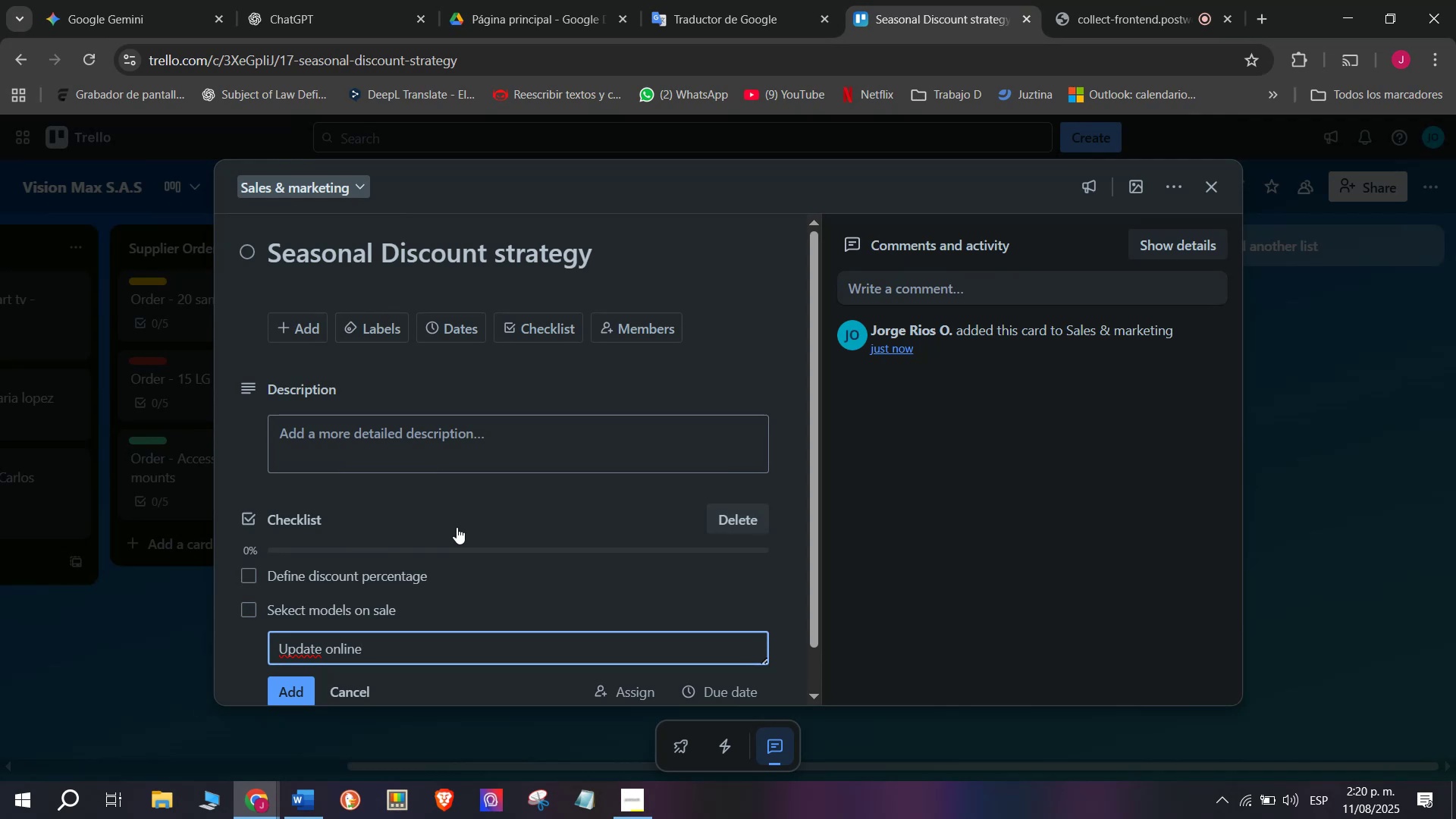 
type(store)
 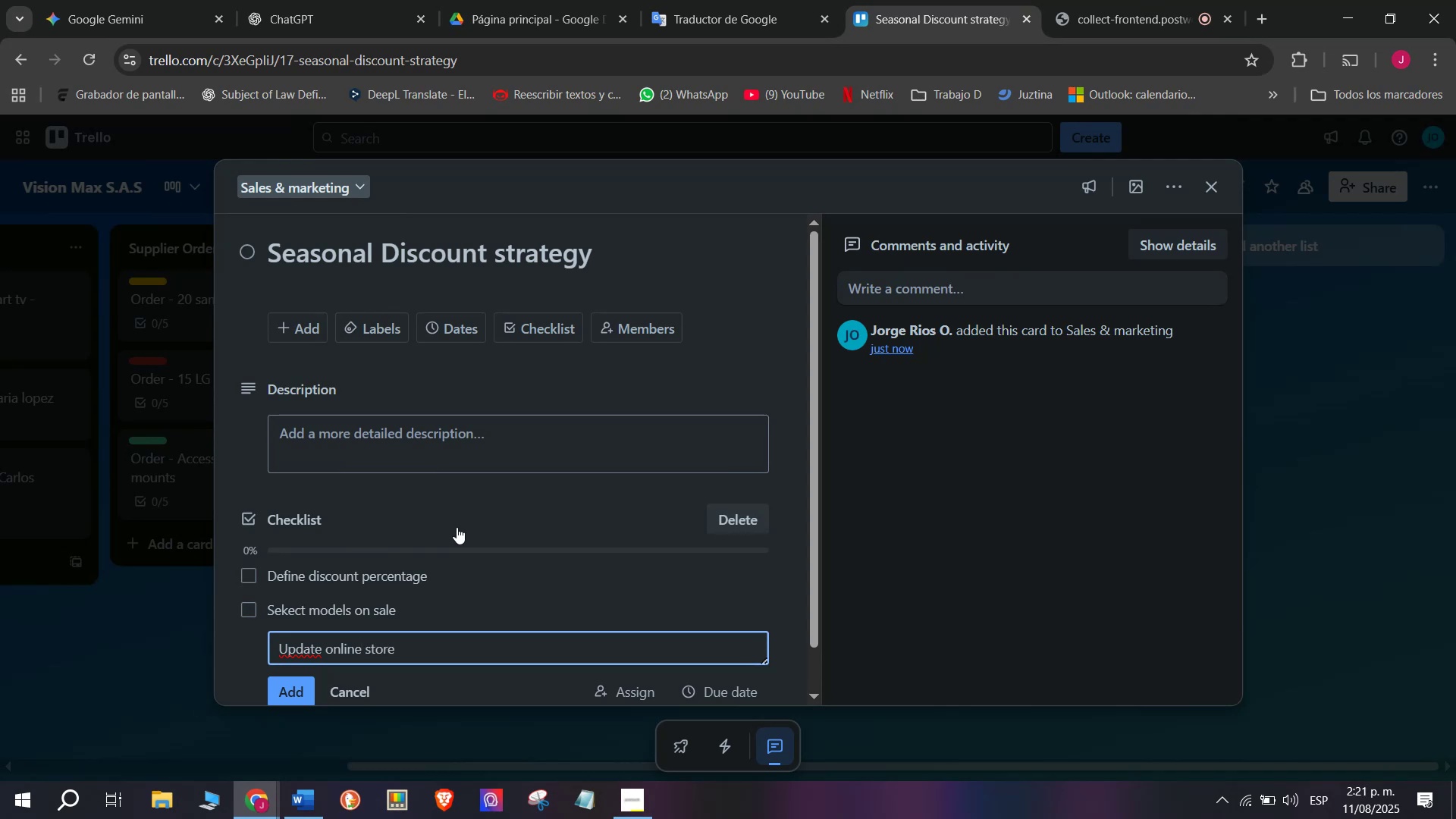 
key(Enter)
 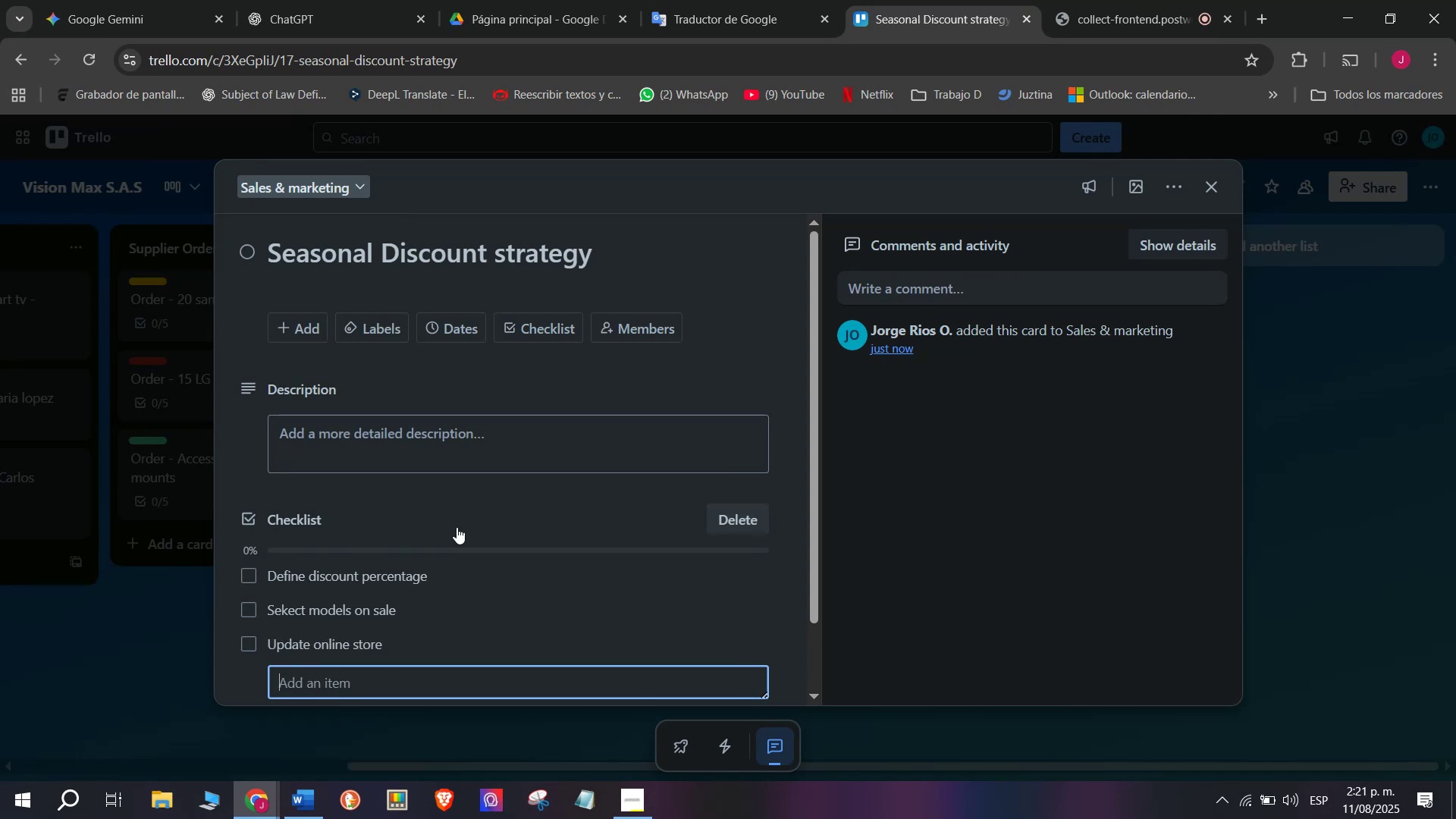 
type(Notify clients)
 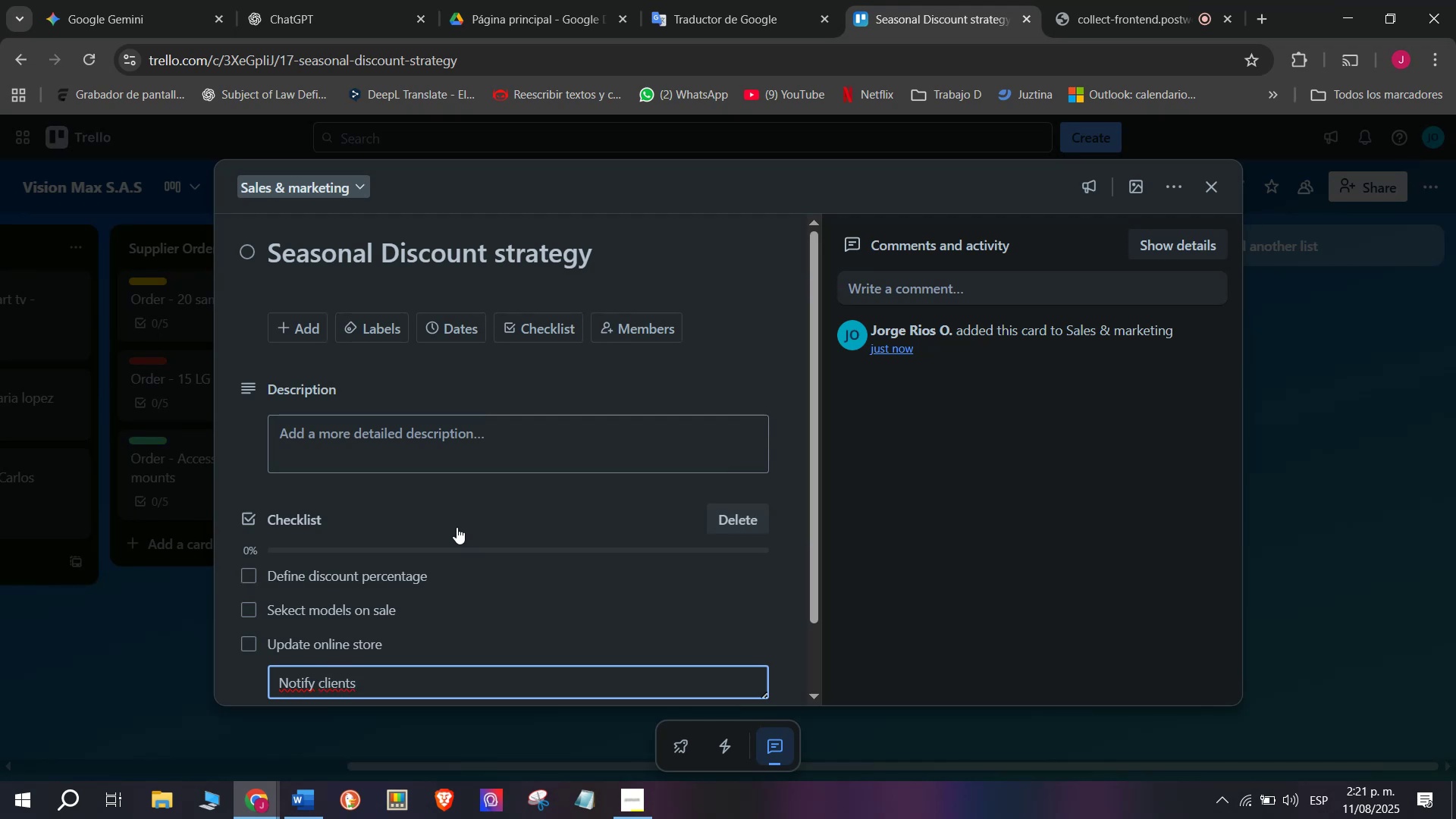 
key(Enter)
 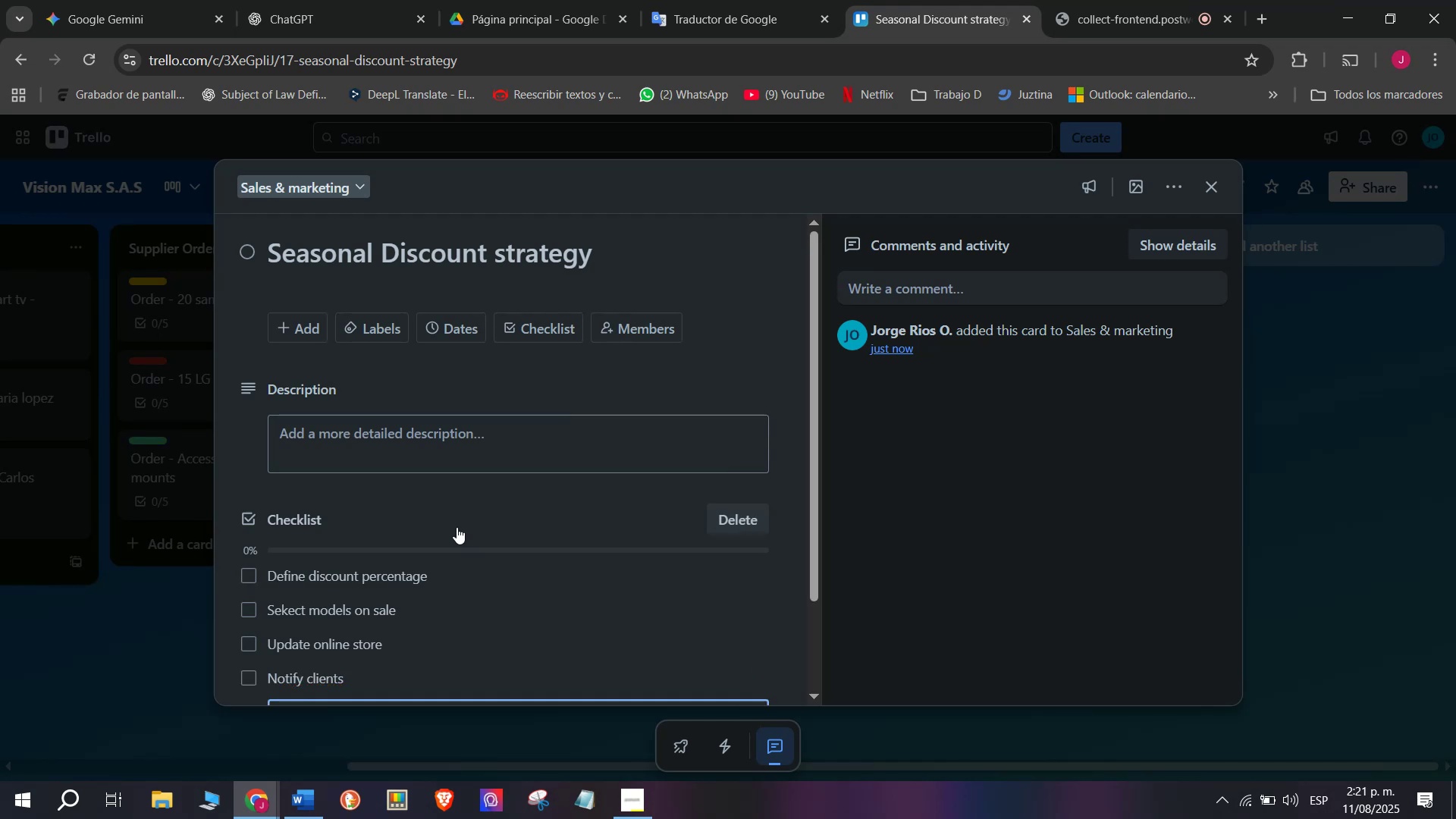 
type(Evaluate impacy)
key(Backspace)
type(g)
 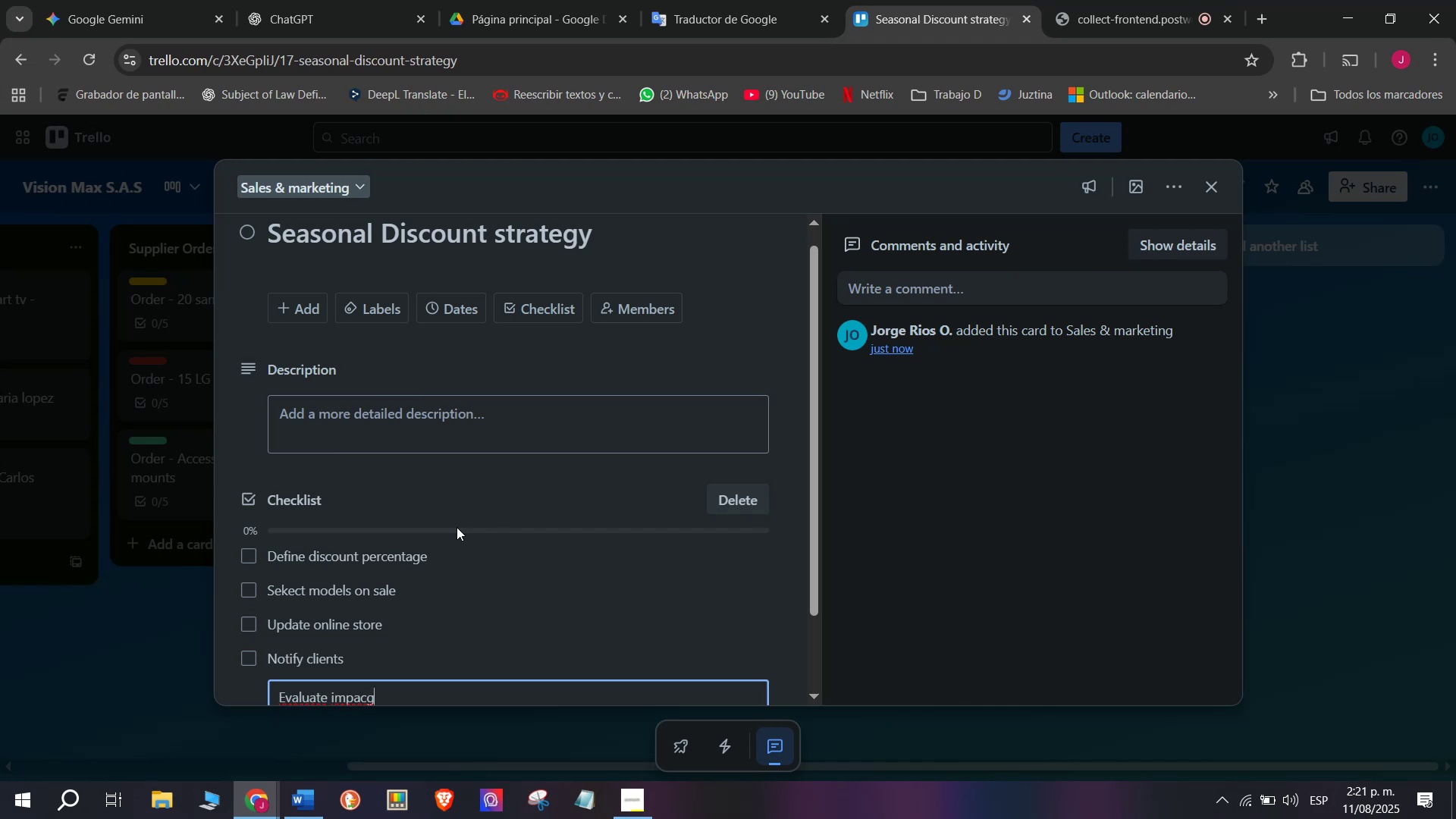 
key(Enter)
 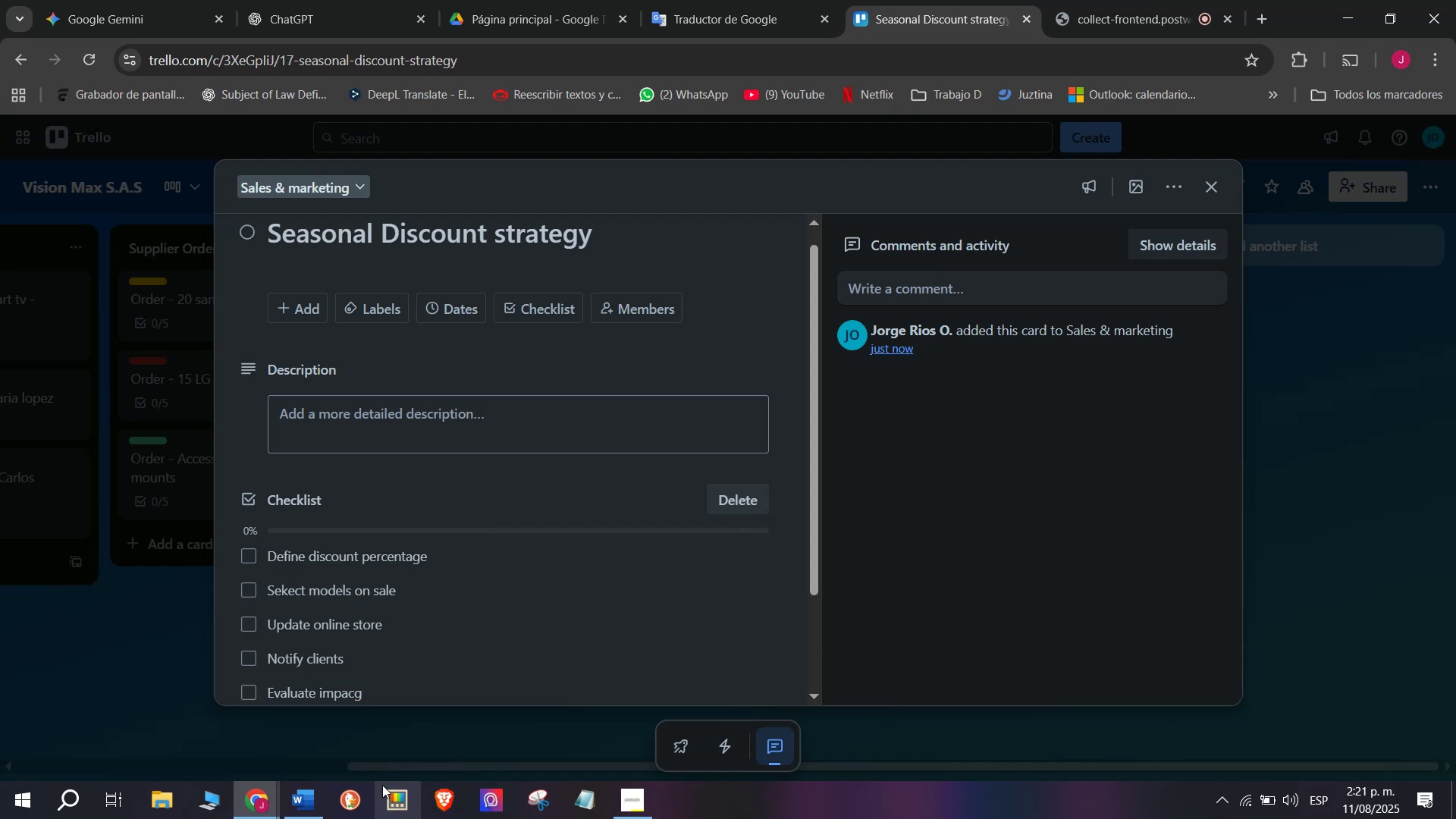 
left_click_drag(start_coordinate=[425, 672], to_coordinate=[428, 689])
 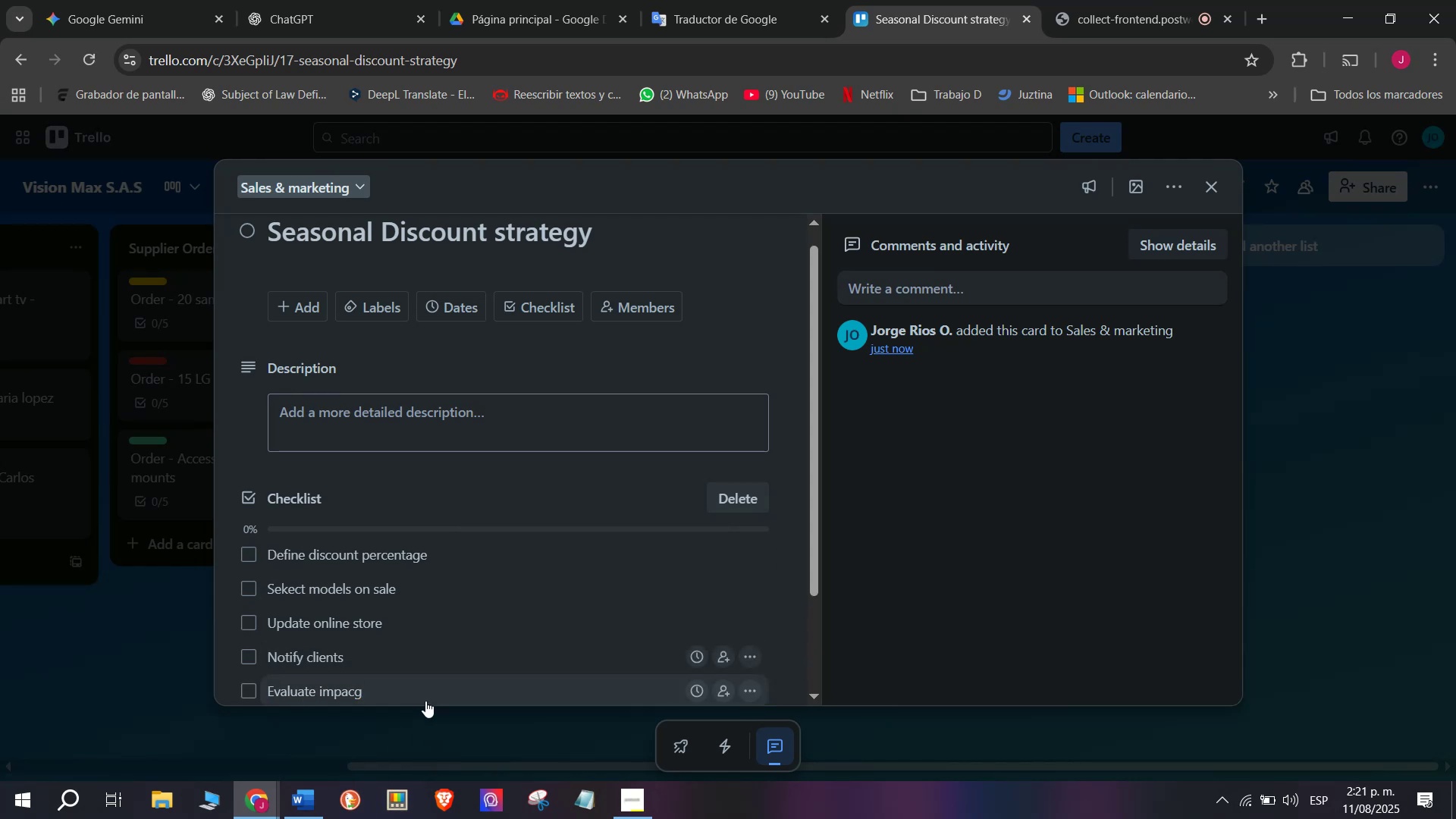 
left_click([424, 697])
 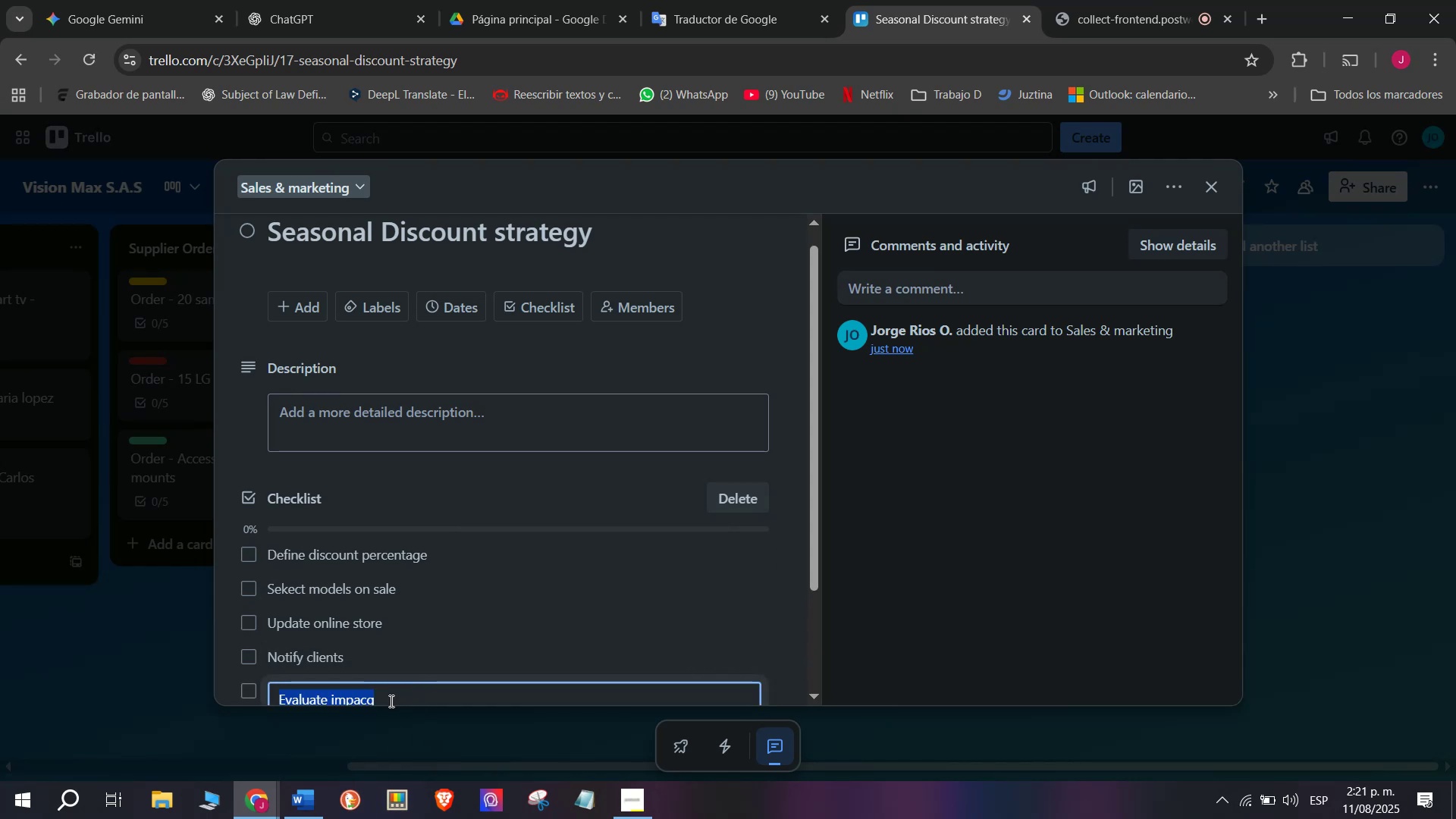 
left_click([390, 701])
 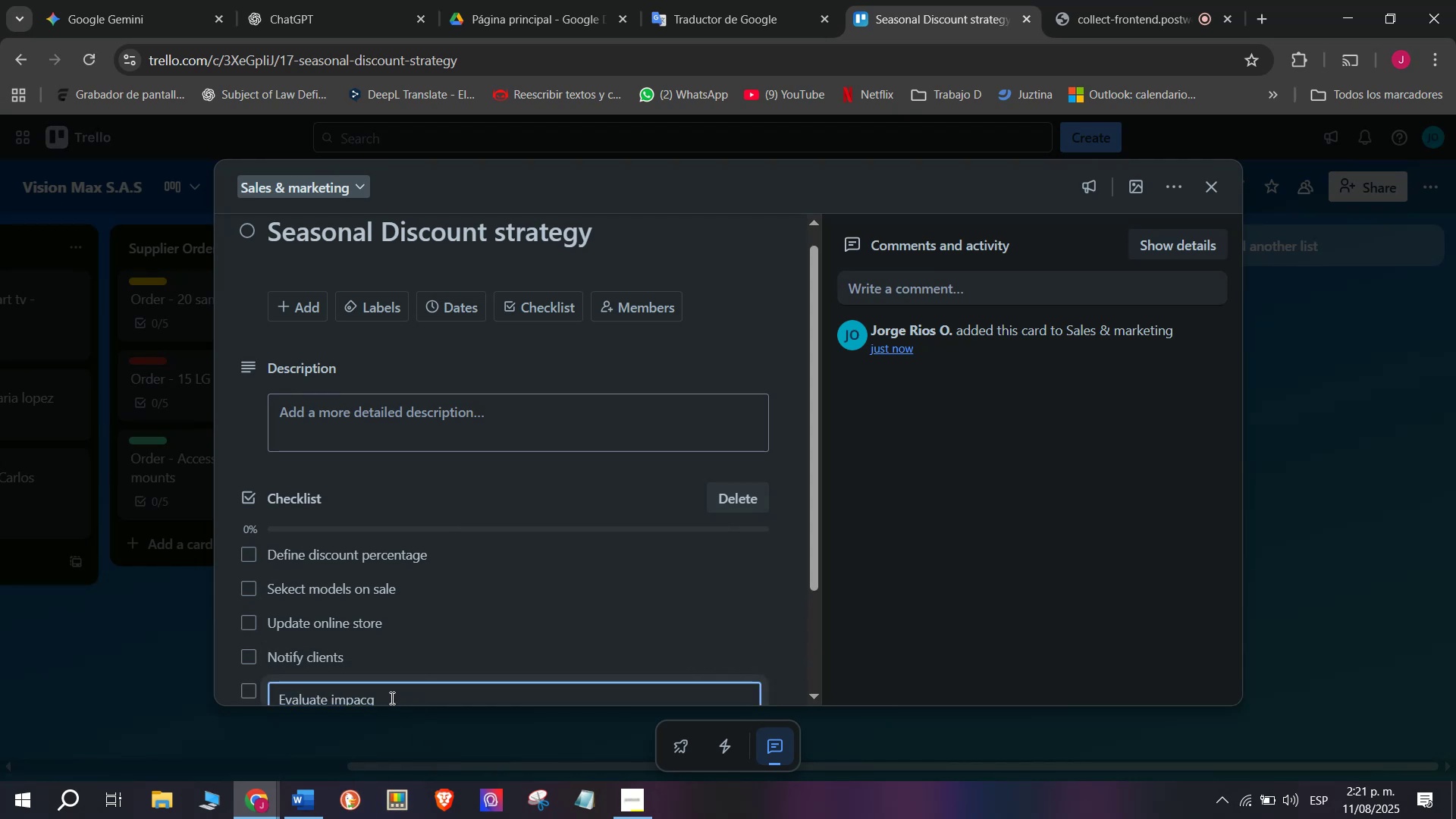 
key(Backspace)
 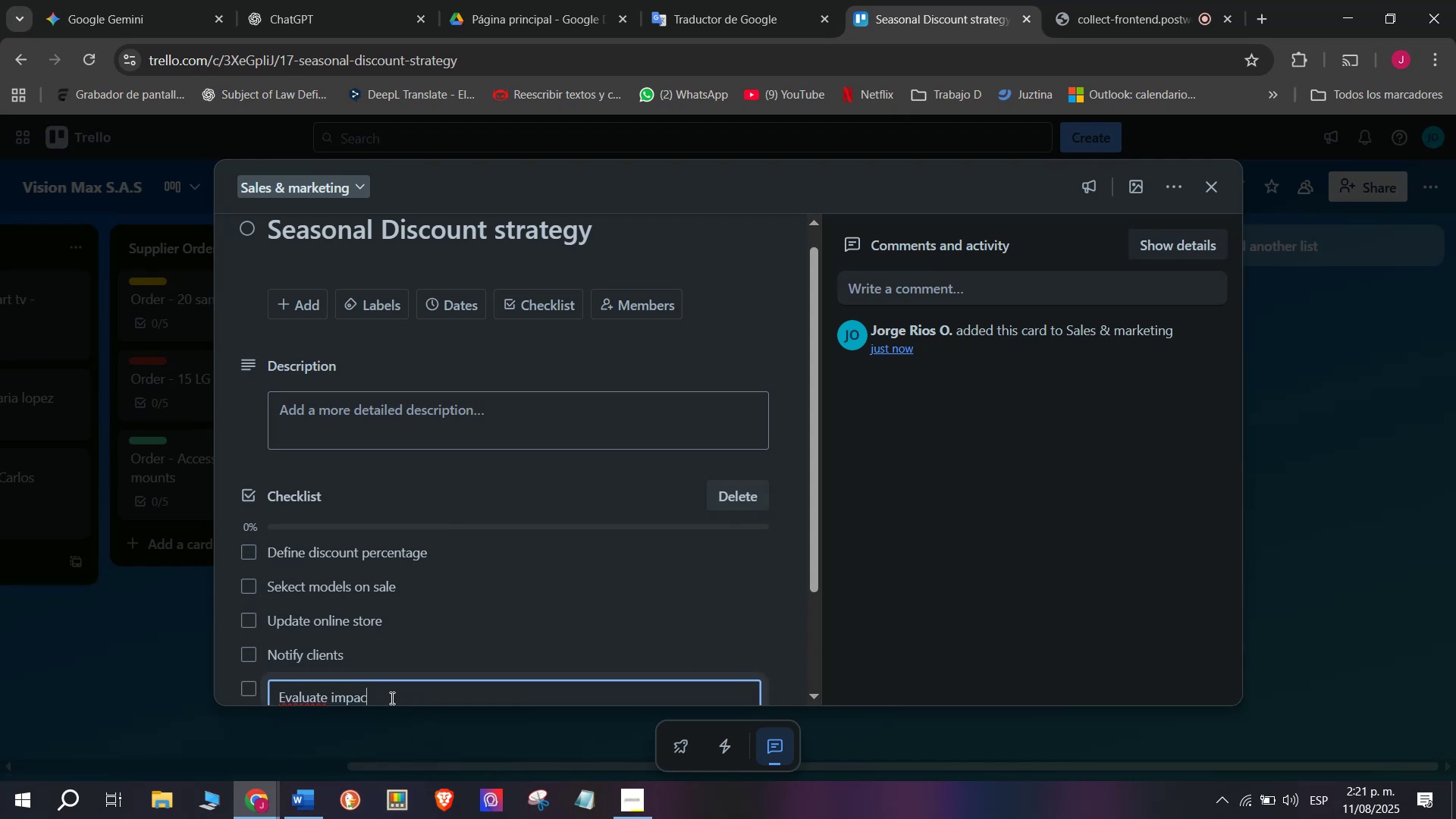 
key(T)
 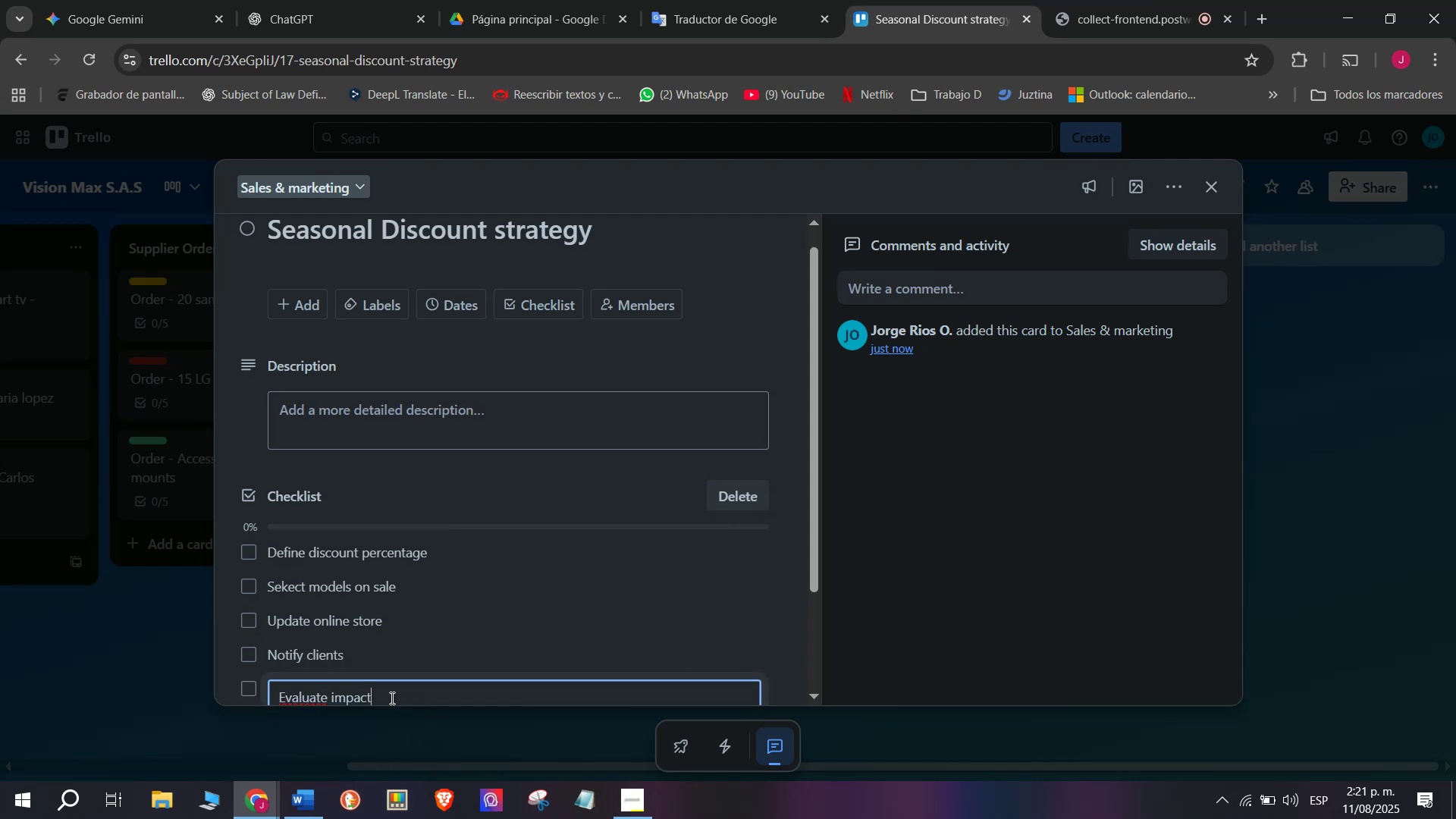 
key(Enter)
 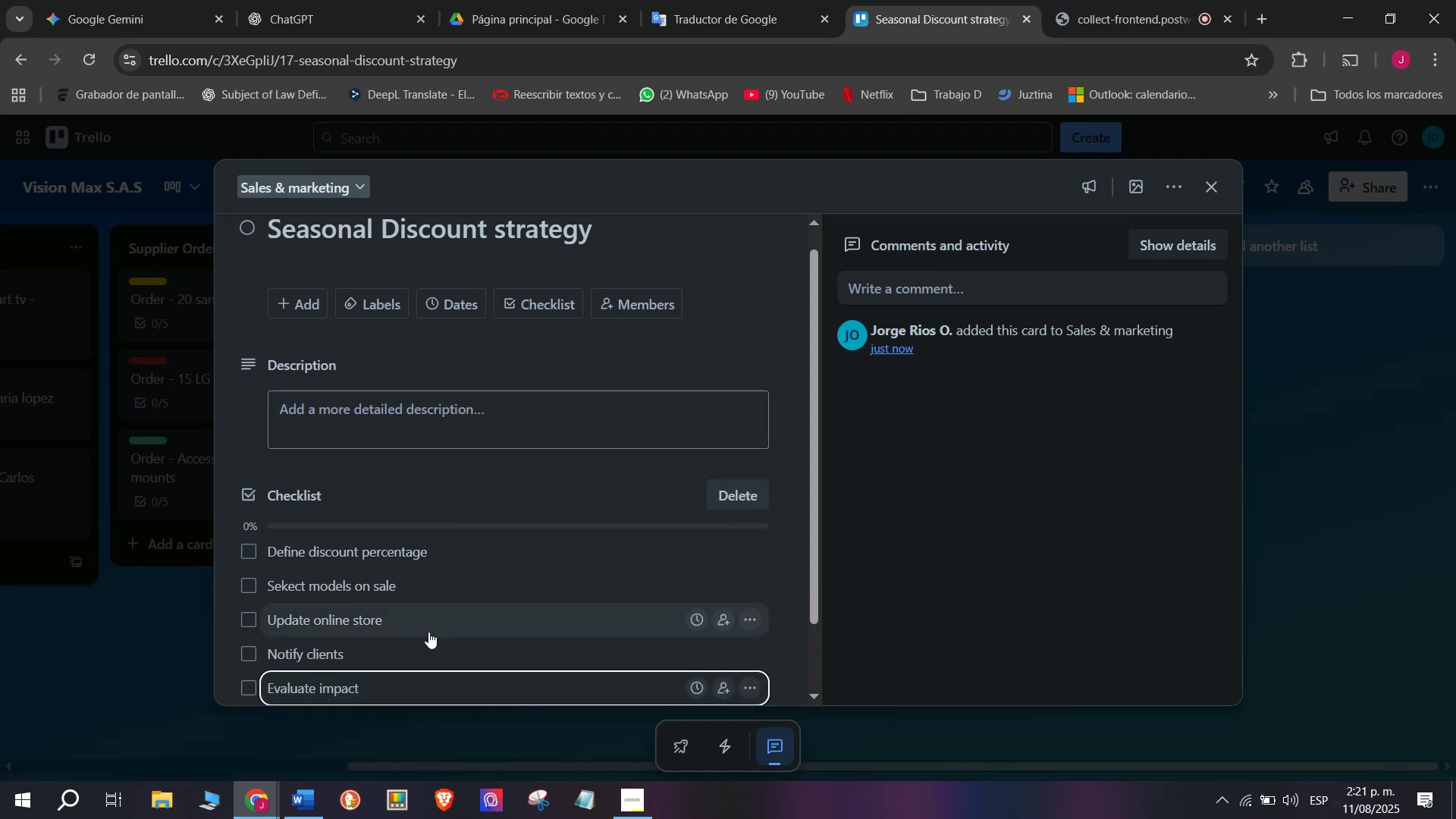 
scroll: coordinate [429, 630], scroll_direction: down, amount: 2.0
 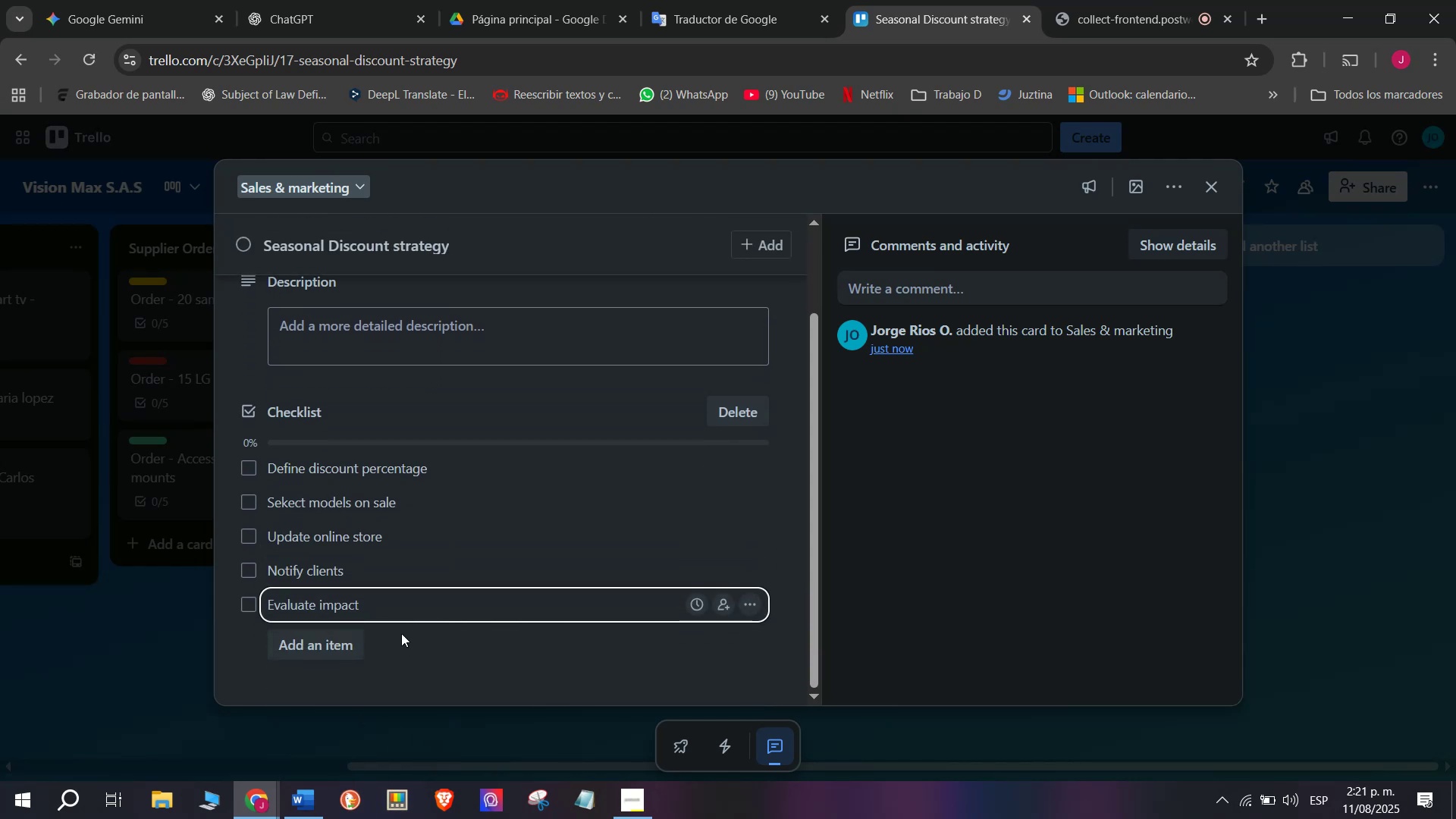 
left_click([422, 679])
 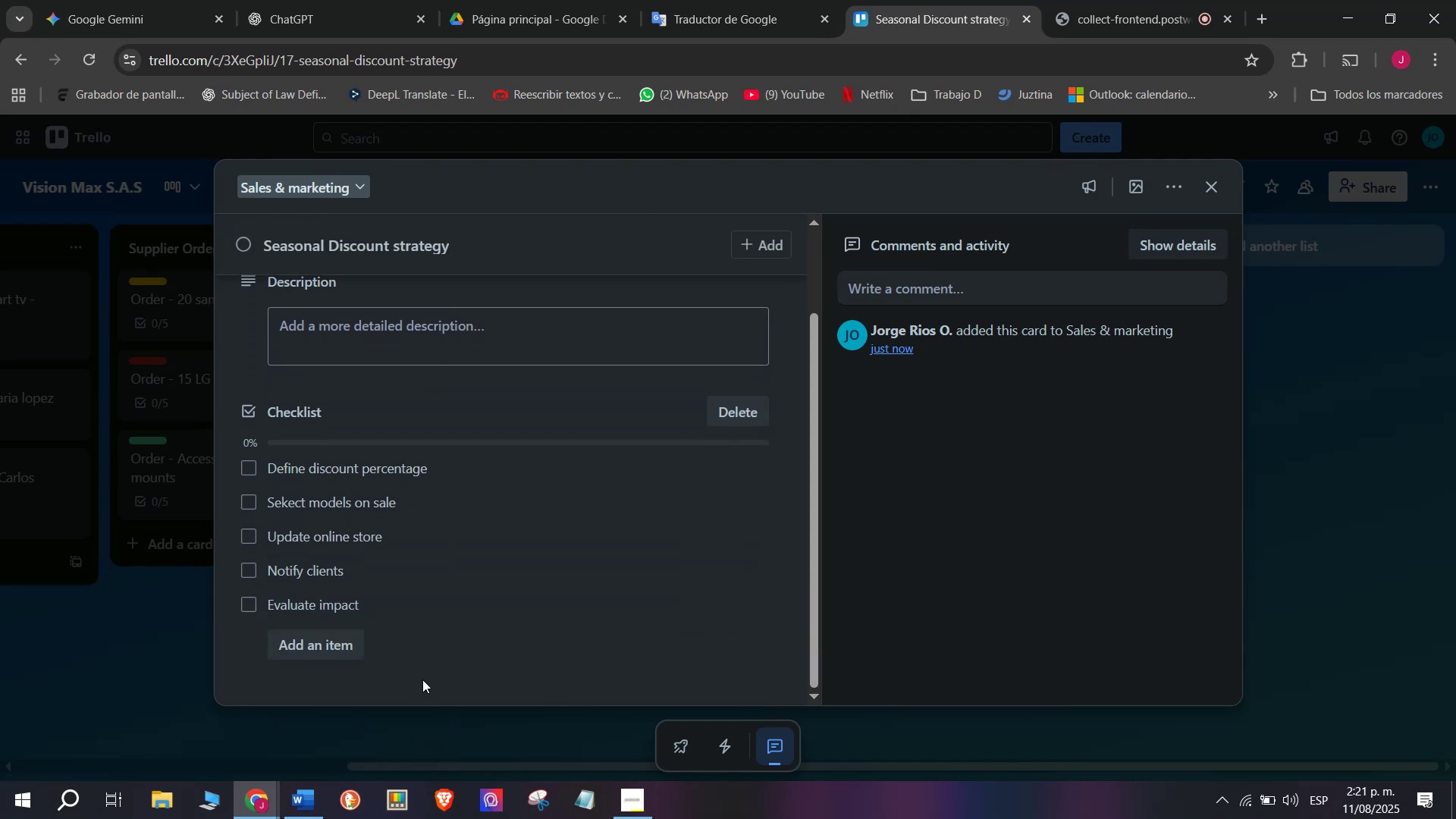 
scroll: coordinate [422, 679], scroll_direction: up, amount: 8.0
 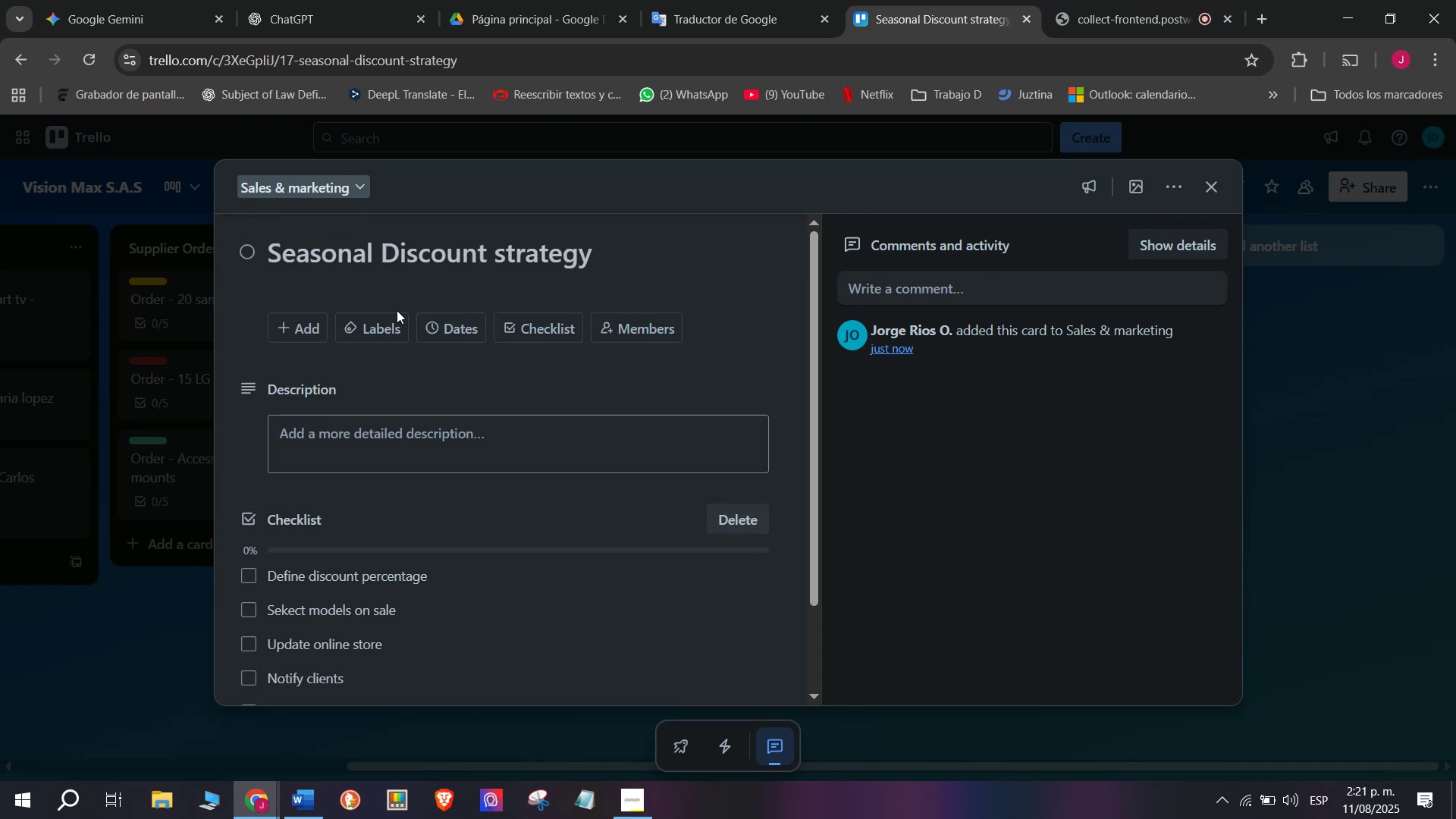 
double_click([397, 323])
 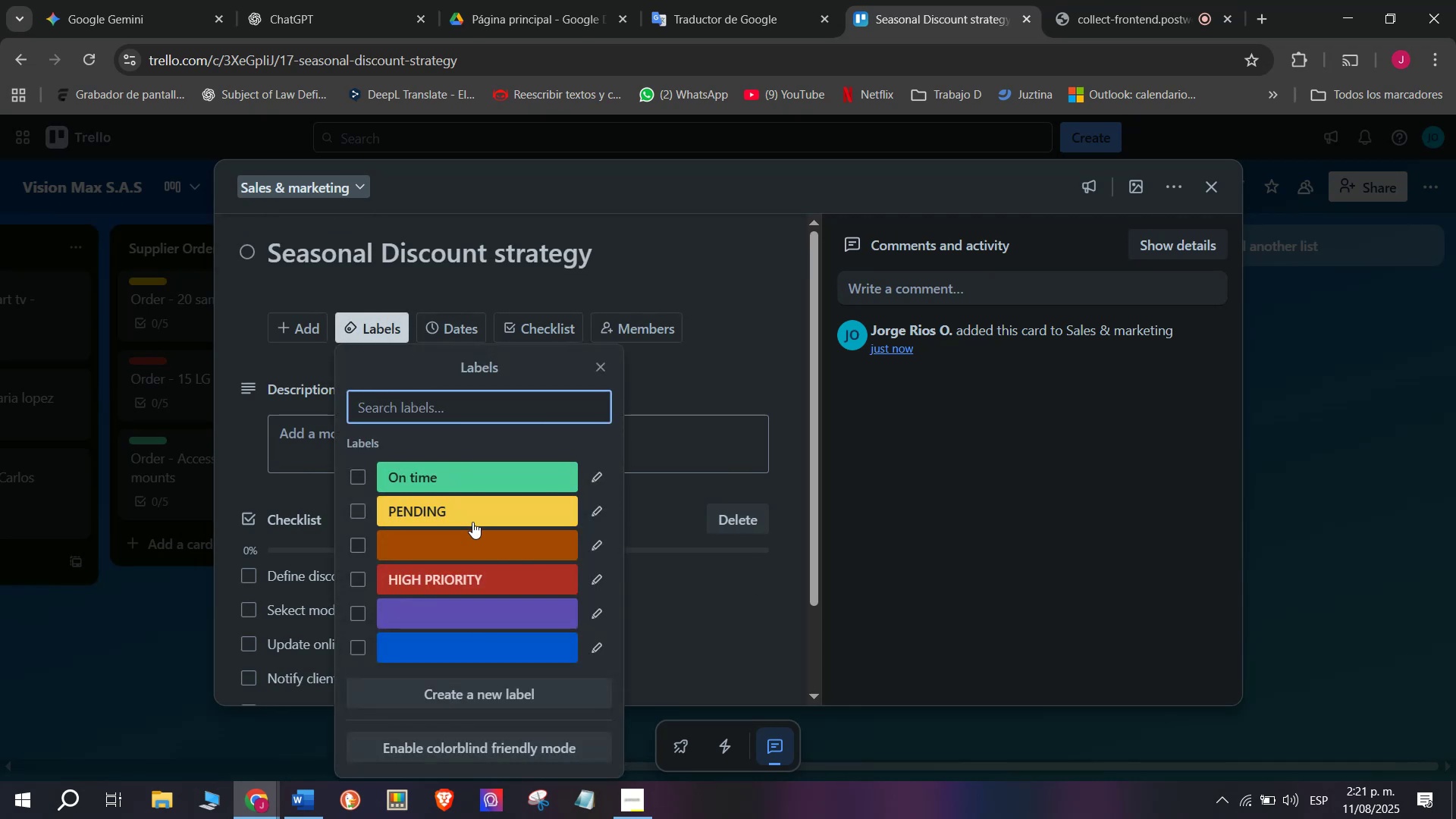 
left_click([472, 511])
 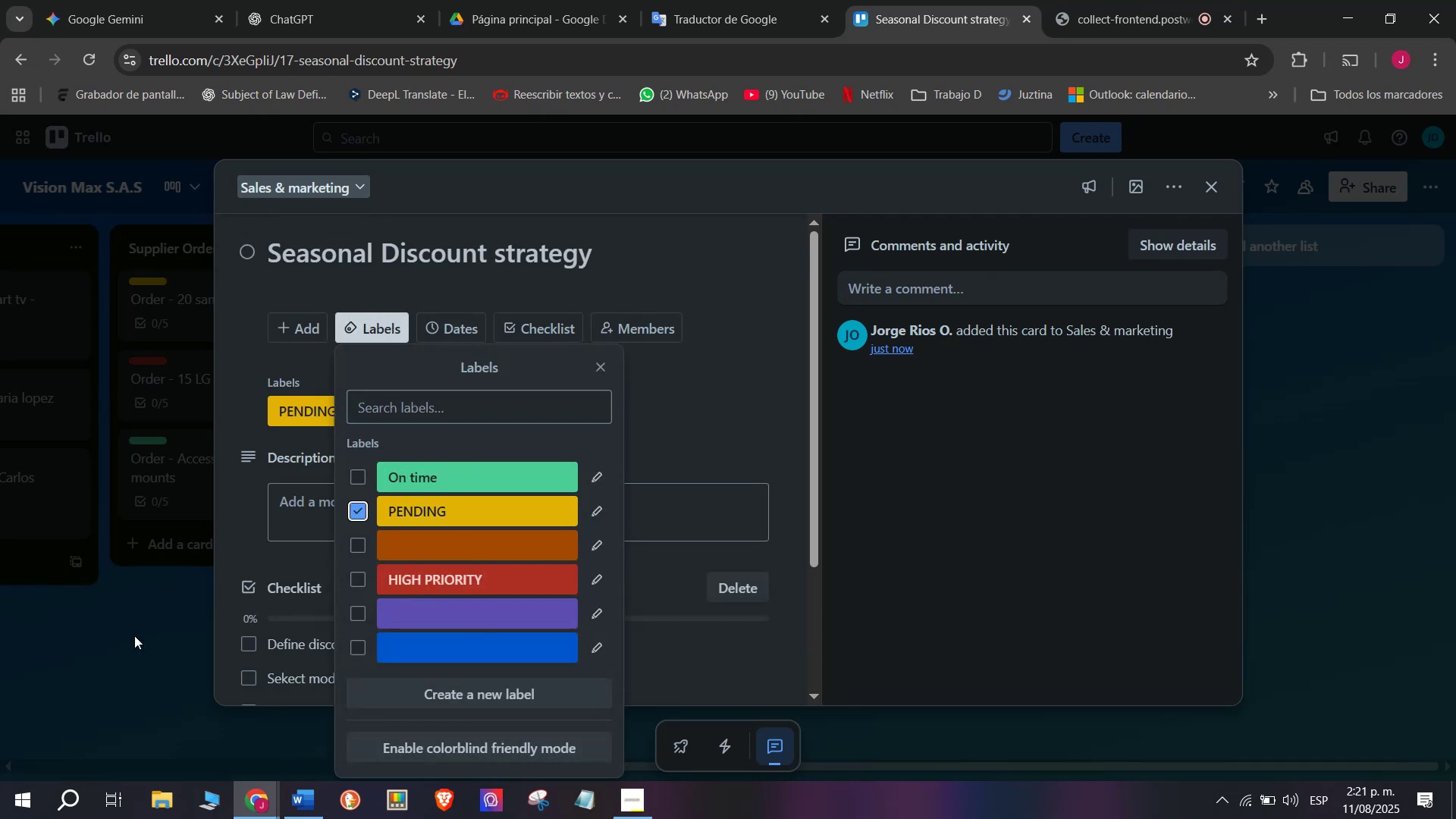 
left_click([126, 645])
 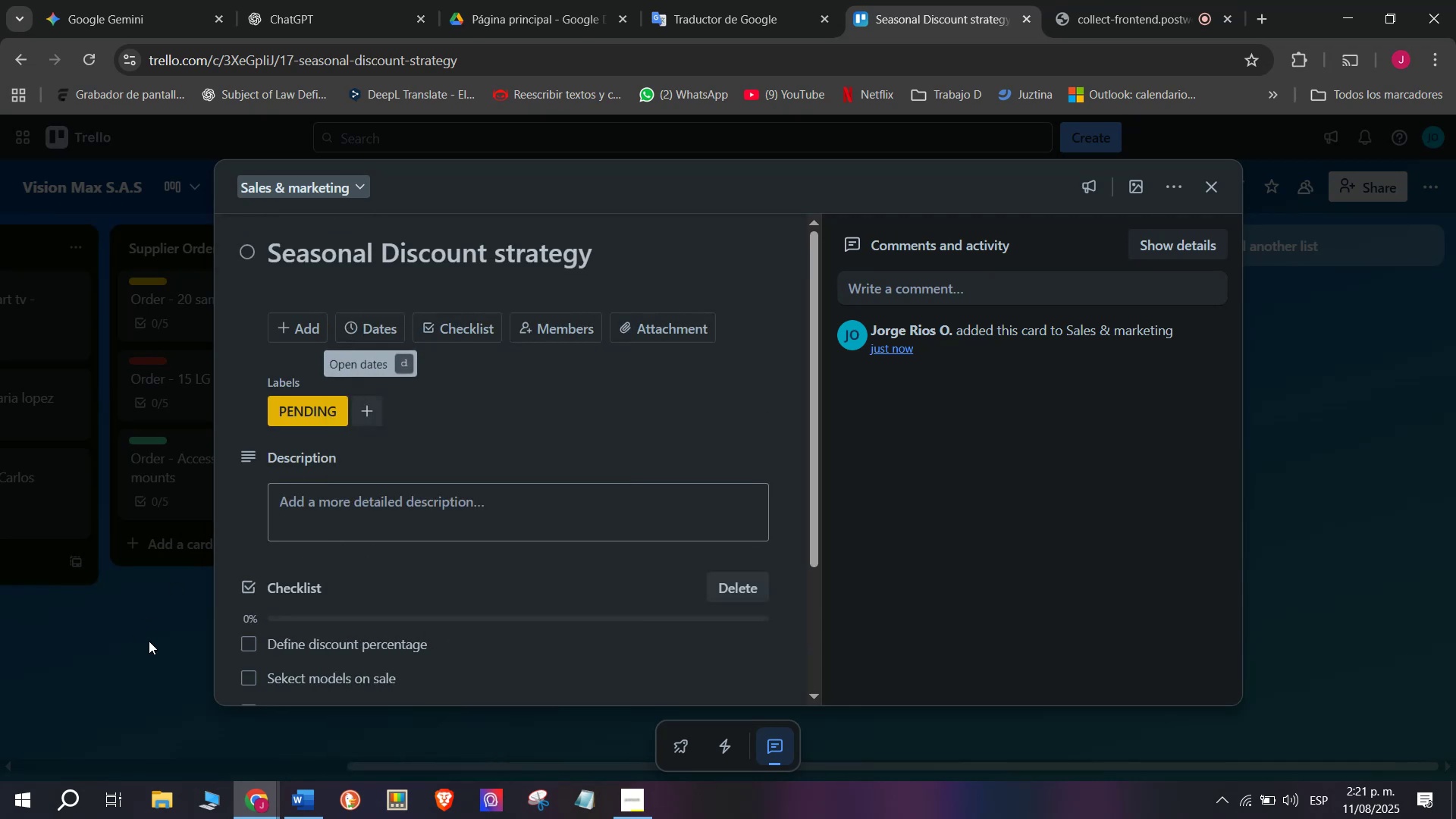 
left_click([209, 622])
 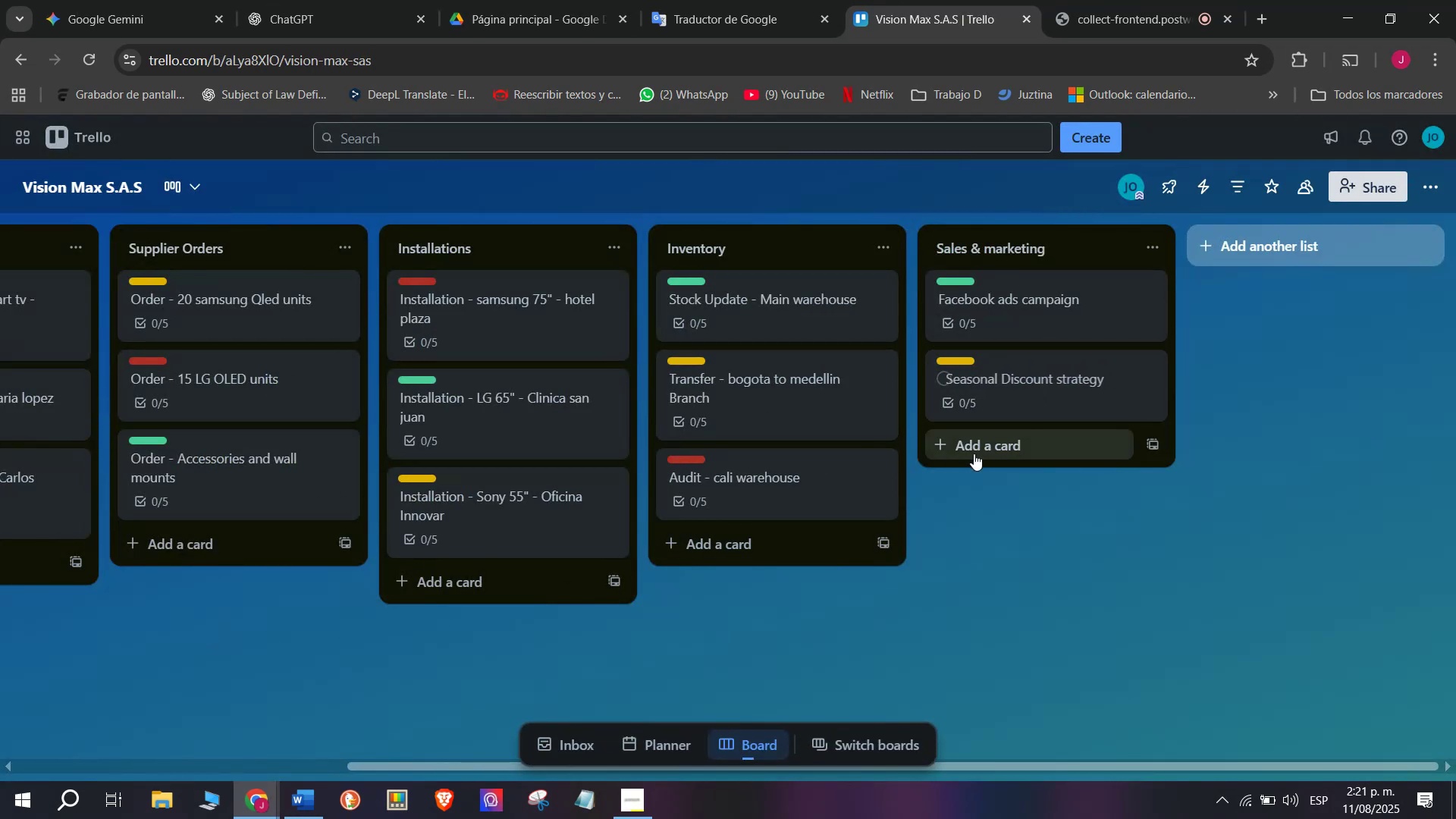 
left_click([974, 453])
 